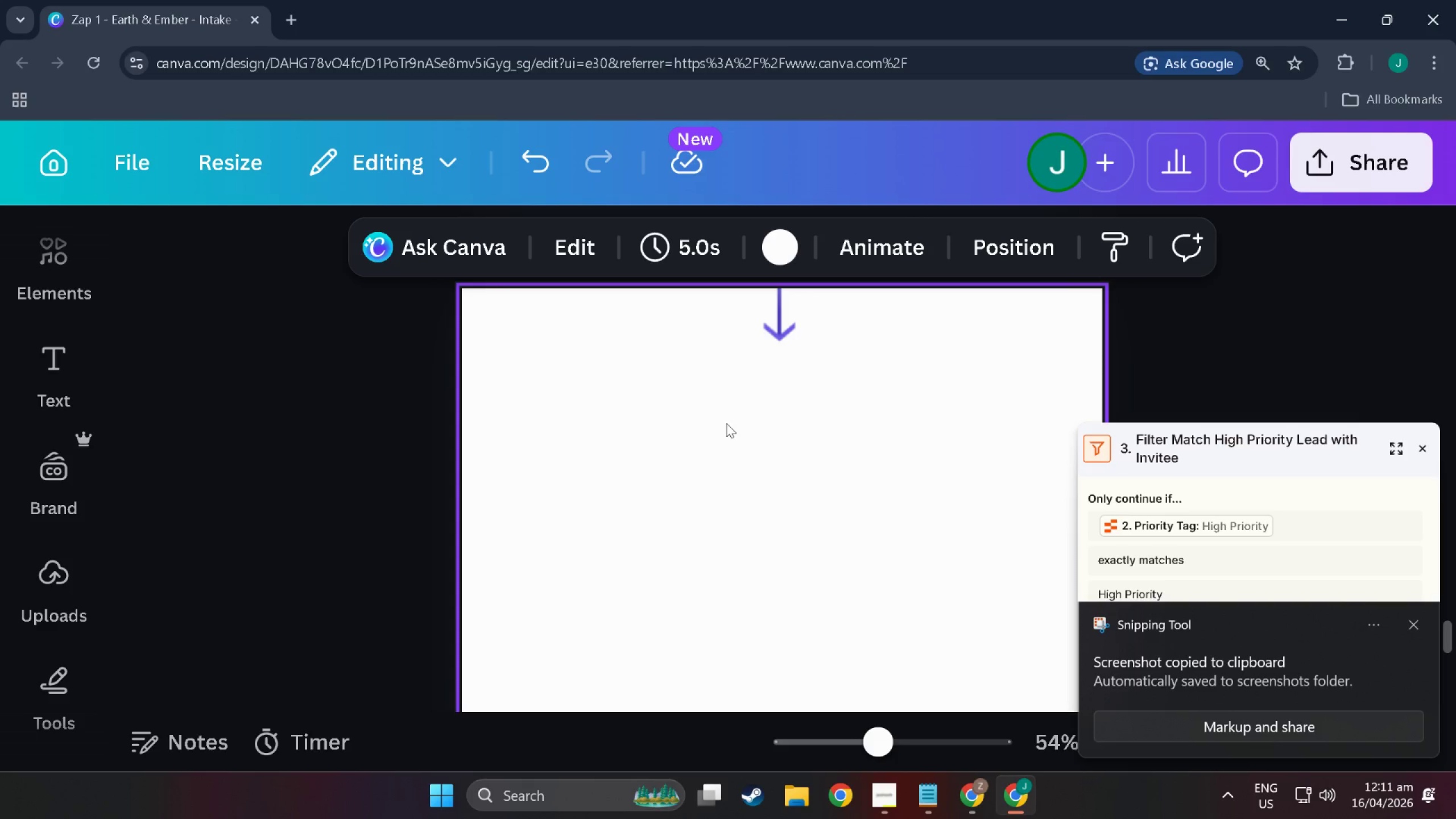 
left_click_drag(start_coordinate=[755, 668], to_coordinate=[777, 482])
 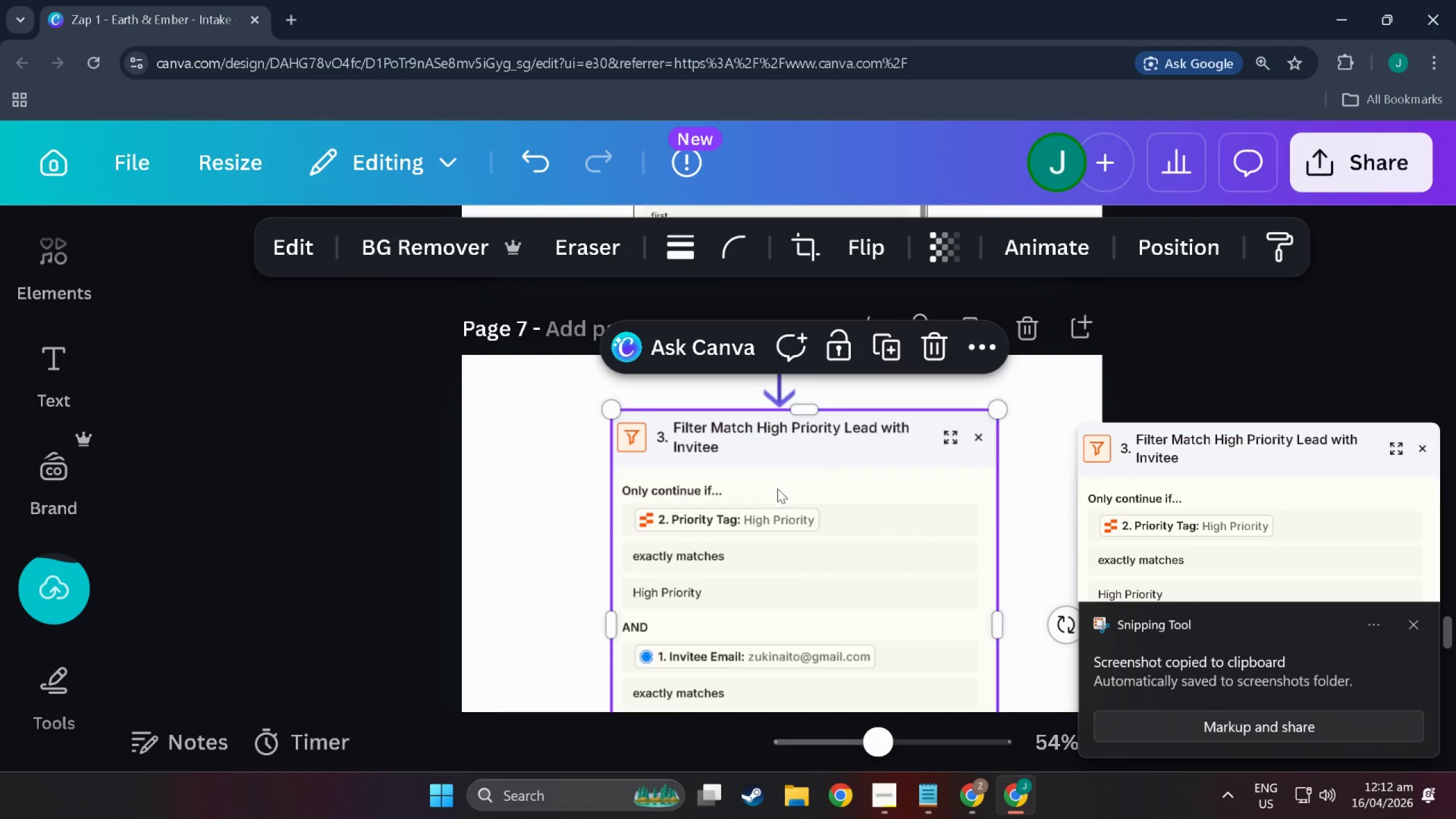 
scroll: coordinate [768, 584], scroll_direction: up, amount: 2.0
 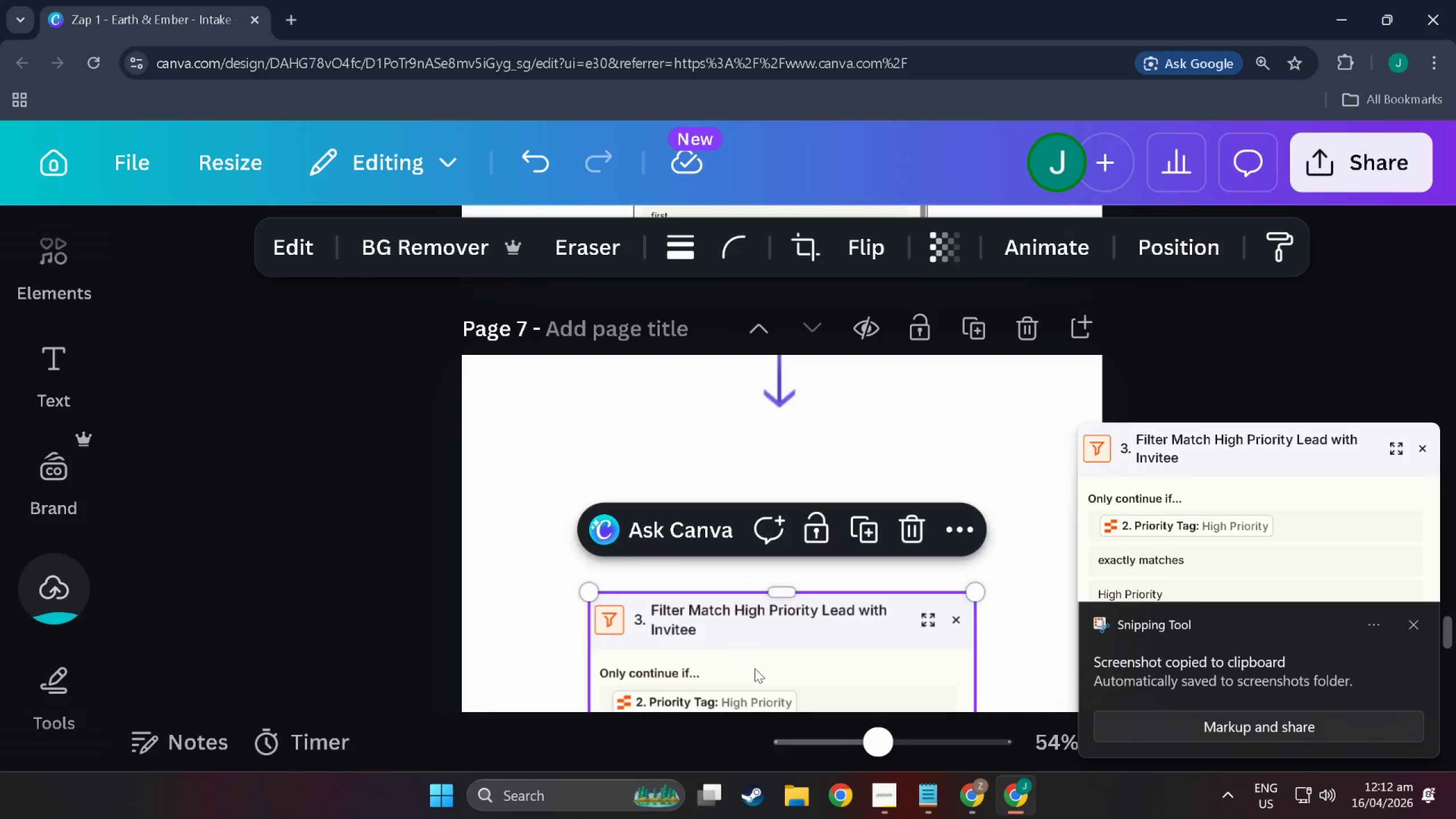 
left_click_drag(start_coordinate=[757, 669], to_coordinate=[778, 460])
 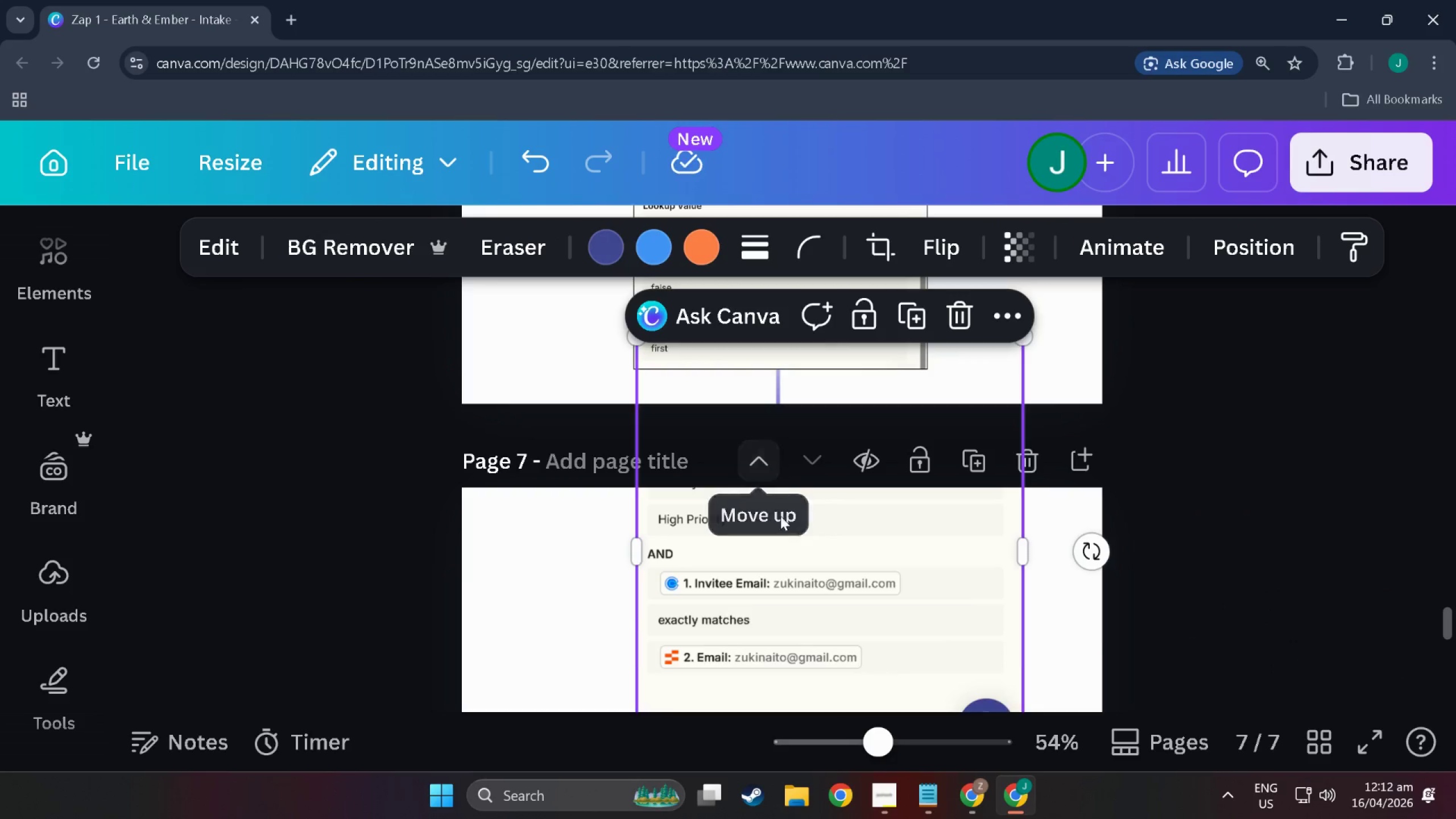 
scroll: coordinate [775, 514], scroll_direction: up, amount: 4.0
 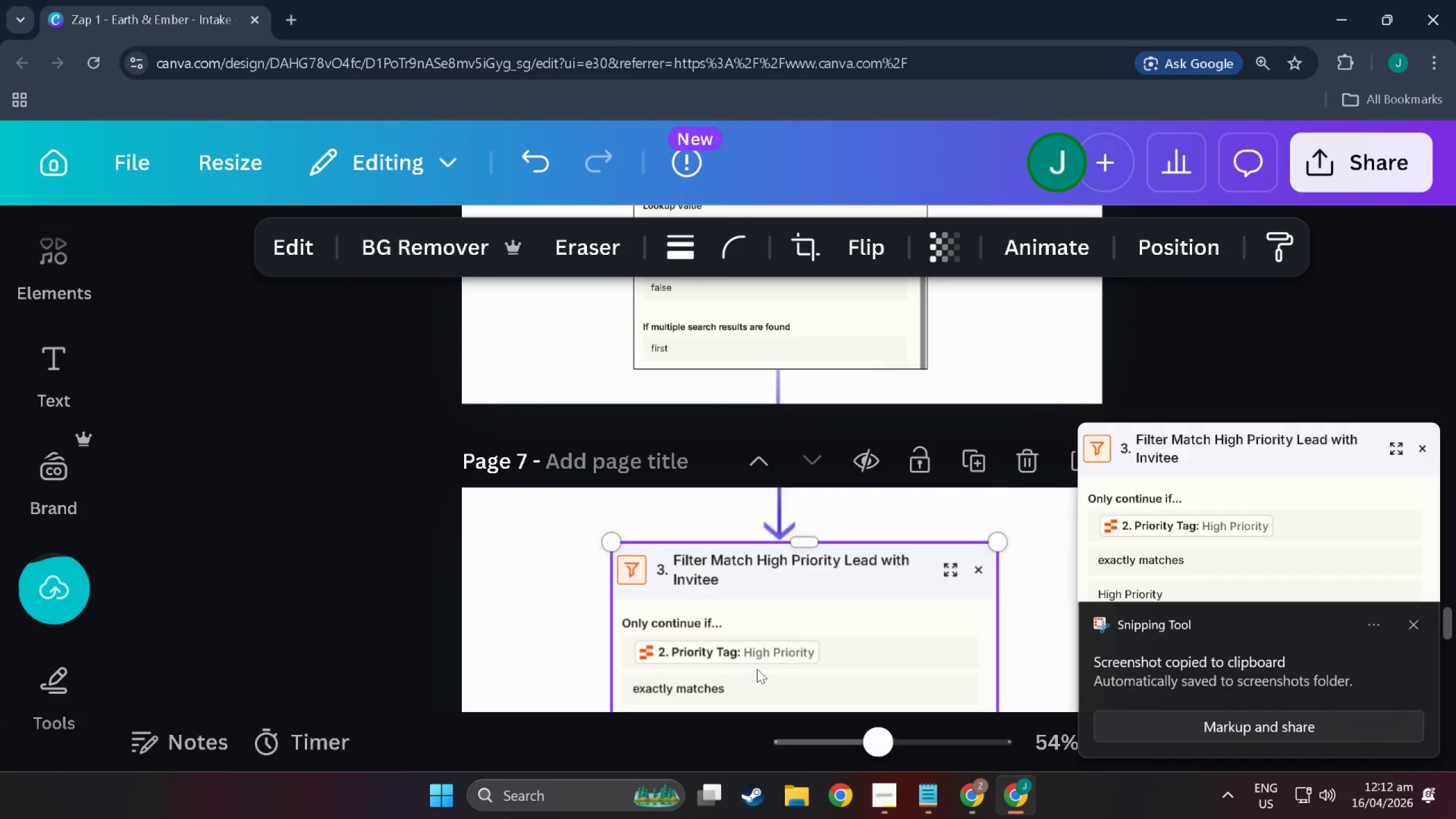 
left_click_drag(start_coordinate=[792, 635], to_coordinate=[783, 292])
 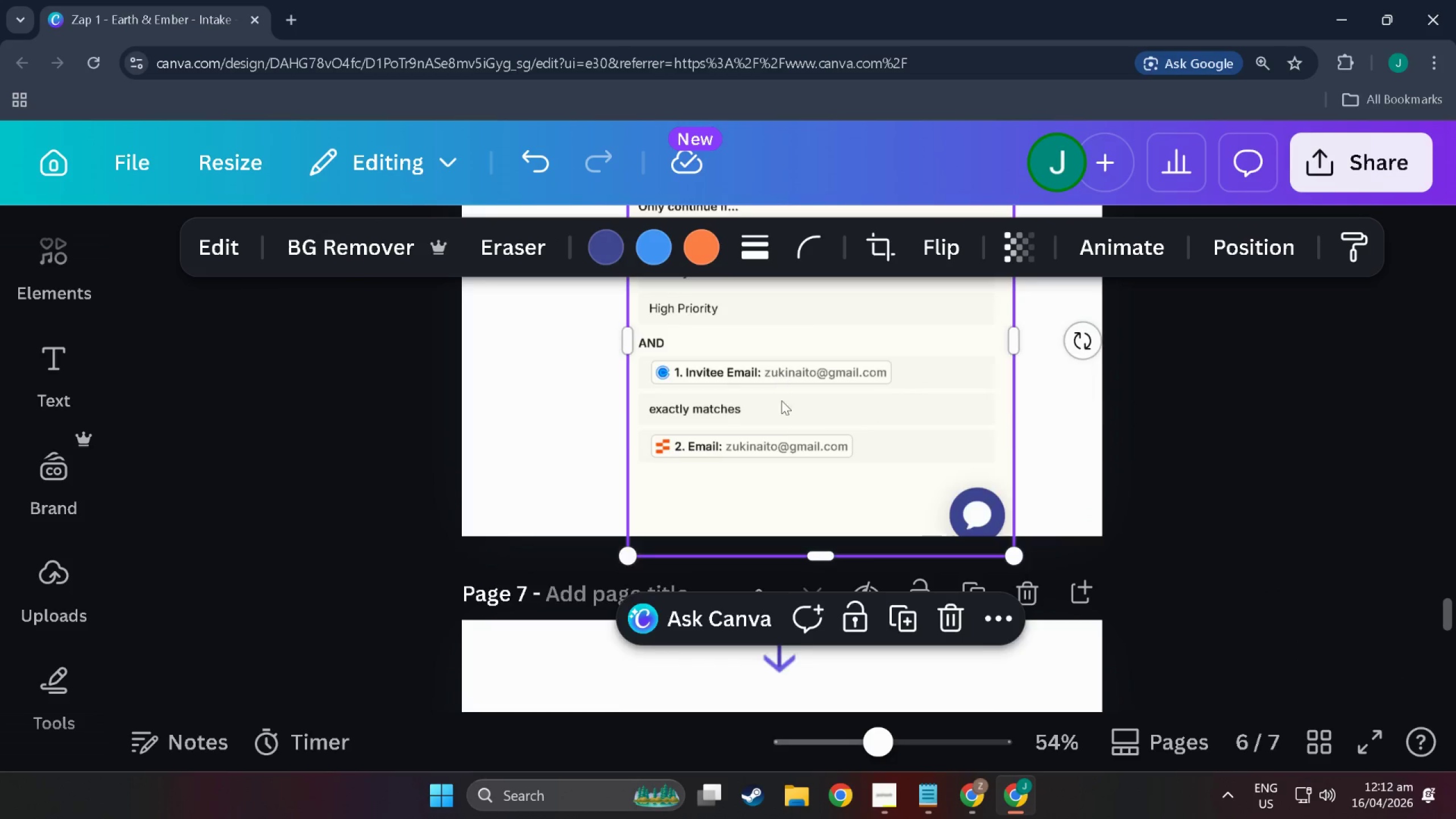 
scroll: coordinate [780, 527], scroll_direction: up, amount: 4.0
 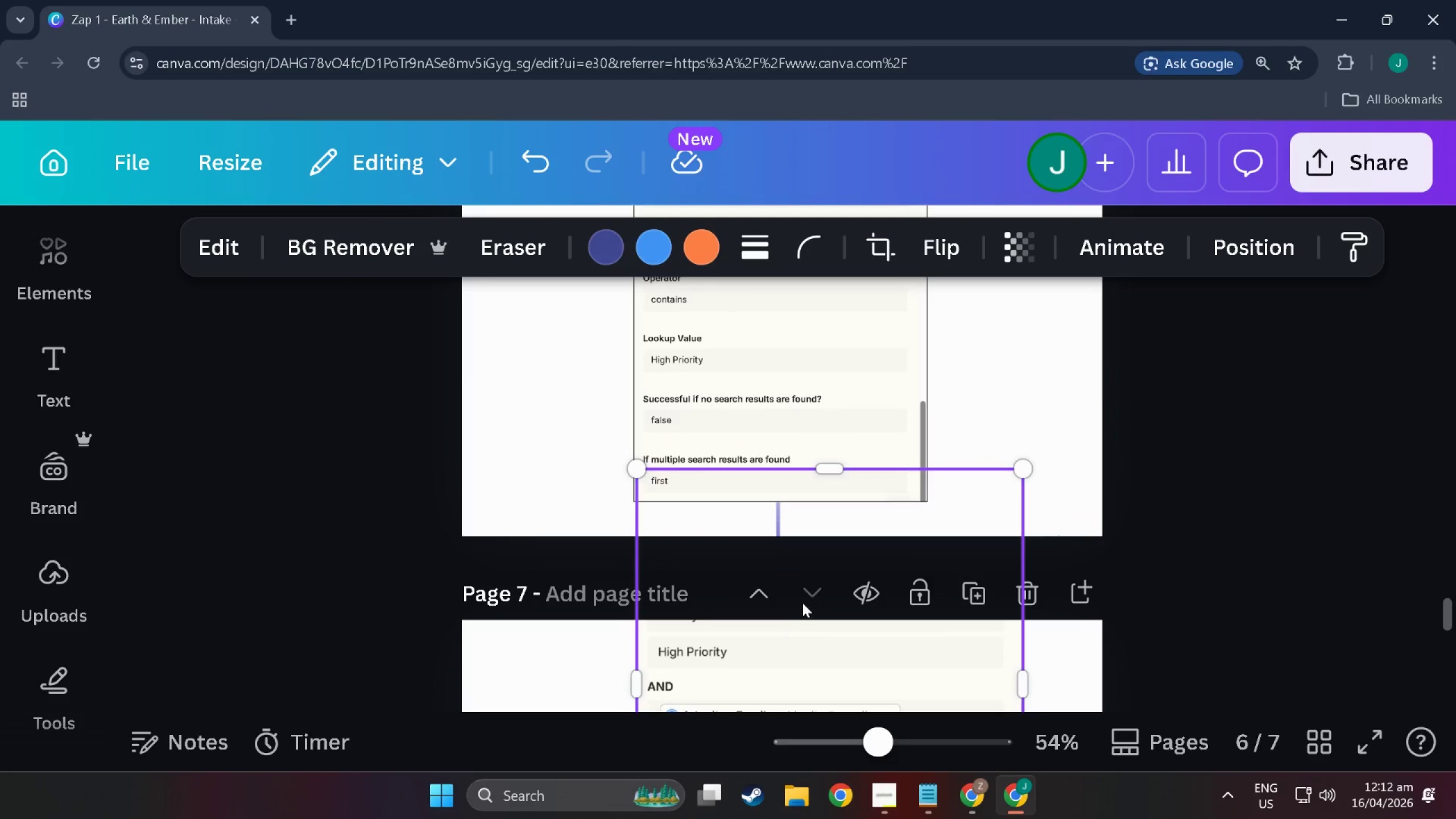 
left_click_drag(start_coordinate=[795, 482], to_coordinate=[794, 449])
 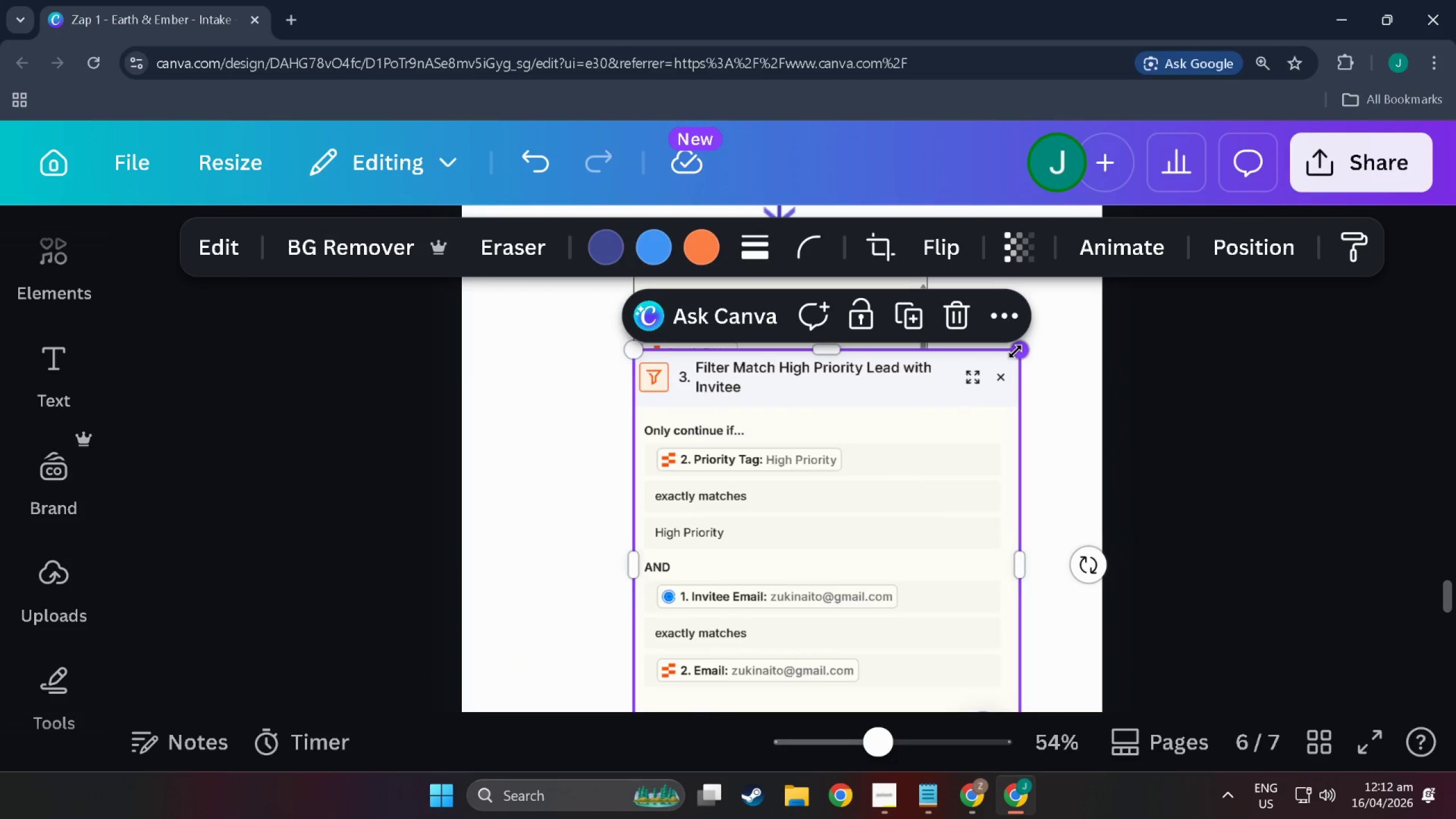 
scroll: coordinate [795, 491], scroll_direction: up, amount: 8.0
 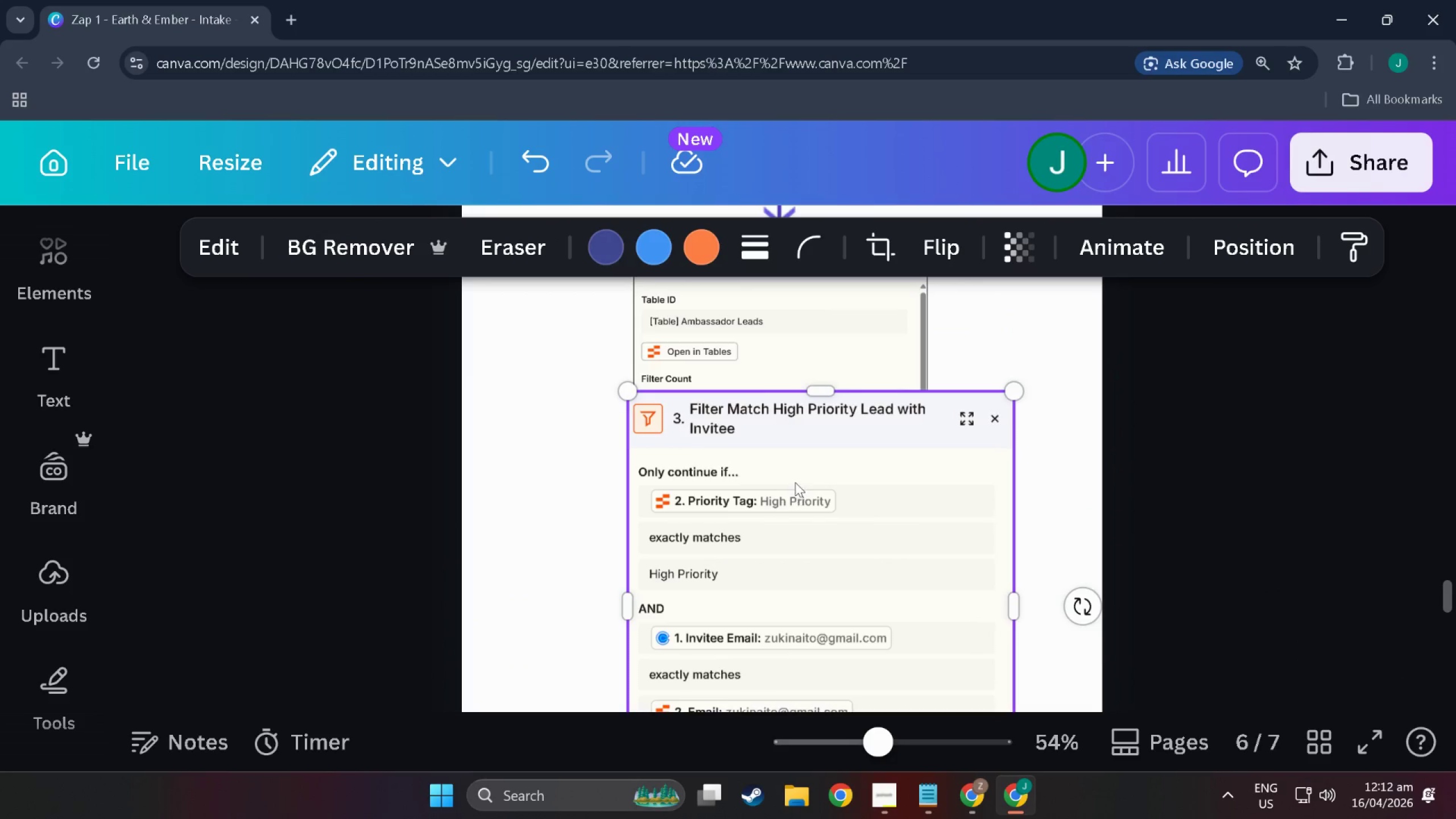 
left_click_drag(start_coordinate=[1017, 351], to_coordinate=[879, 408])
 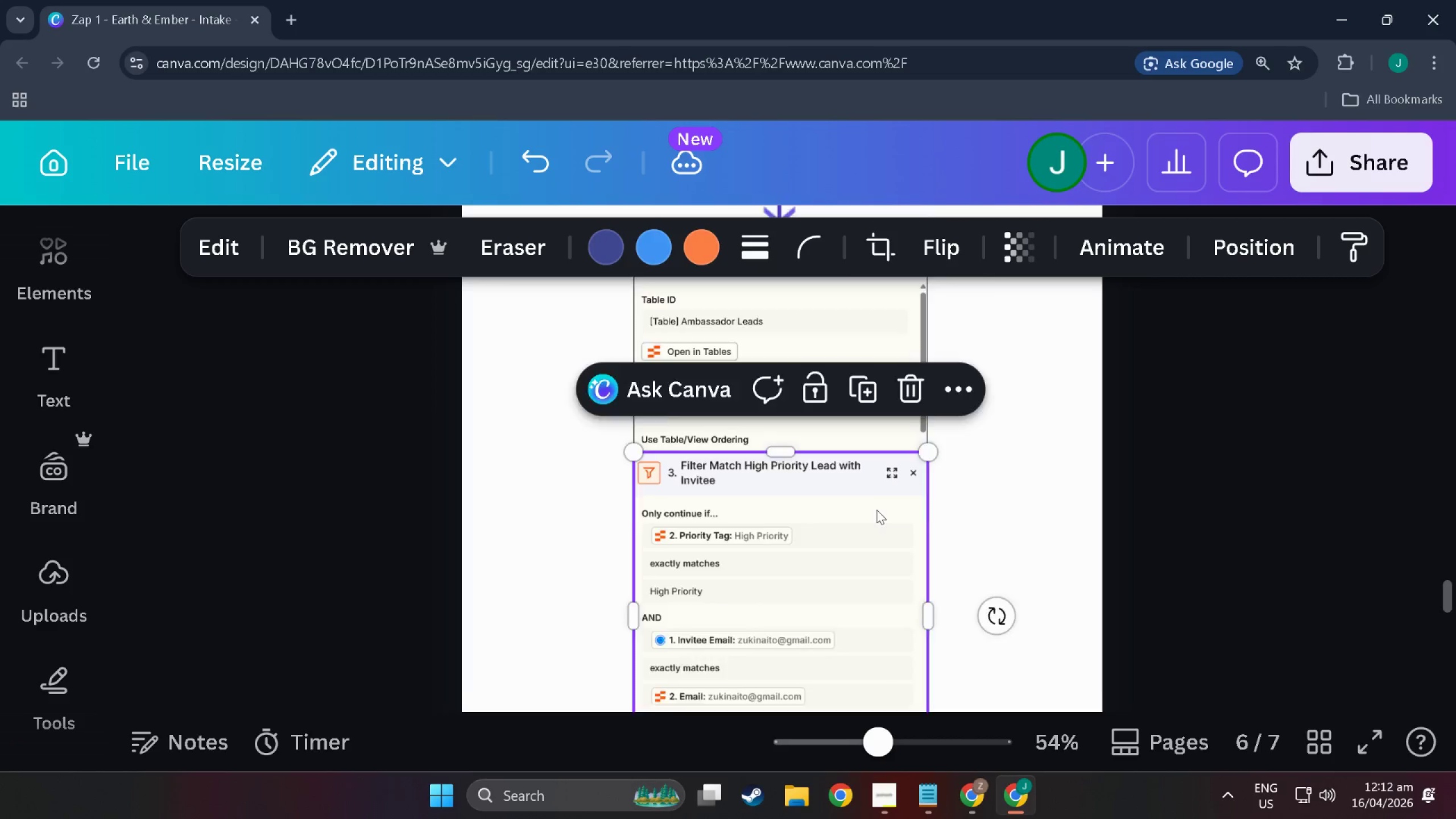 
left_click_drag(start_coordinate=[874, 379], to_coordinate=[874, 387])
 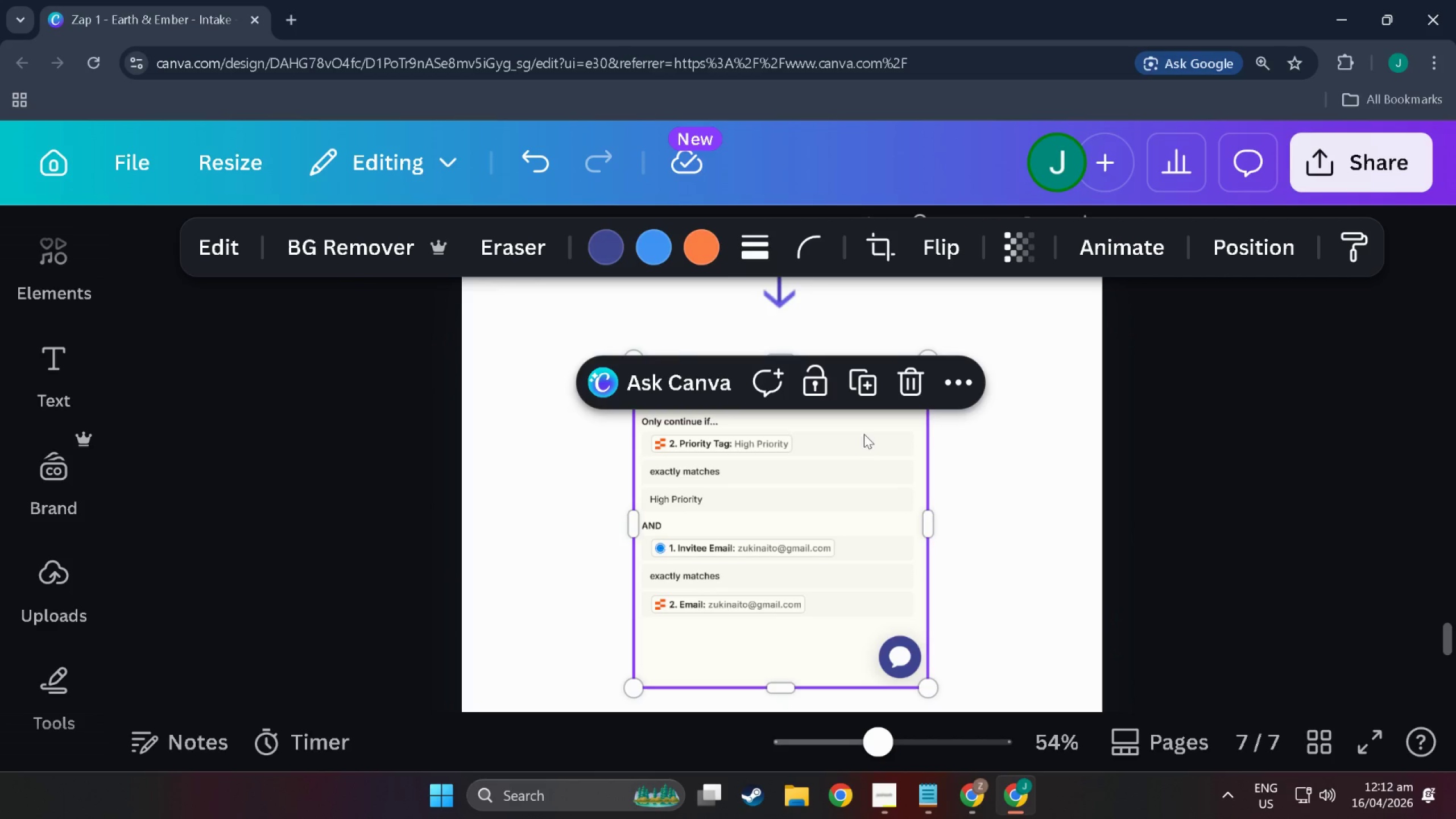 
scroll: coordinate [874, 387], scroll_direction: down, amount: 21.0
 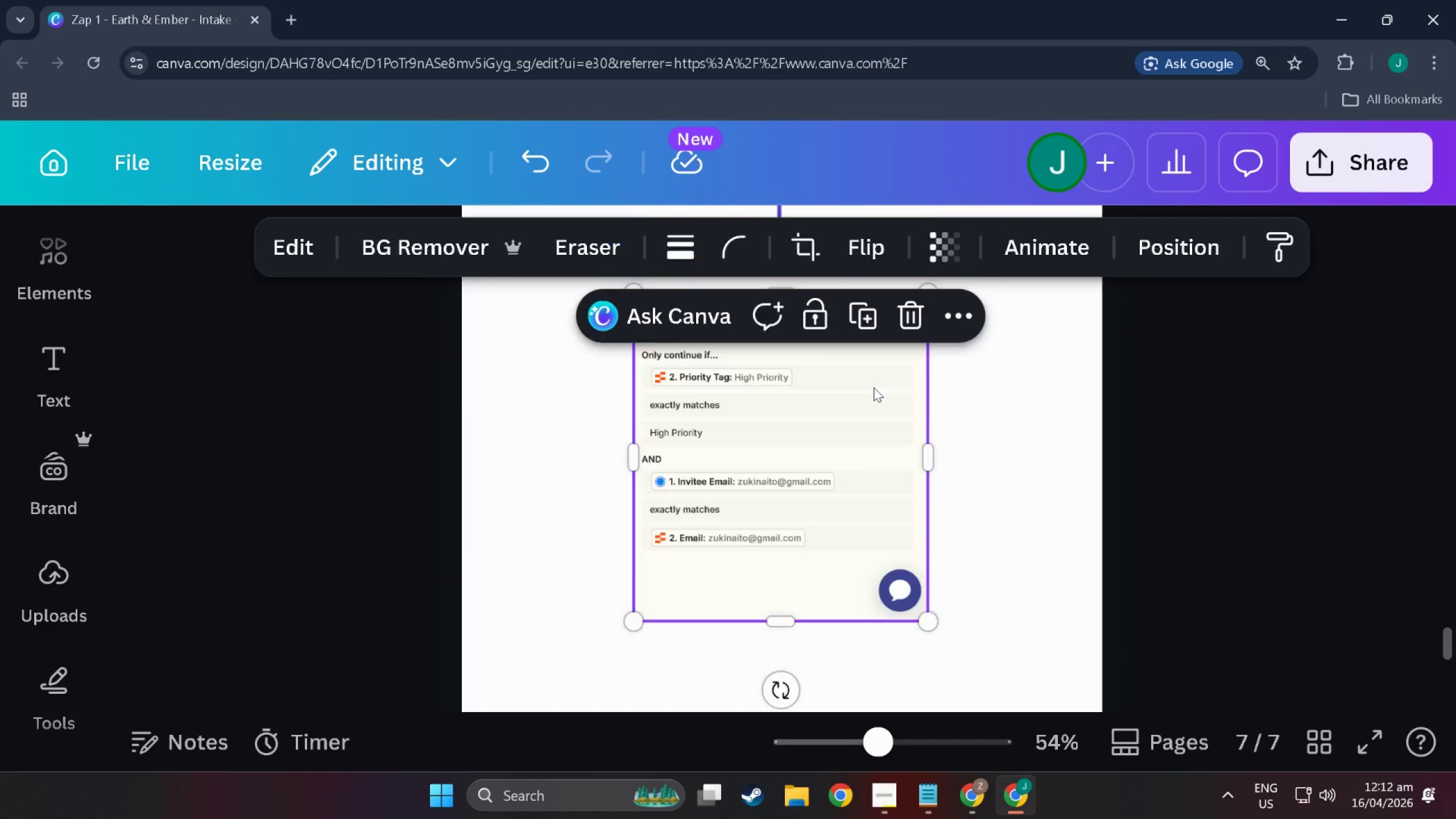 
left_click_drag(start_coordinate=[857, 455], to_coordinate=[857, 427])
 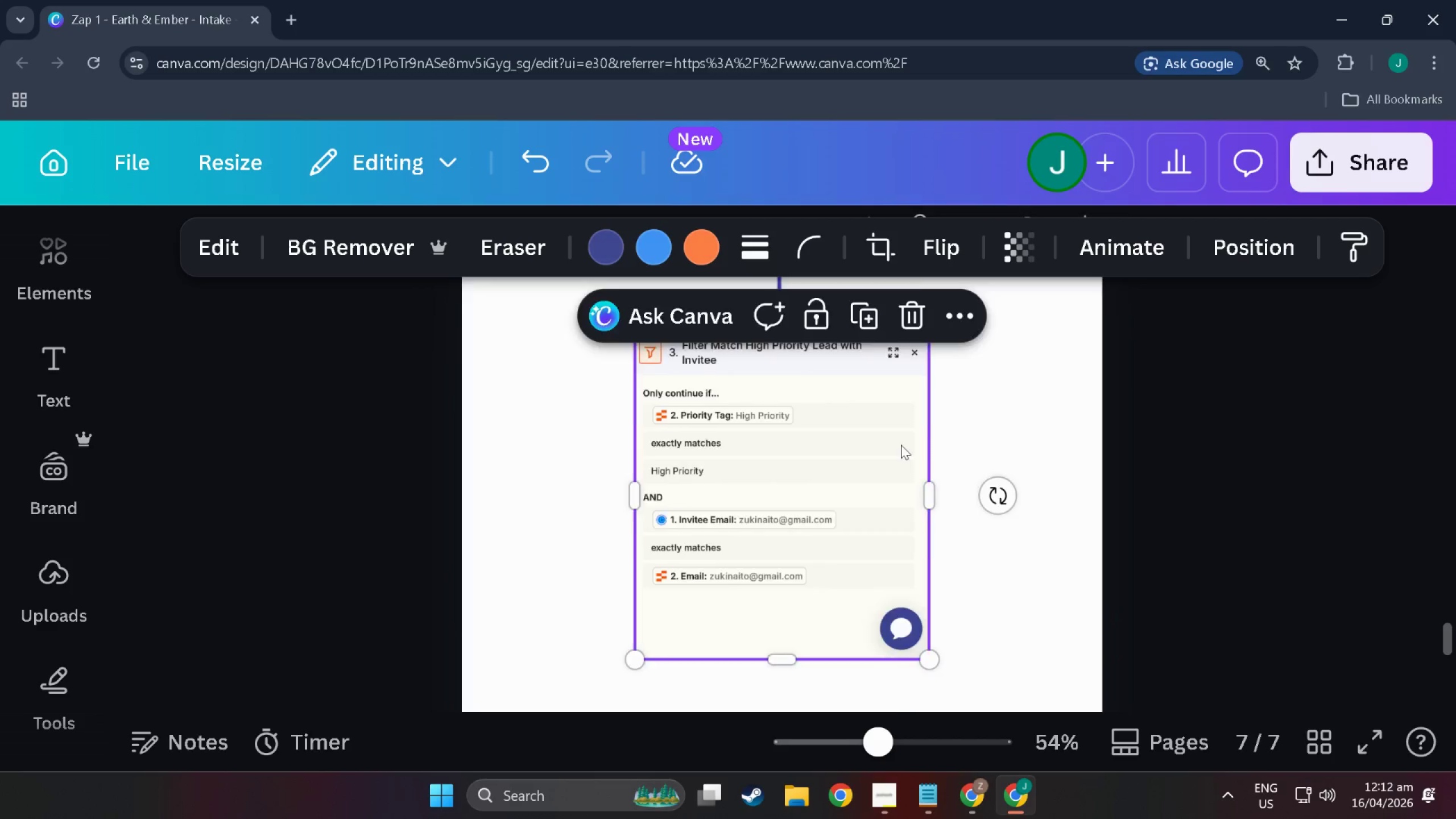 
scroll: coordinate [874, 387], scroll_direction: up, amount: 2.0
 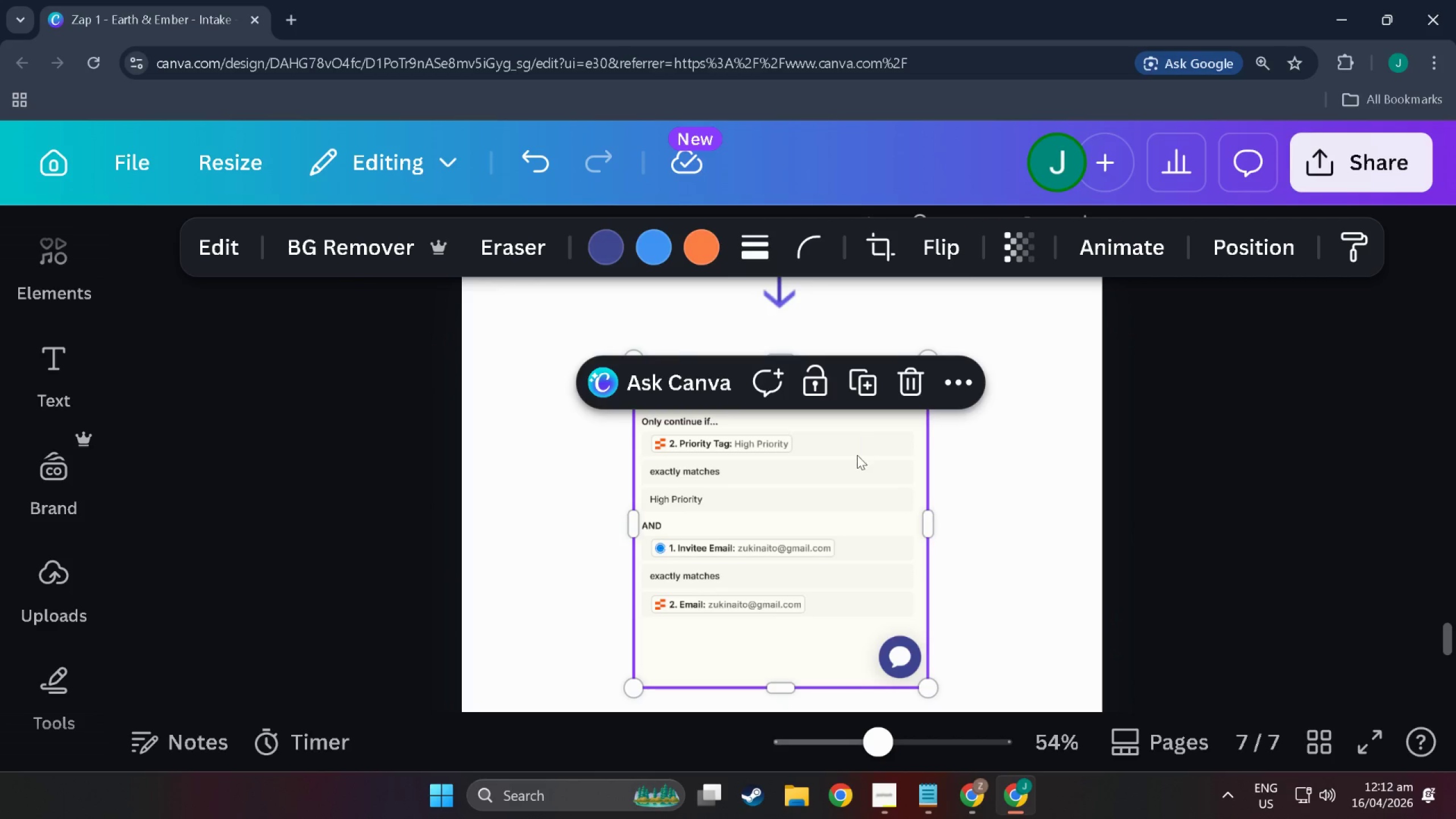 
left_click([977, 433])
 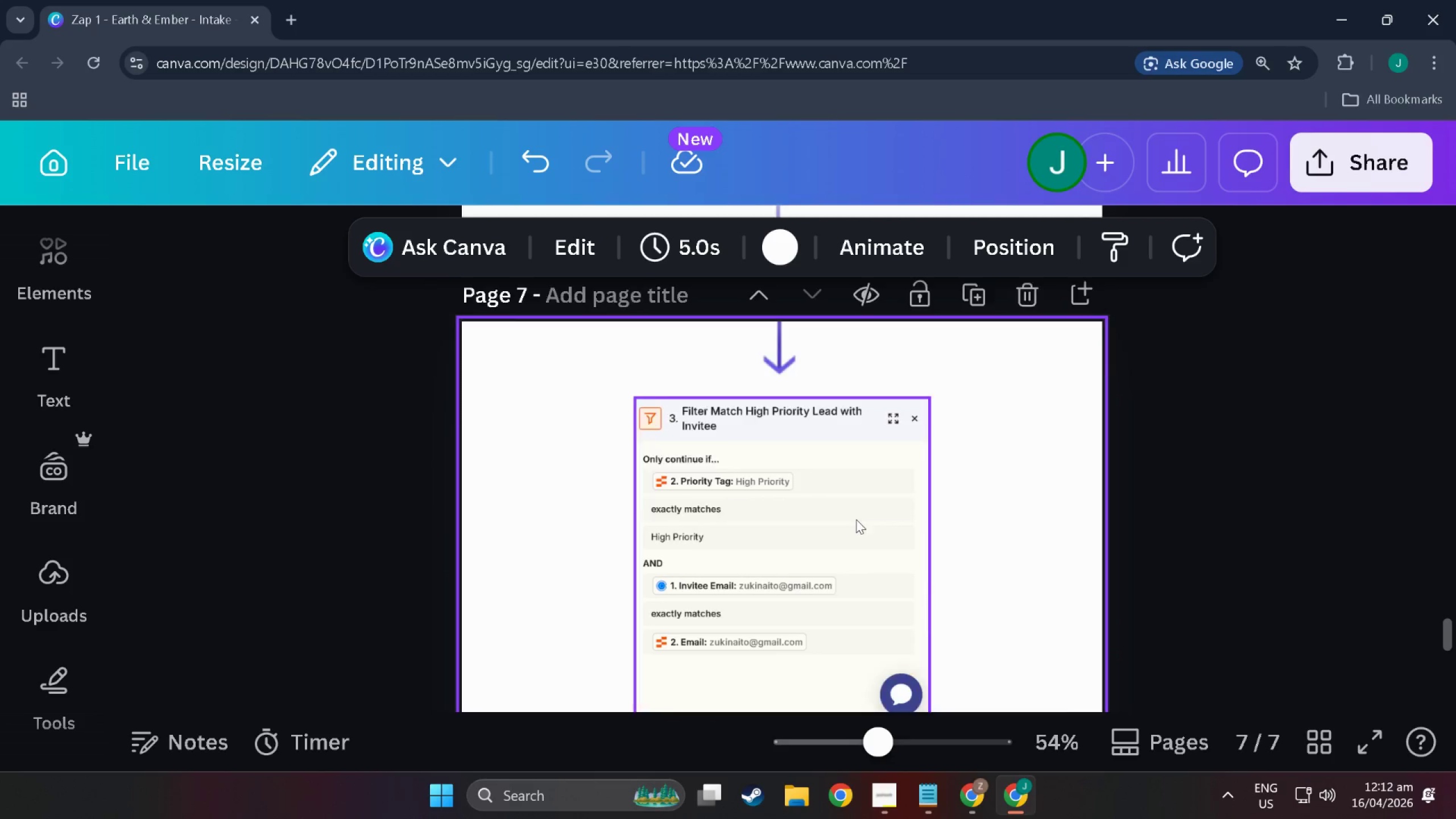 
scroll: coordinate [901, 445], scroll_direction: up, amount: 2.0
 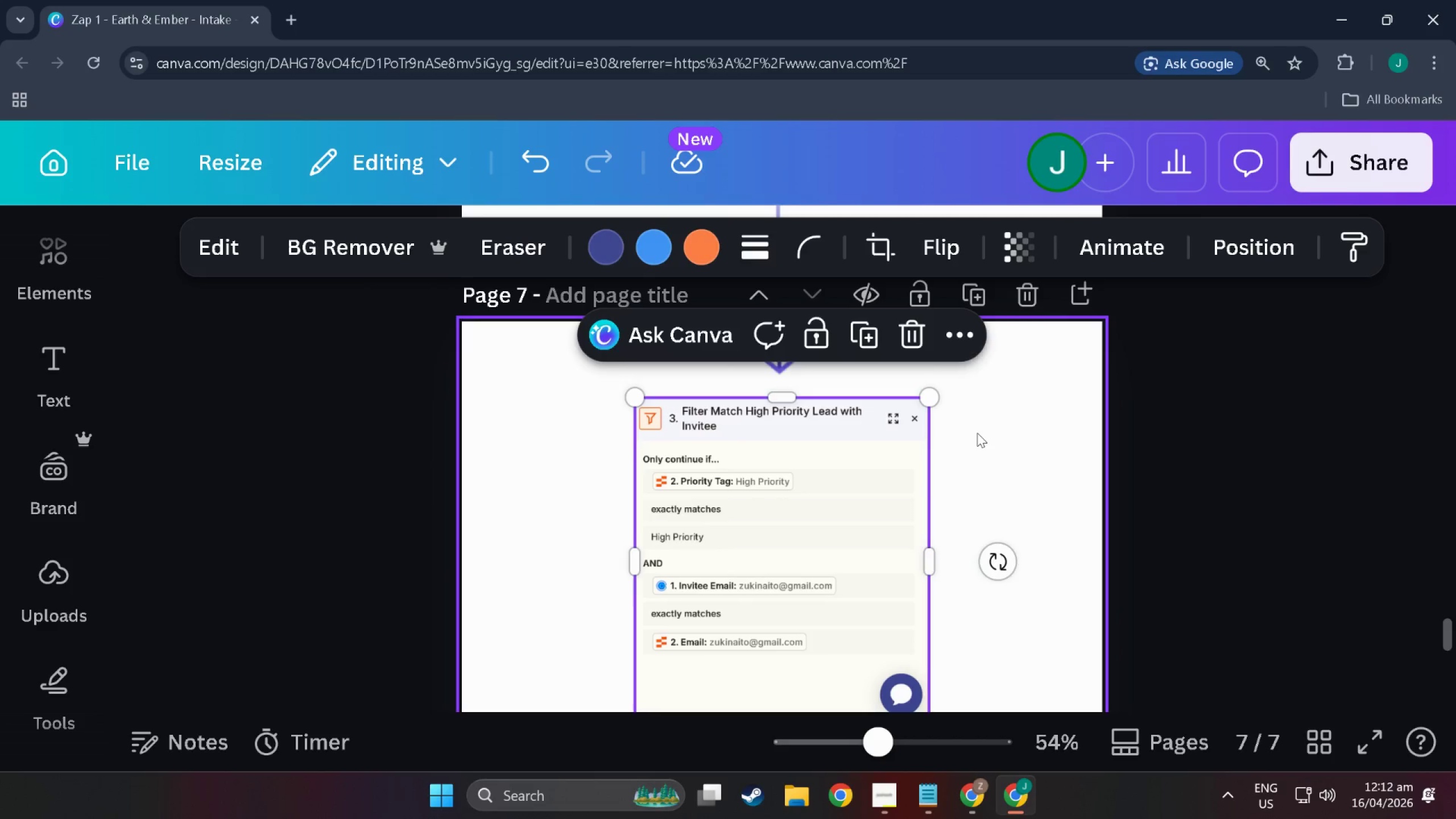 
left_click([784, 547])
 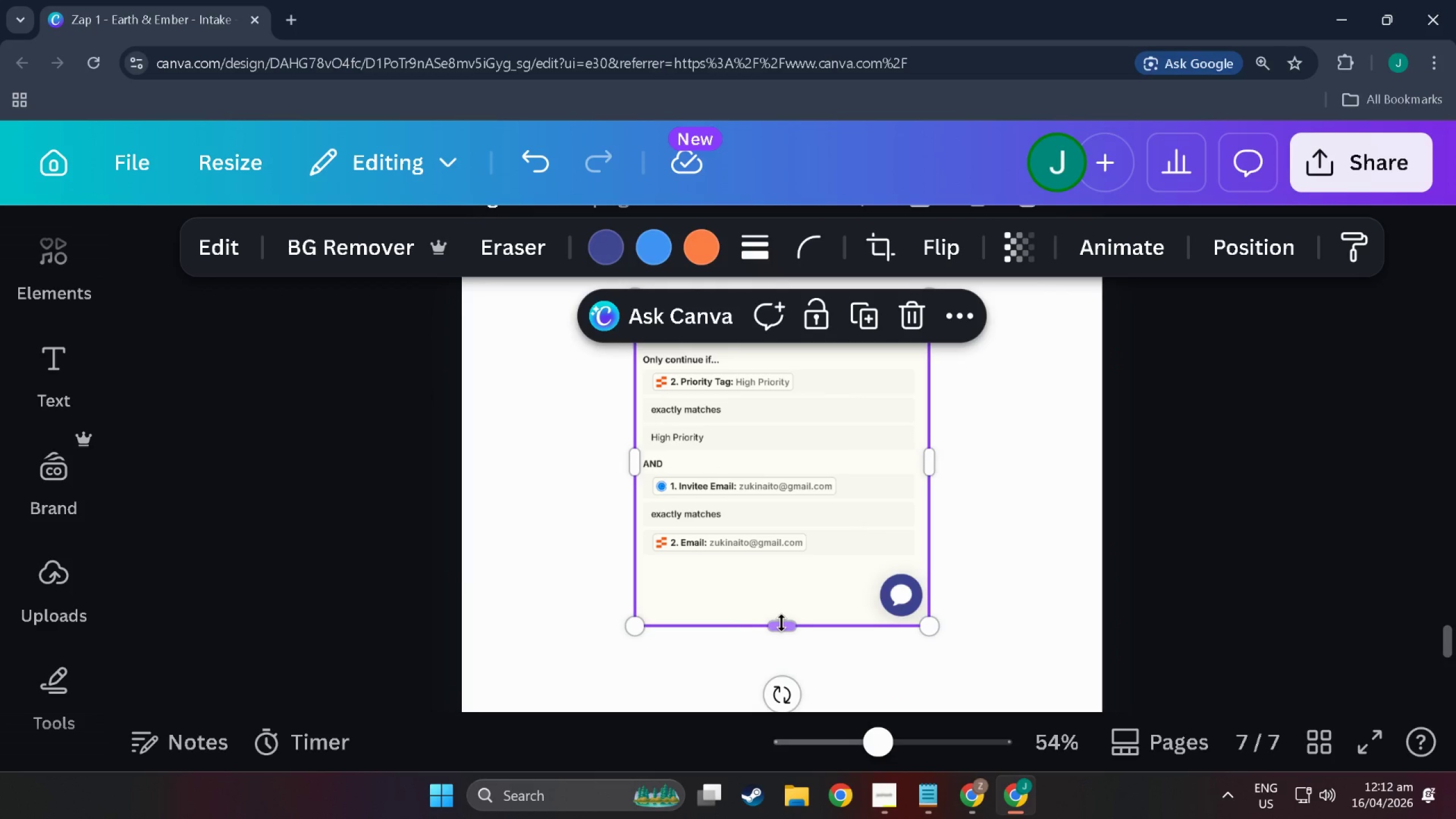 
scroll: coordinate [855, 522], scroll_direction: down, amount: 3.0
 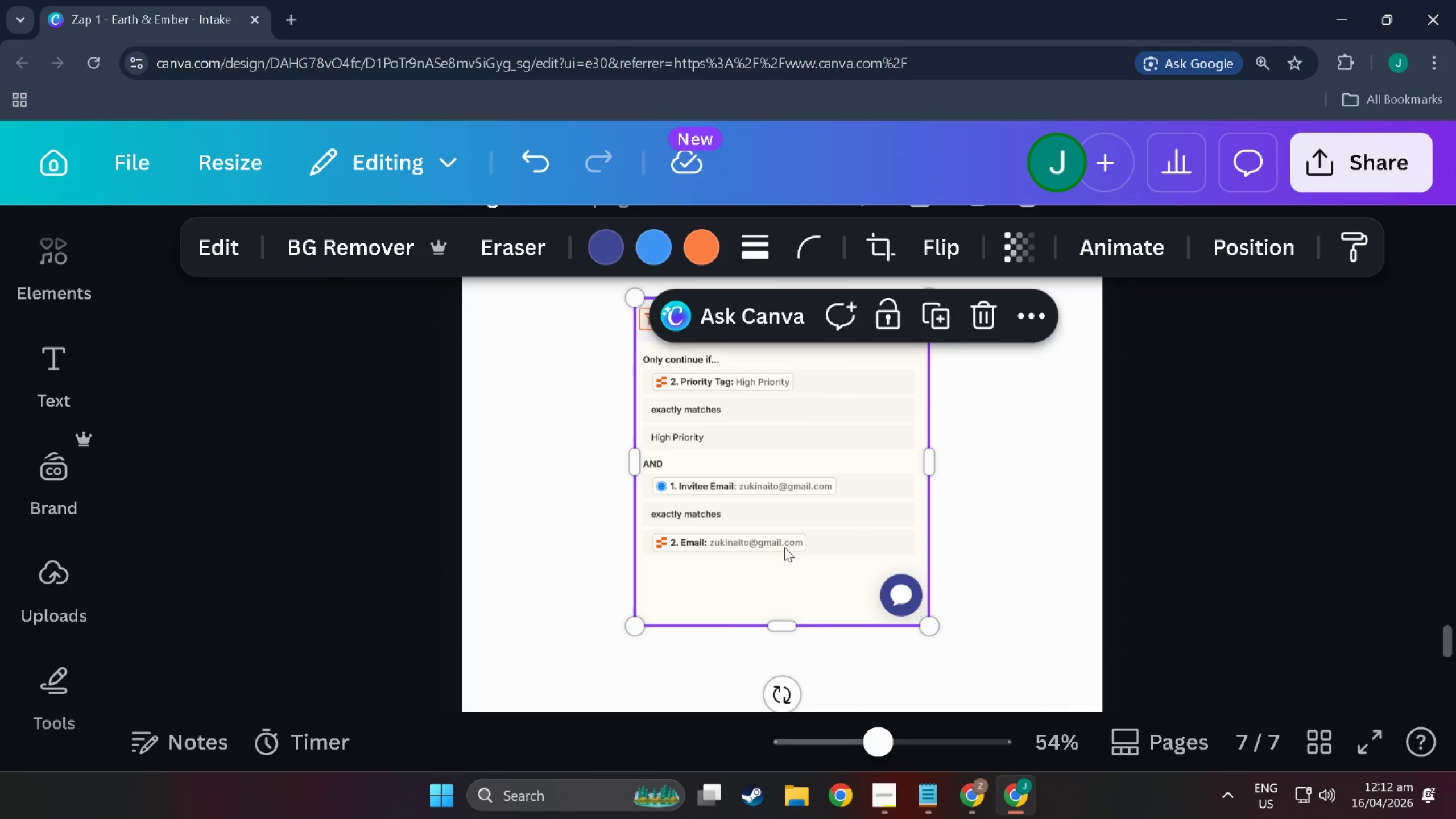 
left_click_drag(start_coordinate=[781, 623], to_coordinate=[792, 571])
 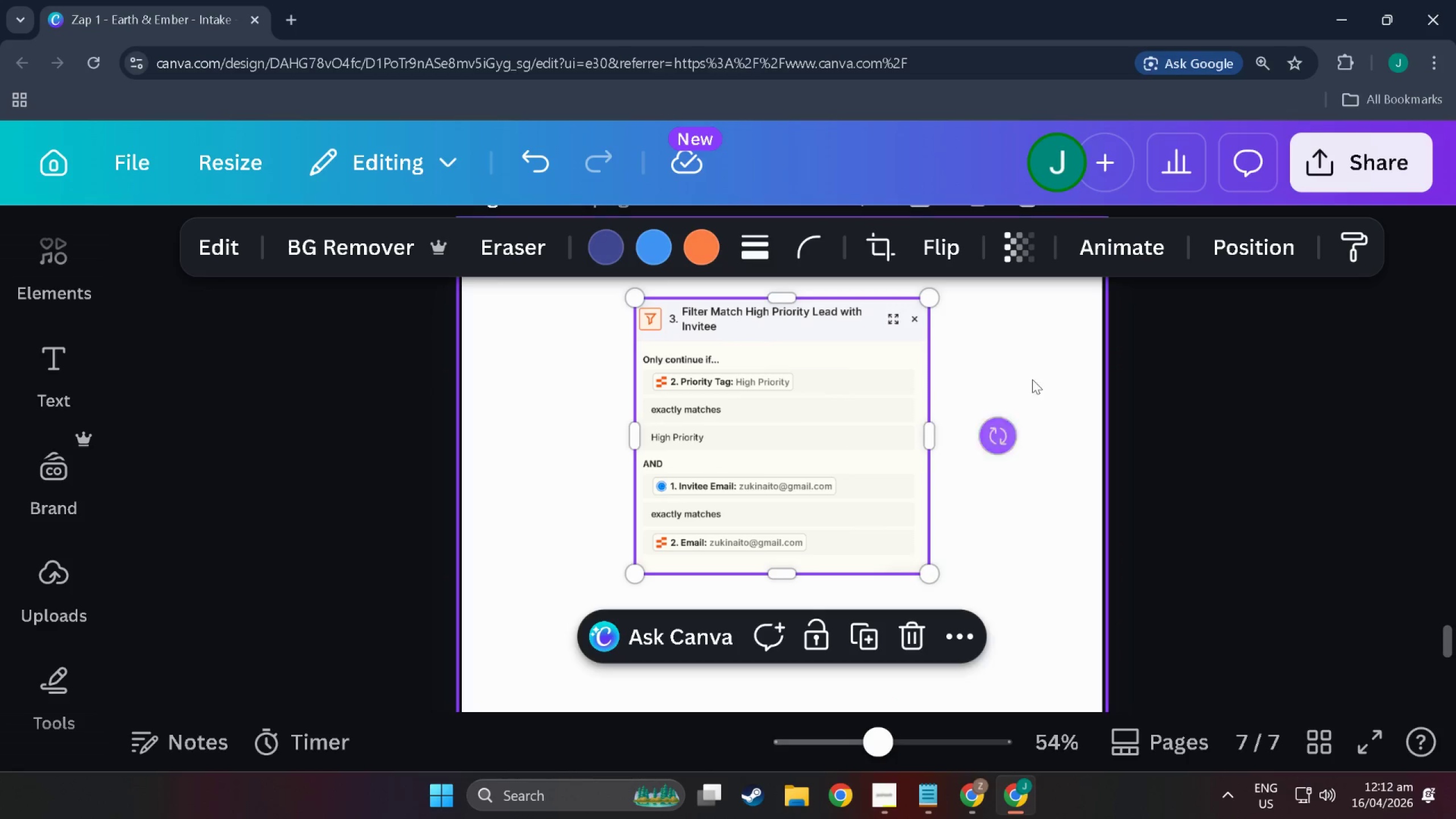 
left_click([1033, 371])
 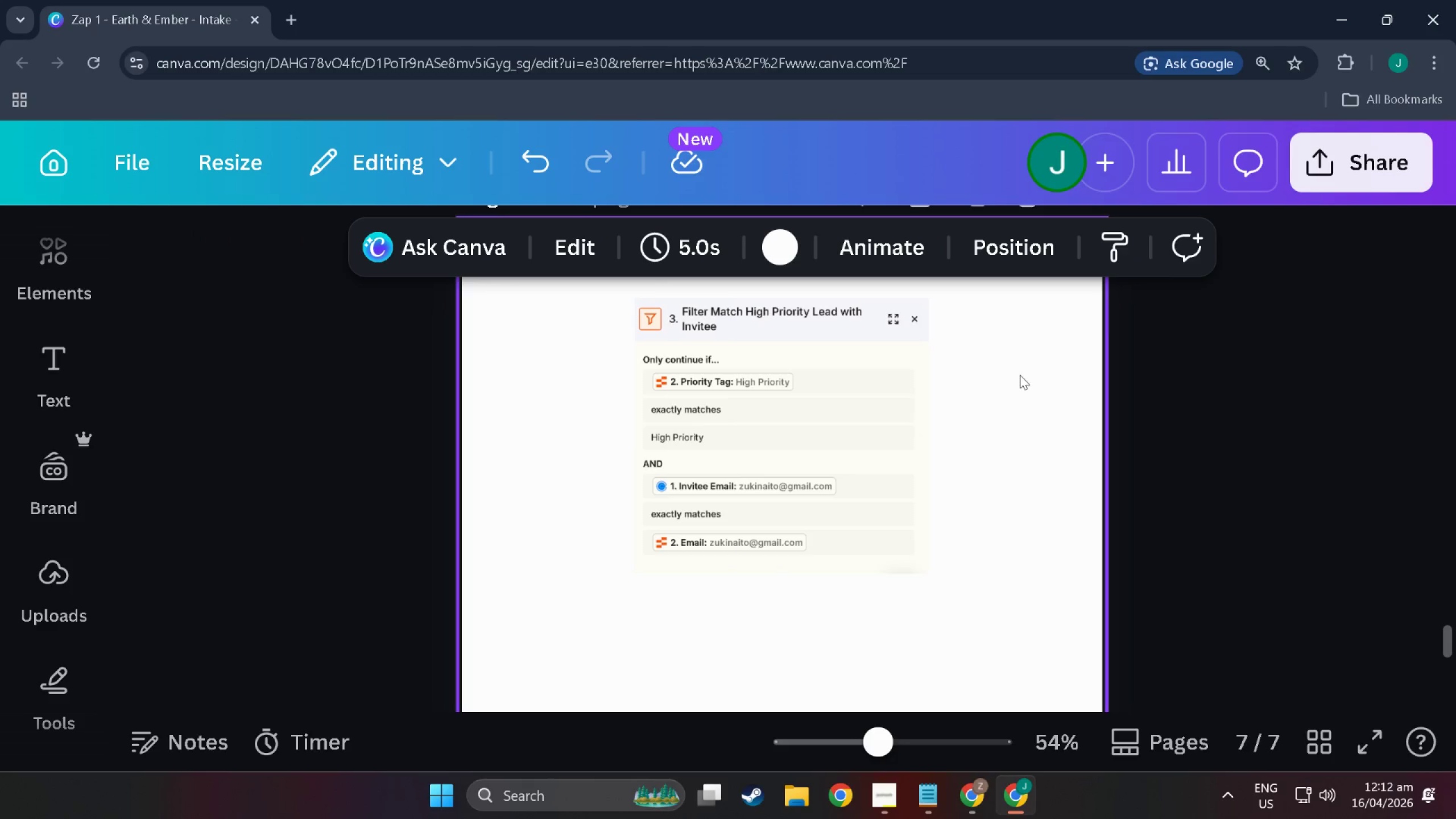 
left_click_drag(start_coordinate=[1033, 371], to_coordinate=[733, 518])
 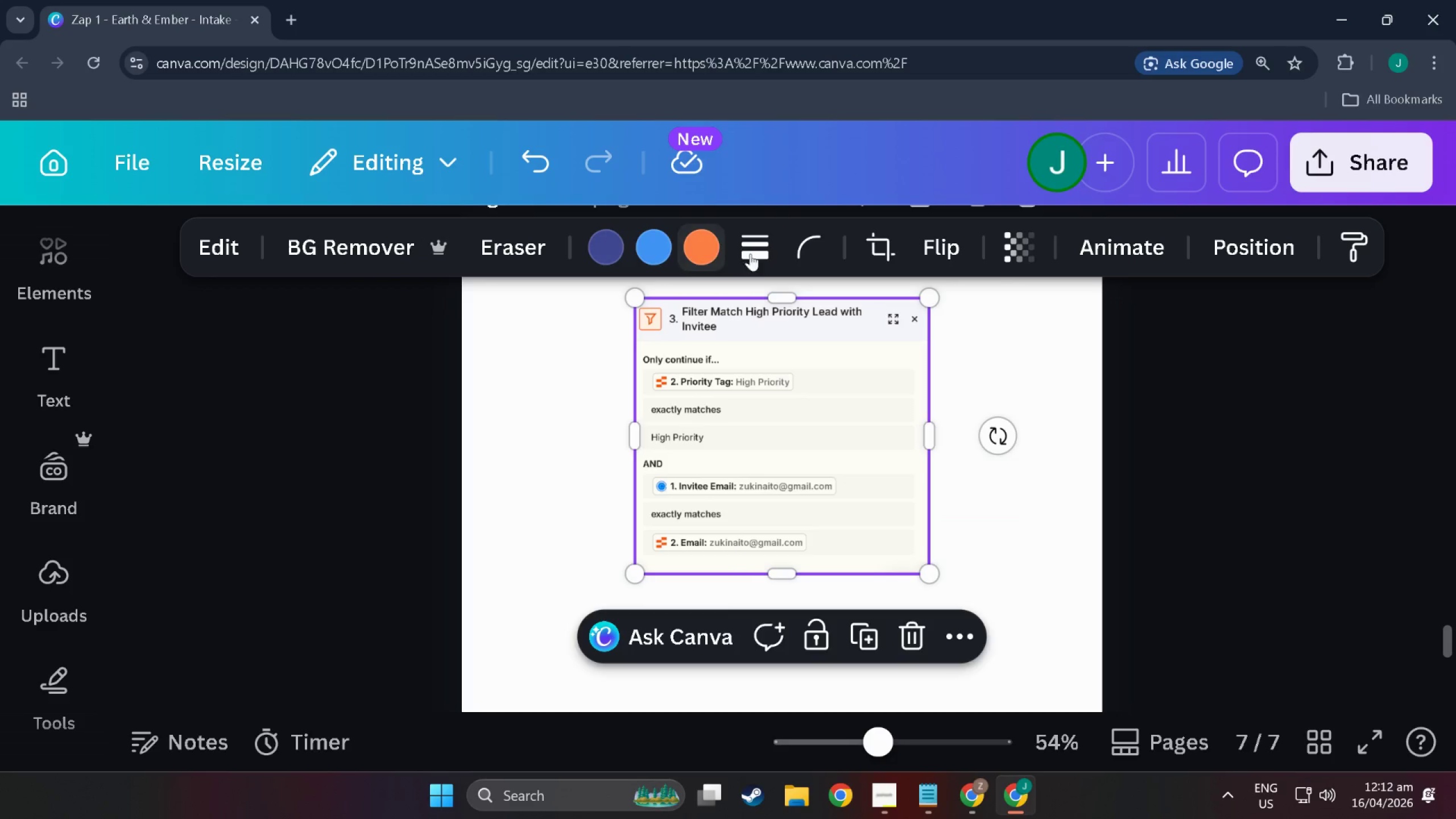 
left_click([764, 250])
 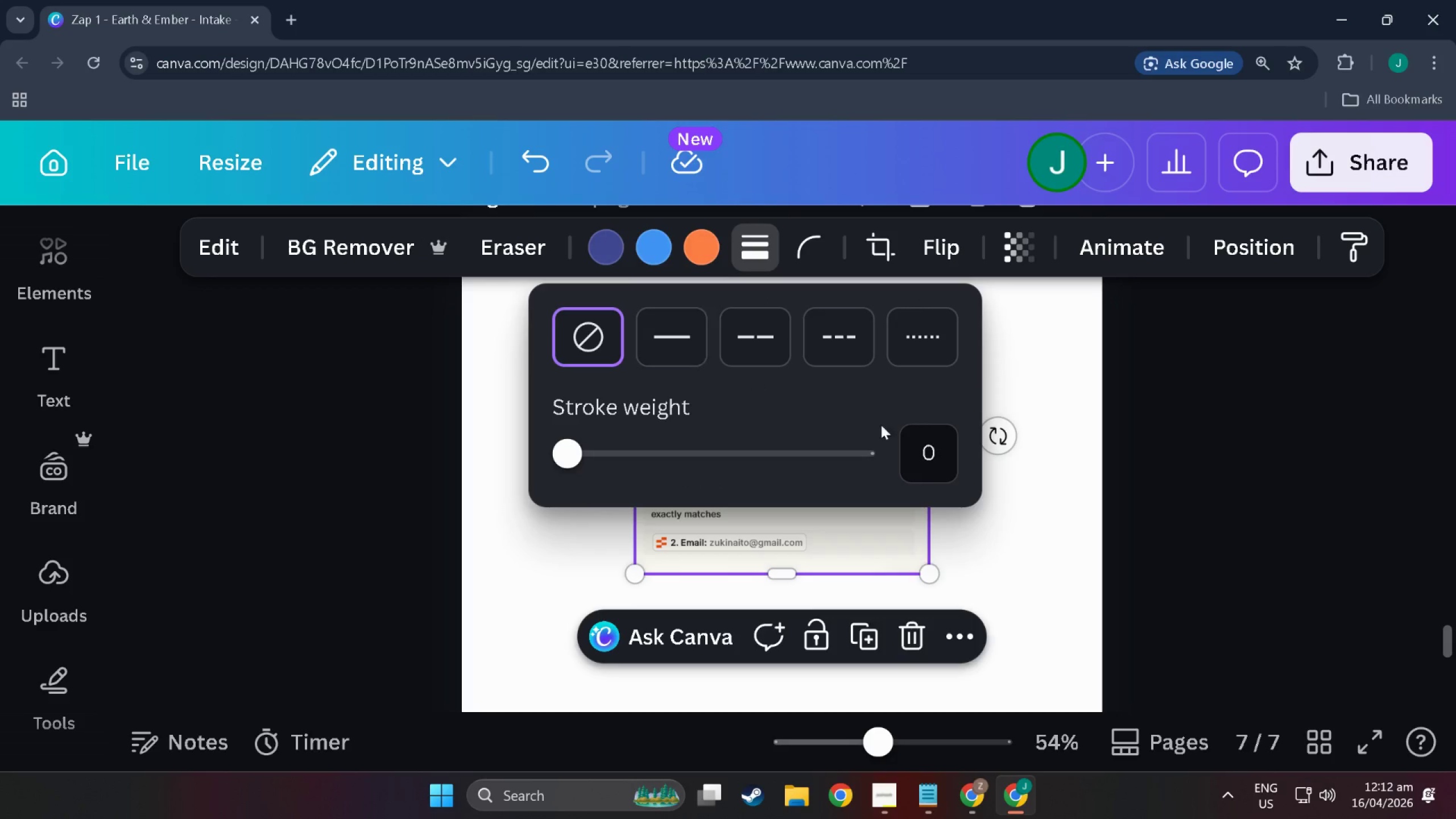 
left_click([949, 460])
 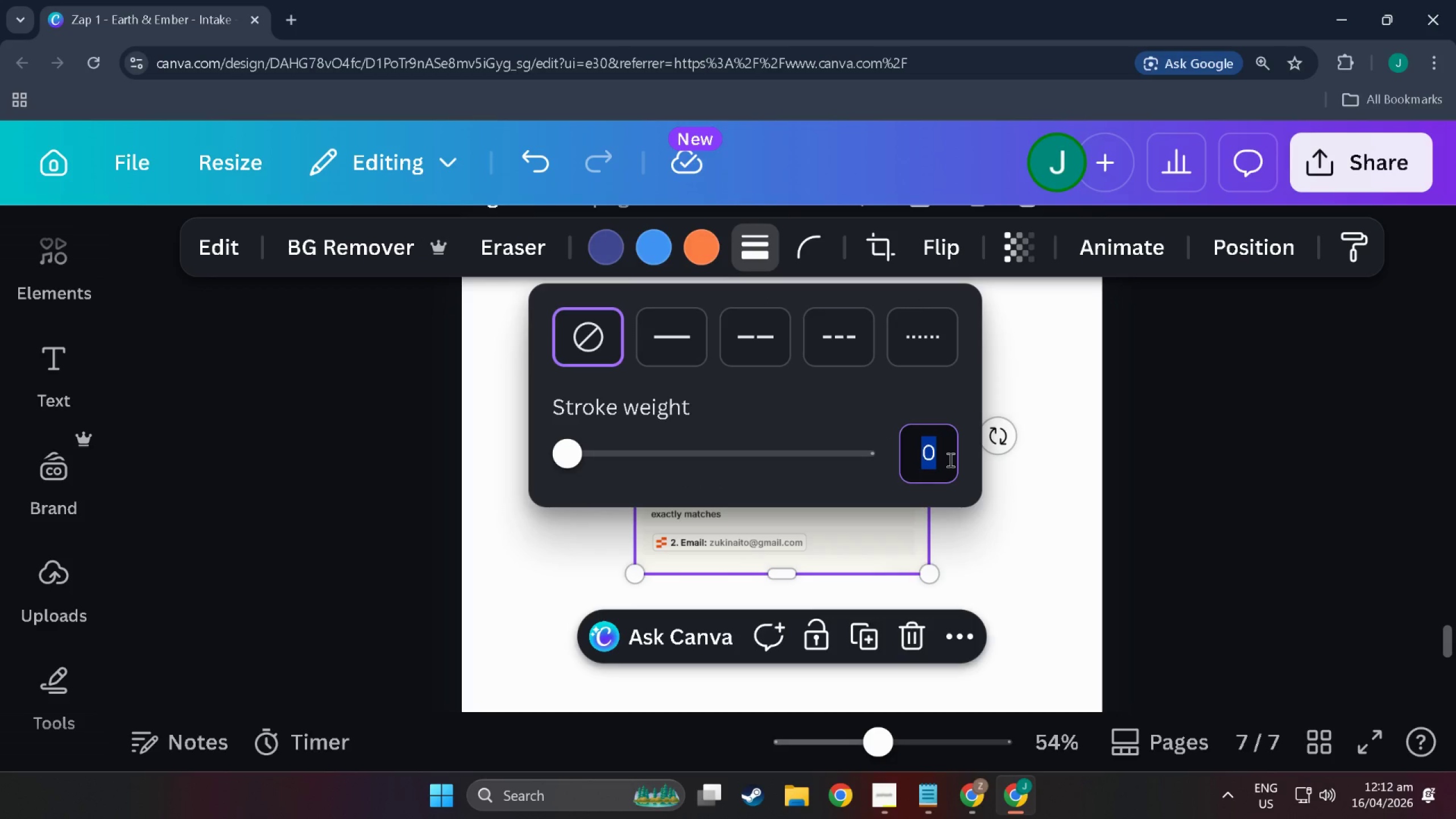 
key(1)
 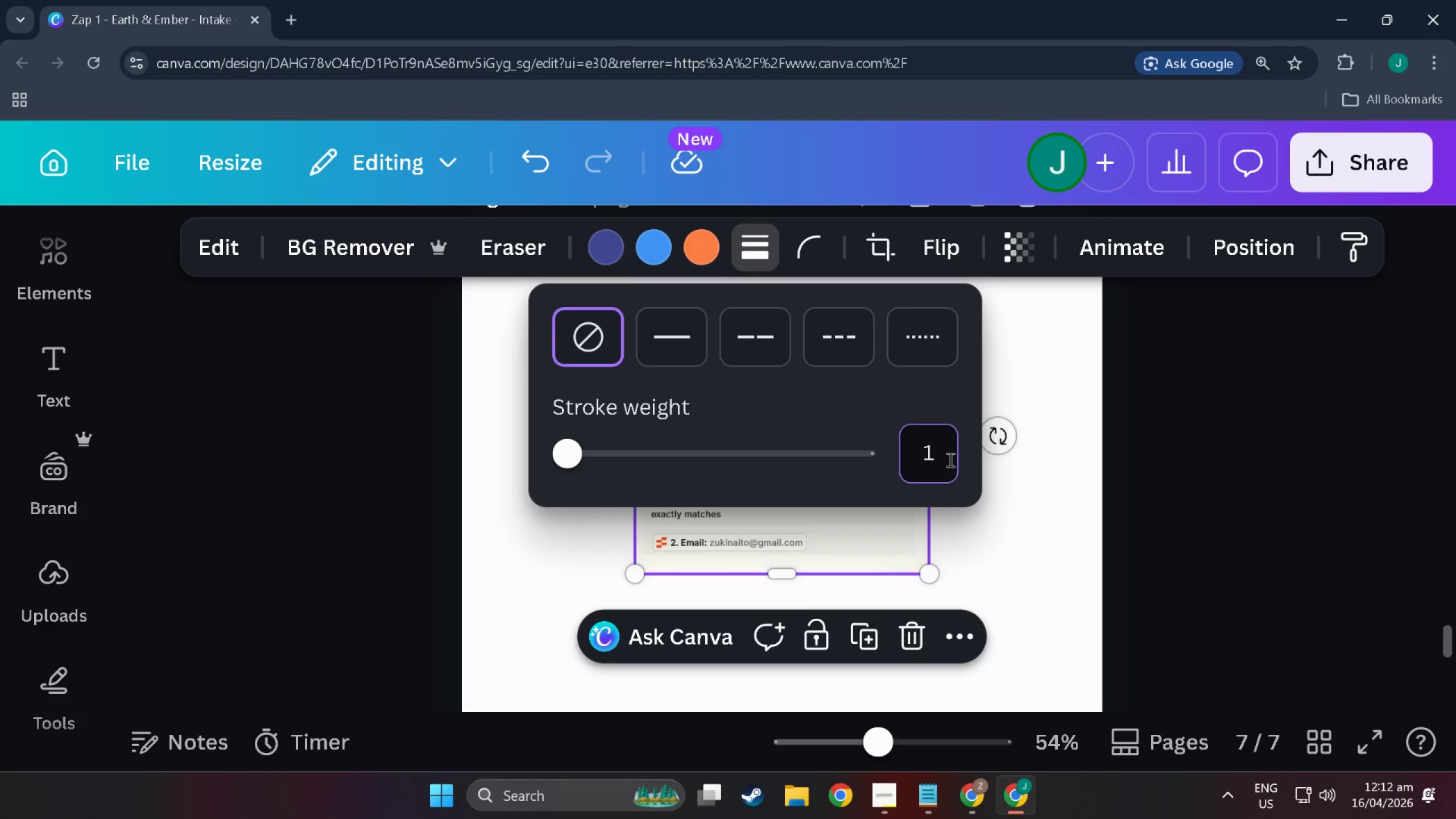 
key(NumpadEnter)
 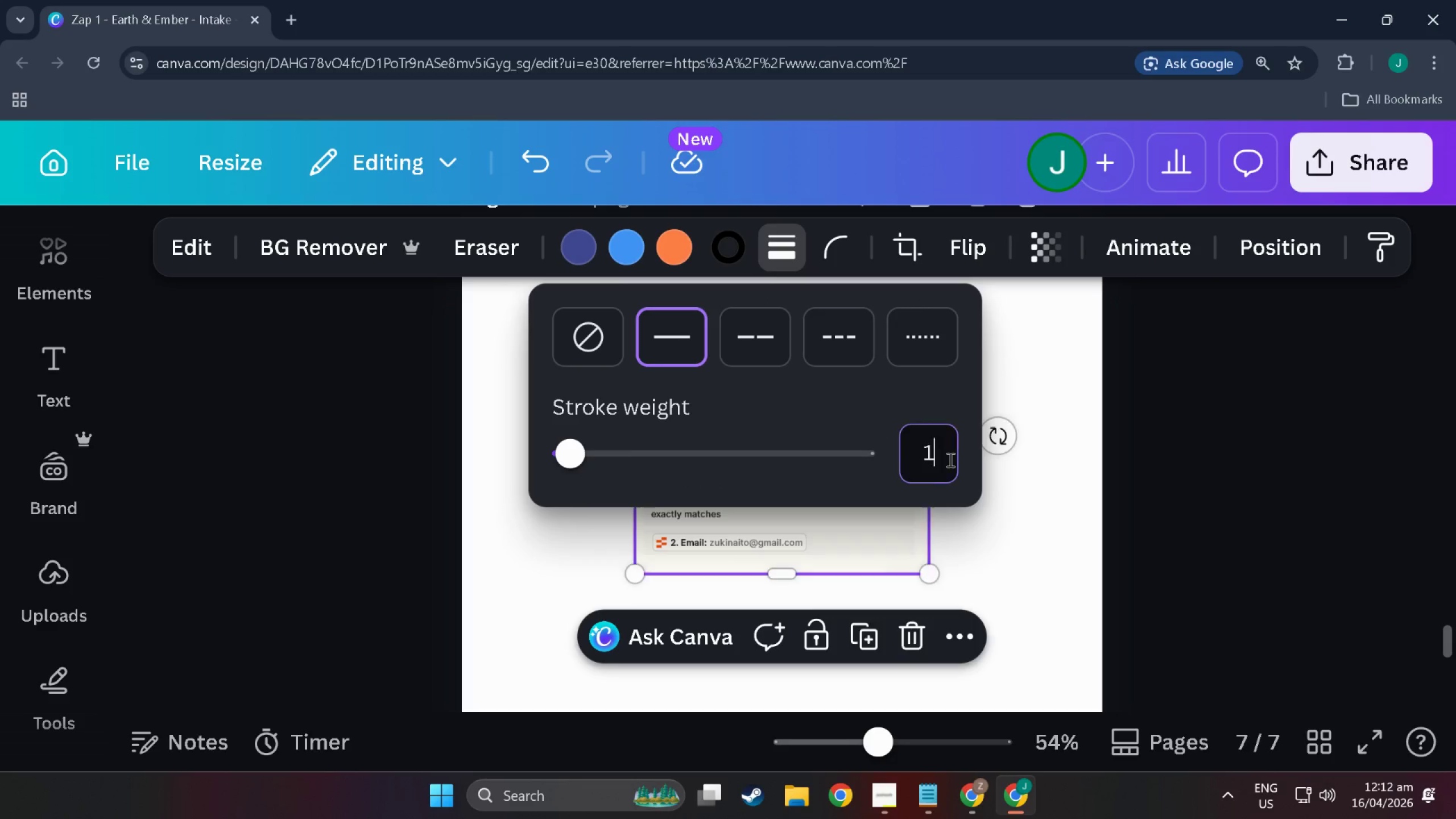 
right_click([949, 460])
 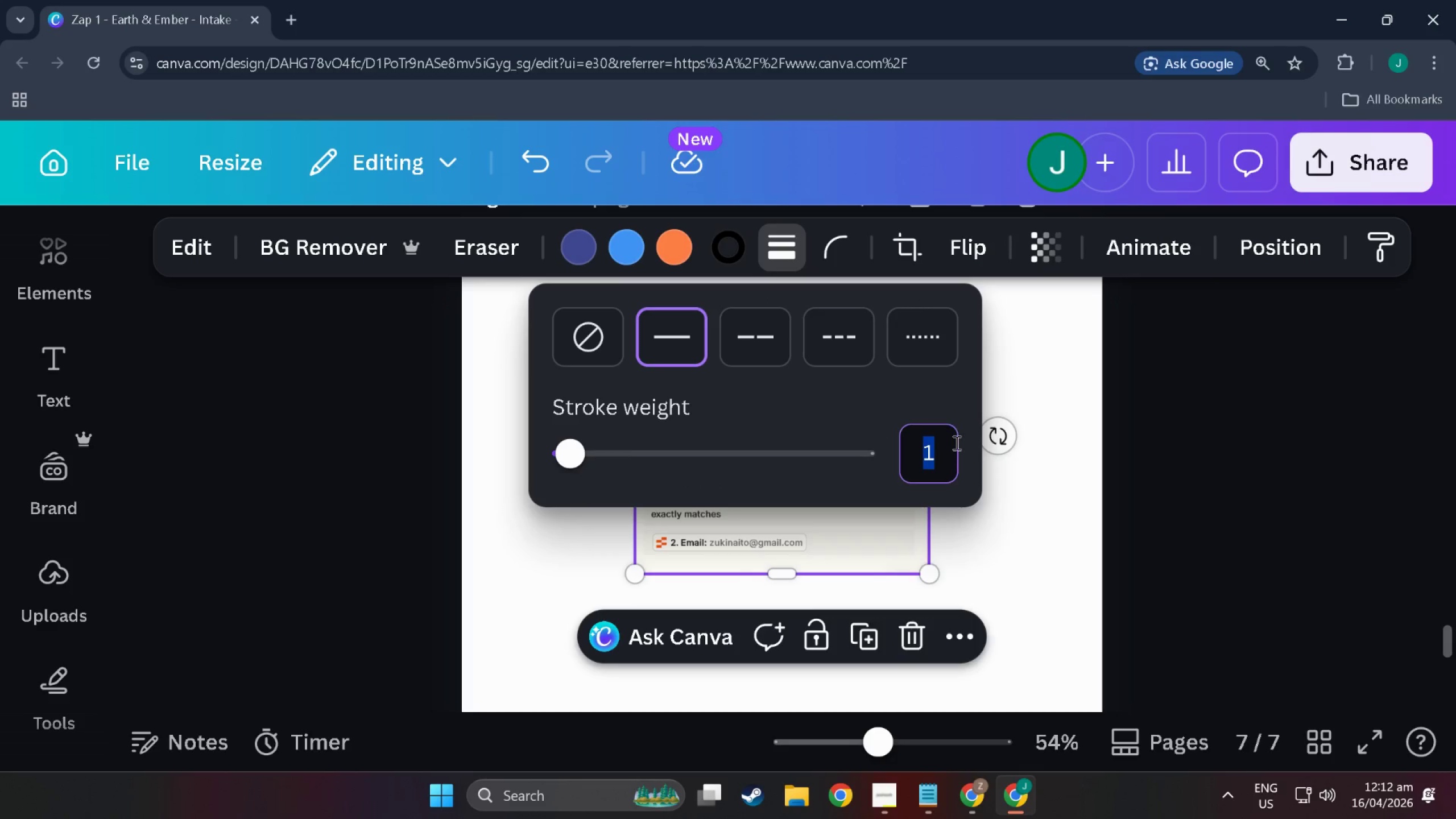 
left_click([1042, 491])
 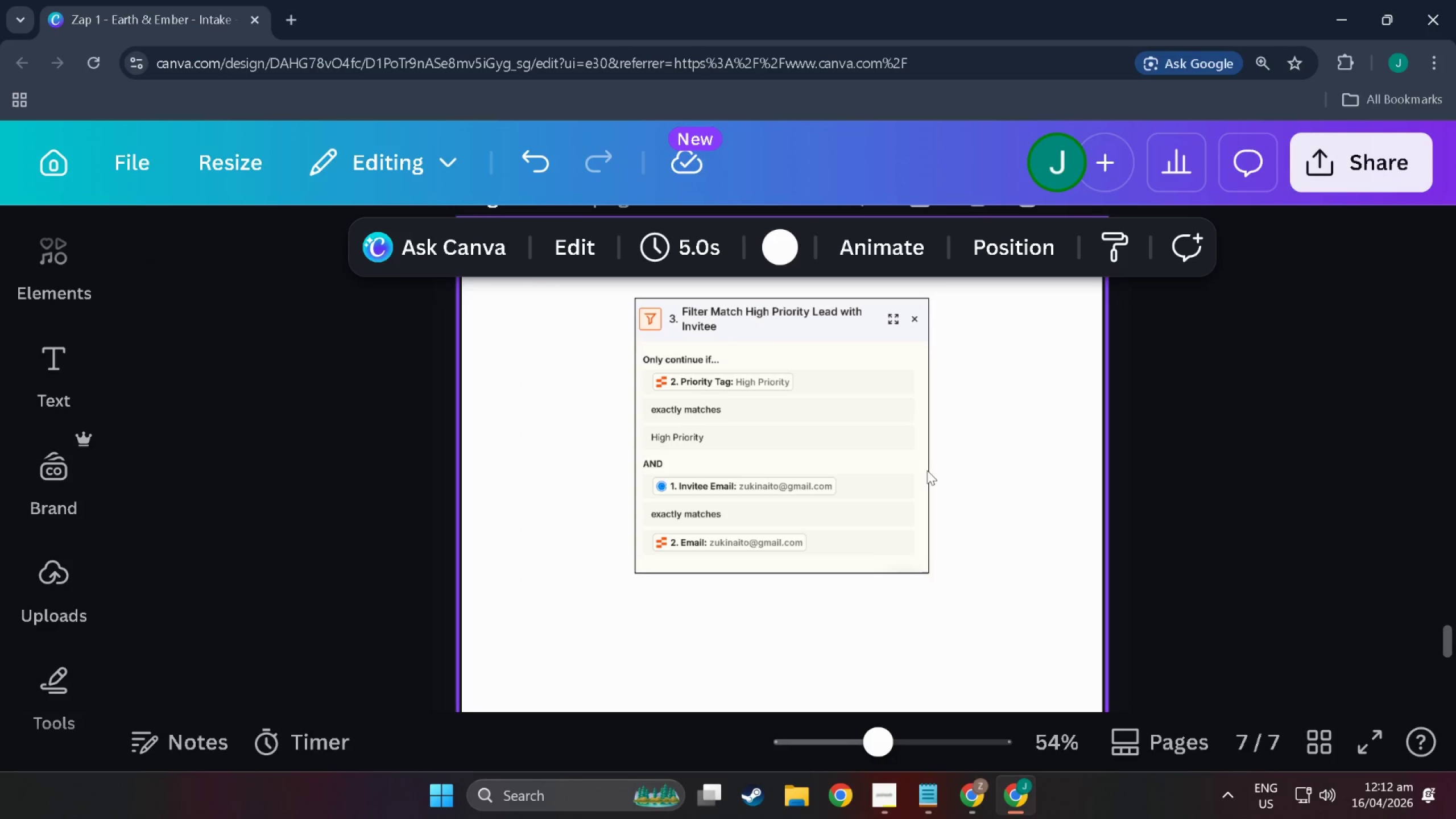 
scroll: coordinate [926, 470], scroll_direction: up, amount: 2.0
 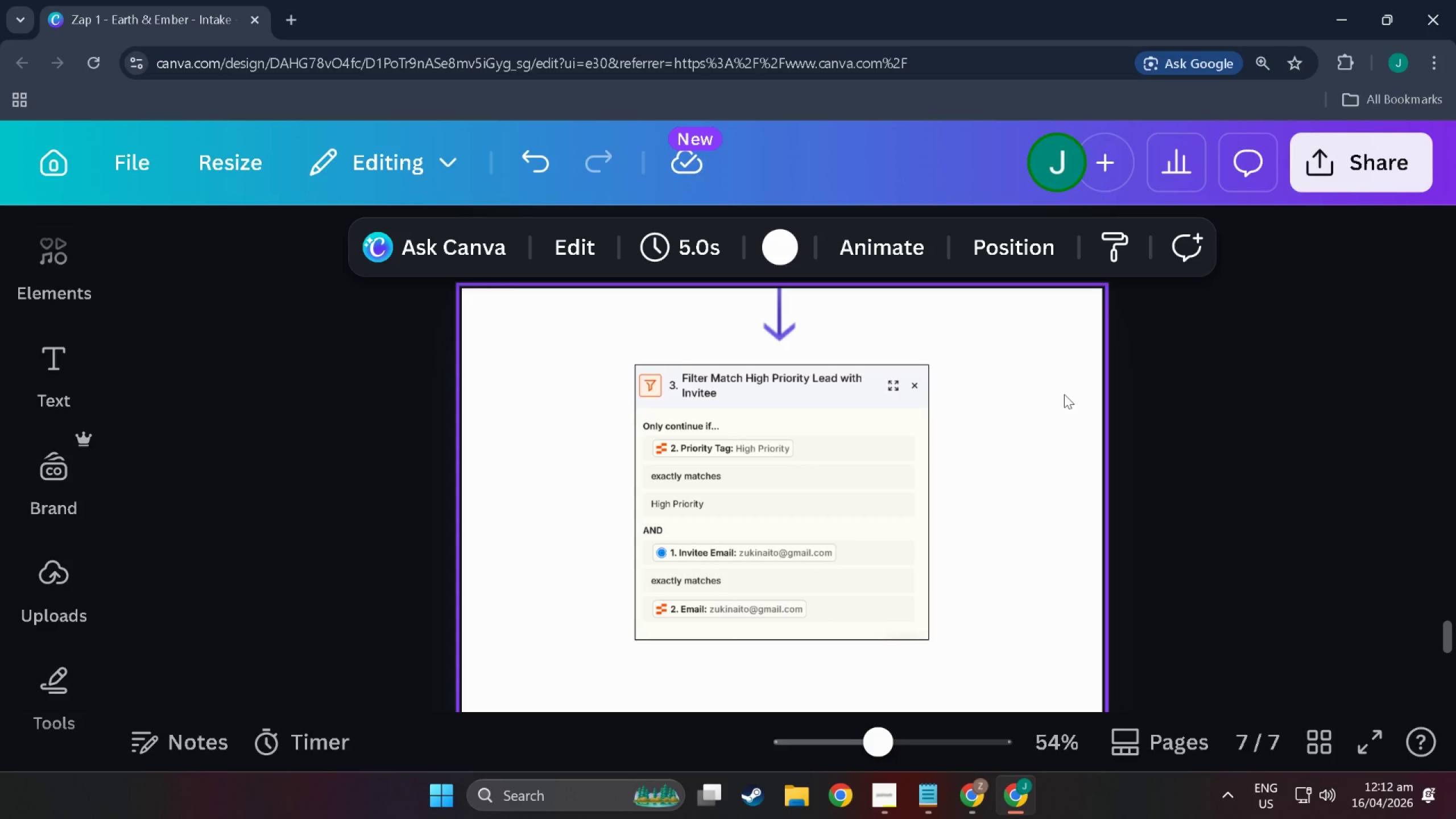 
wait(22.57)
 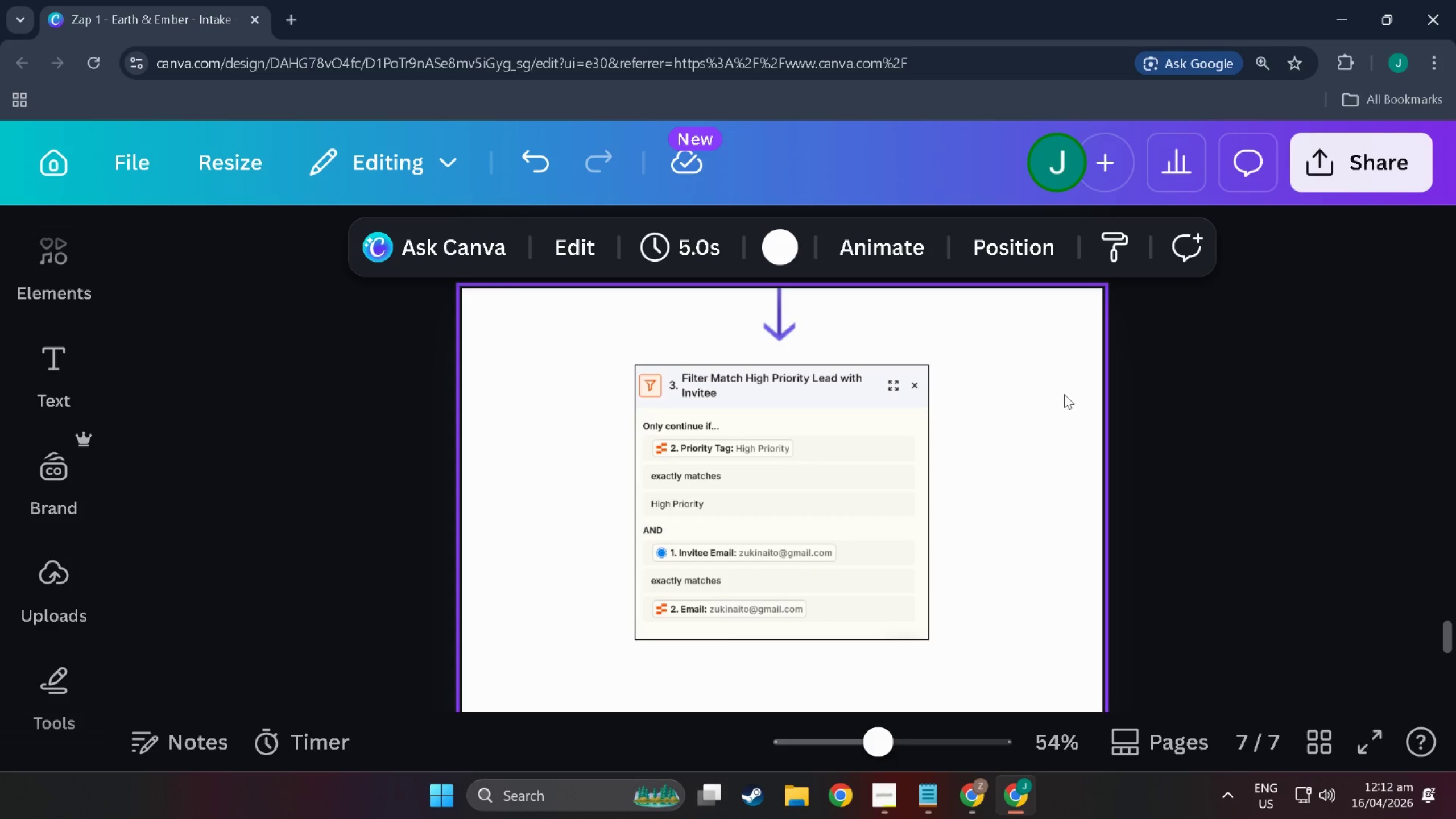 
left_click([783, 318])
 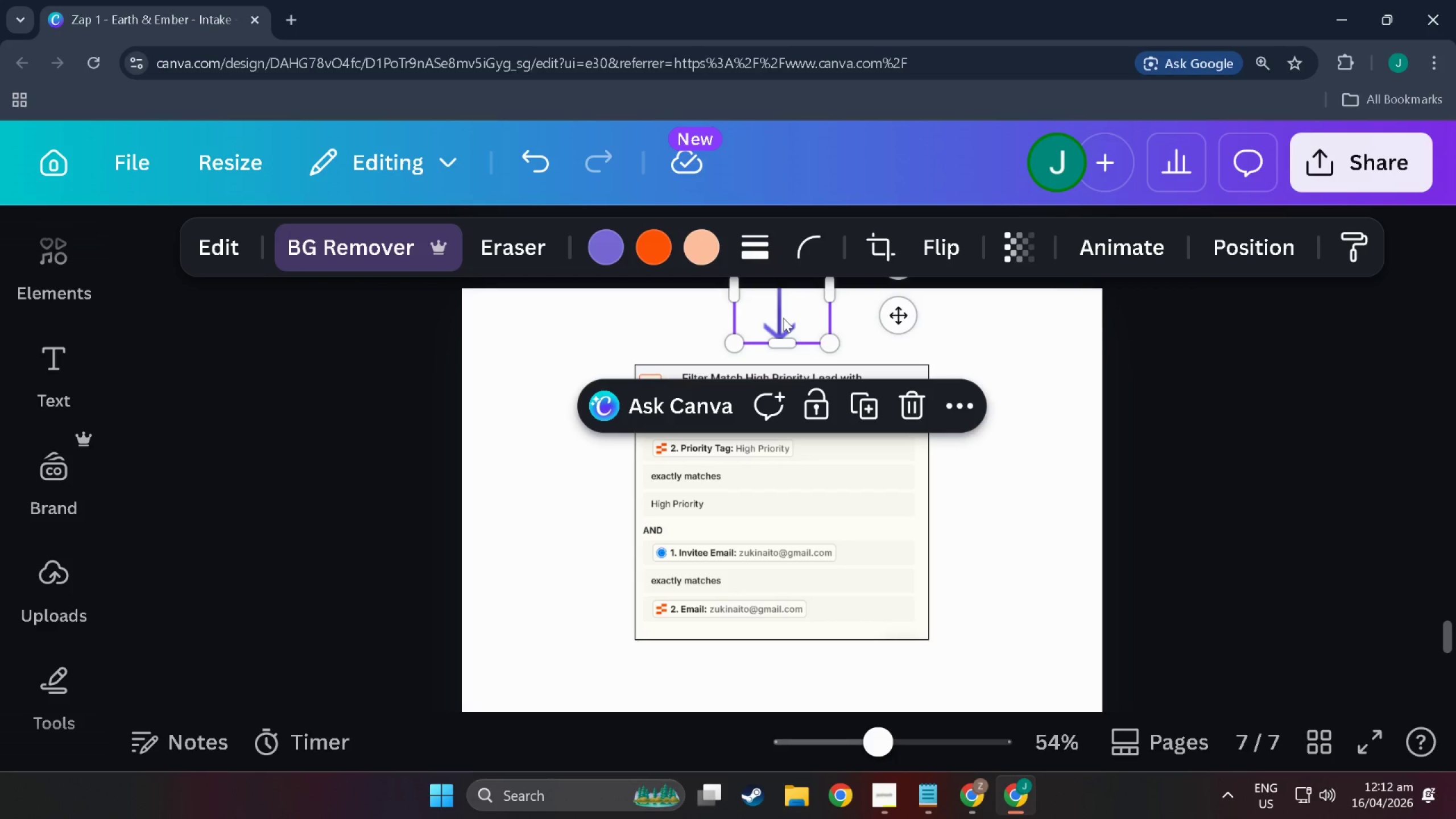 
key(Control+C)
 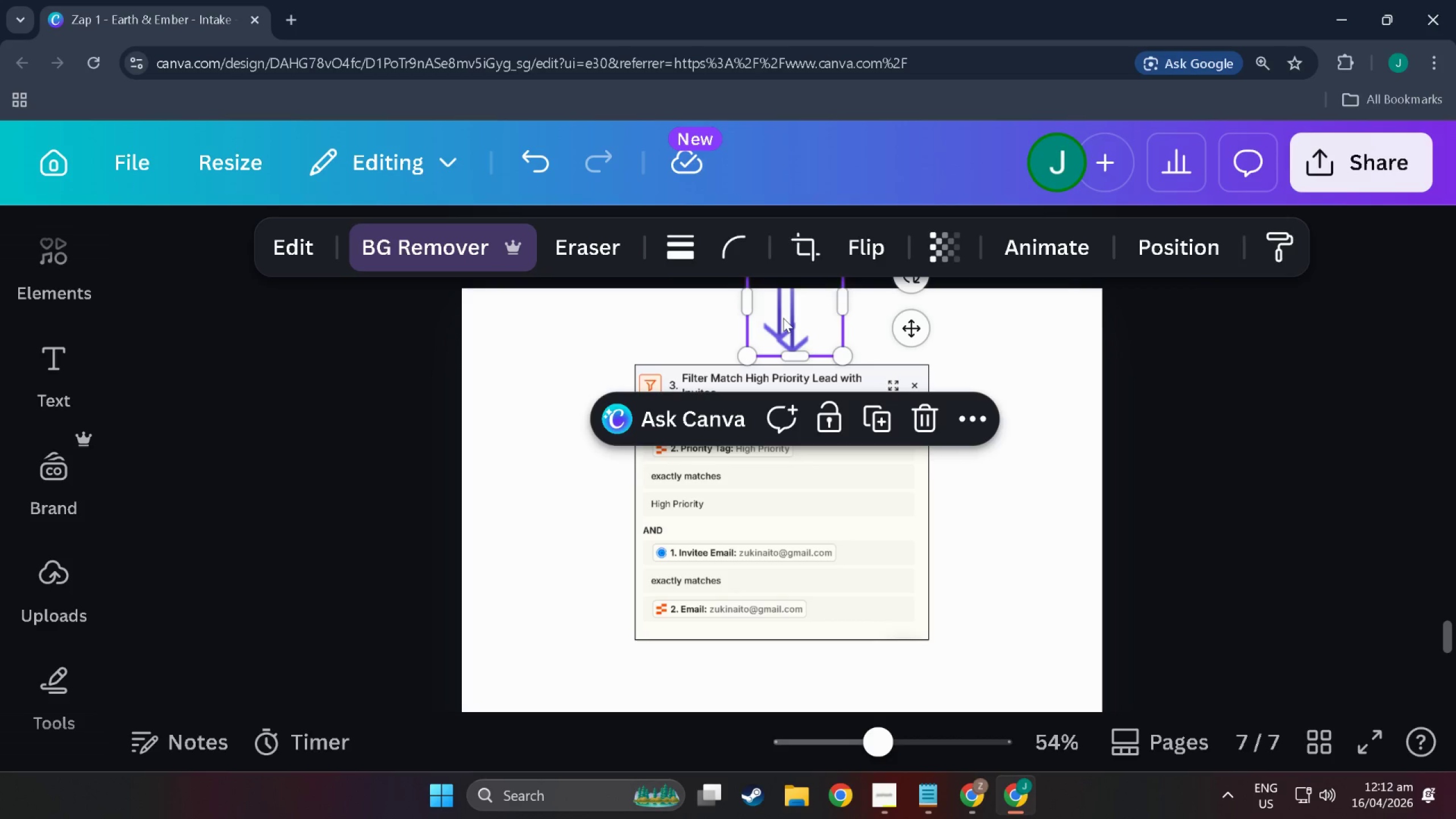 
key(Control+V)
 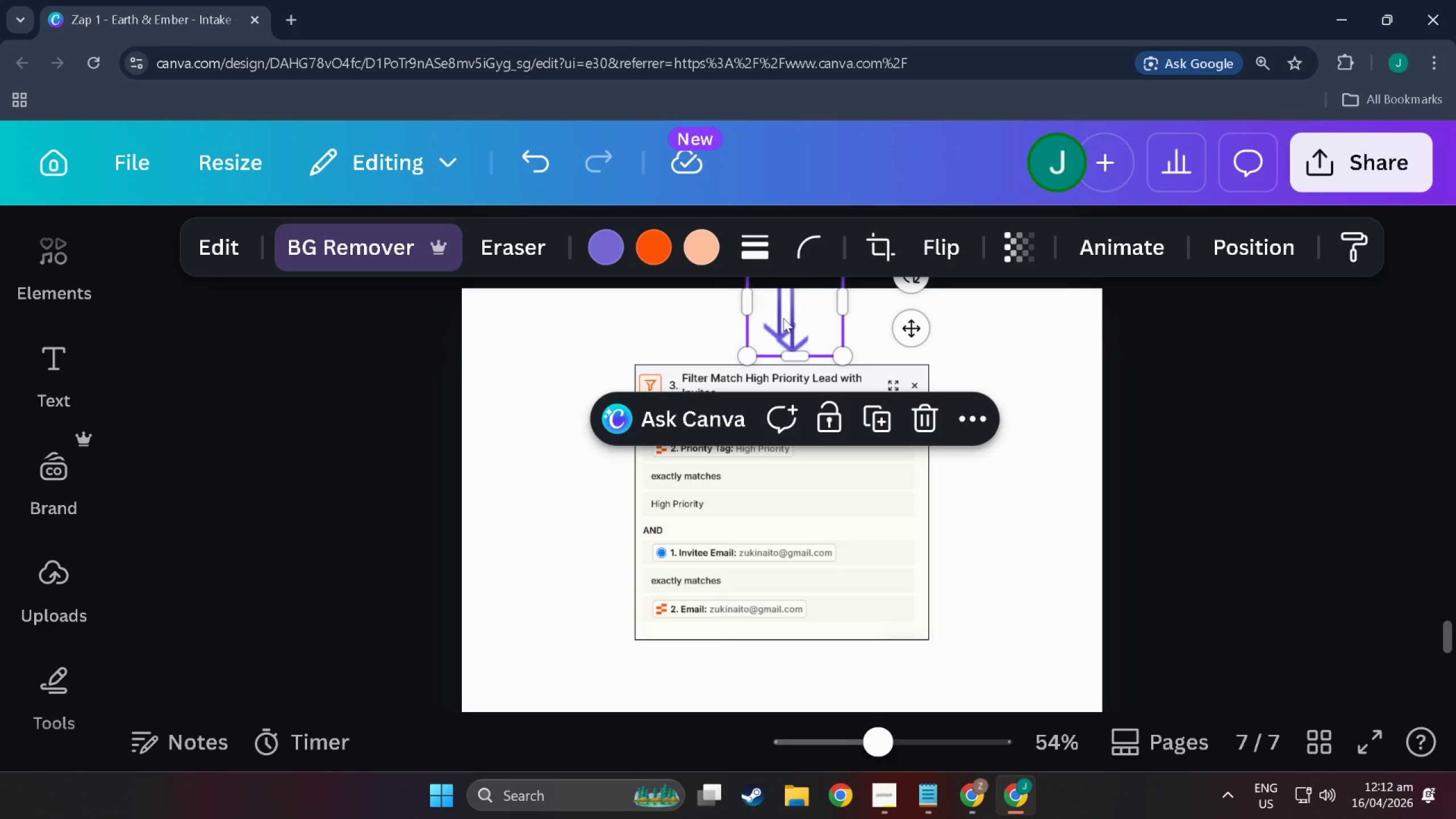 
left_click_drag(start_coordinate=[783, 318], to_coordinate=[764, 612])
 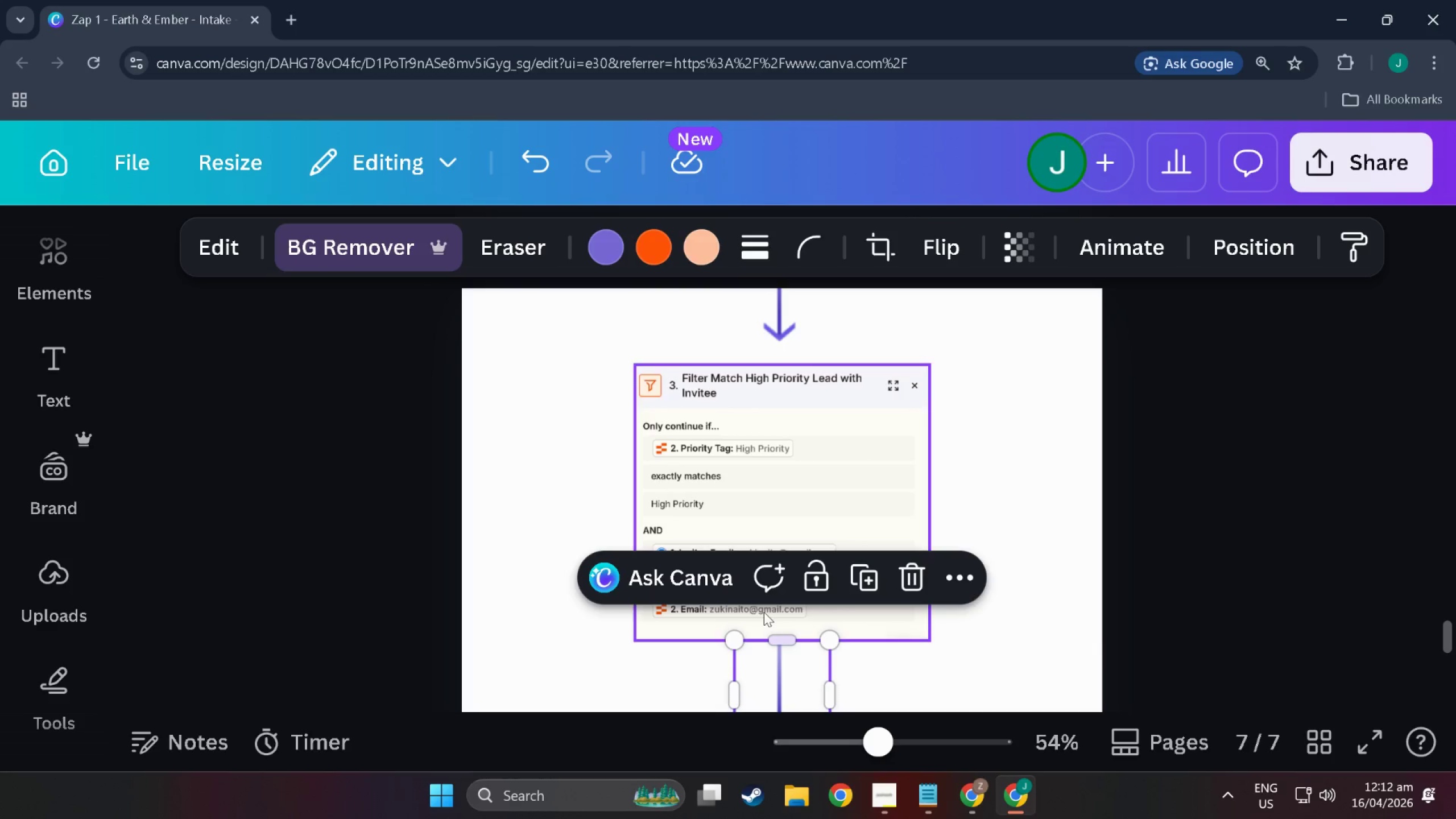 
scroll: coordinate [760, 577], scroll_direction: down, amount: 3.0
 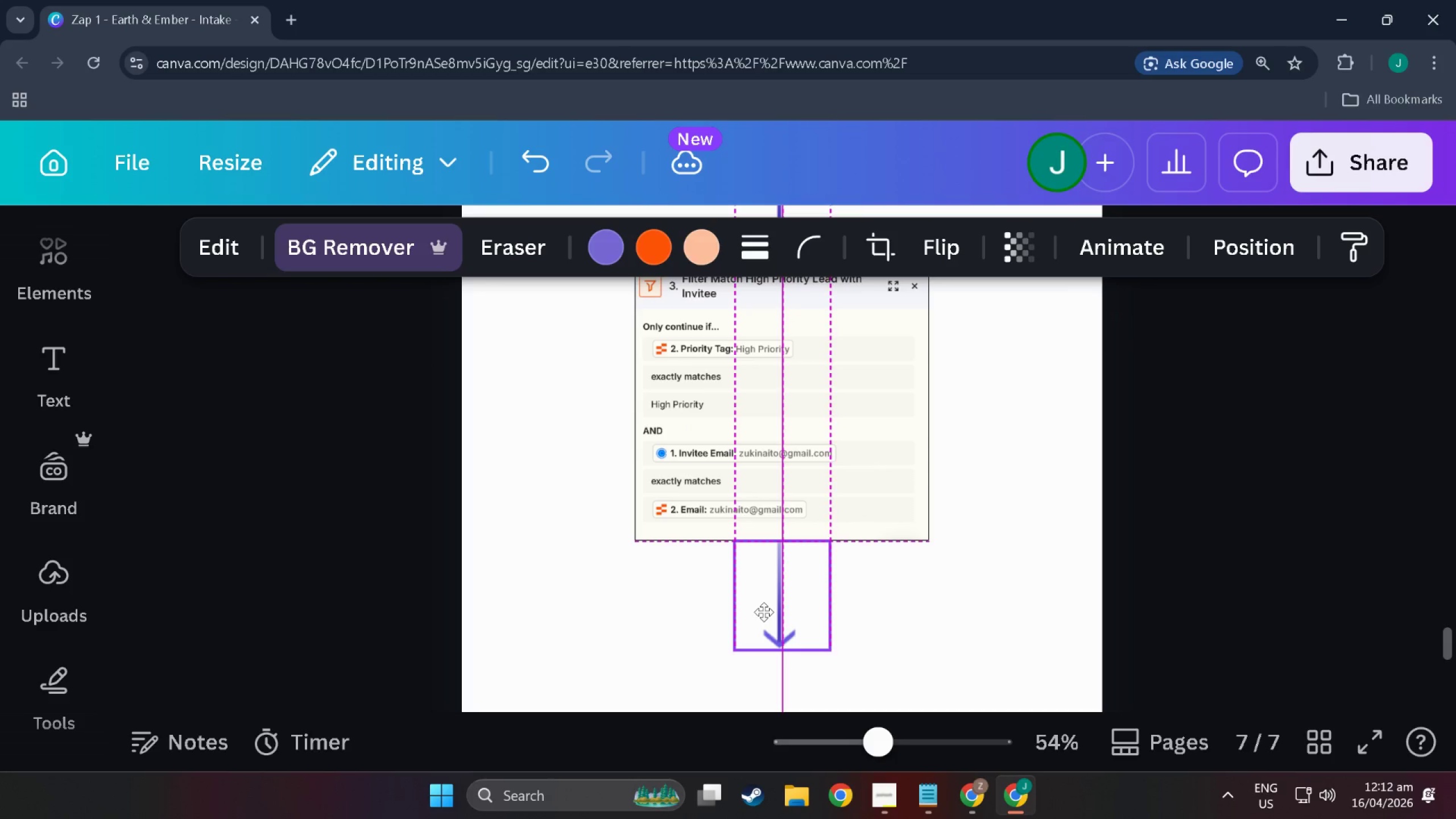 
scroll: coordinate [764, 612], scroll_direction: up, amount: 3.0
 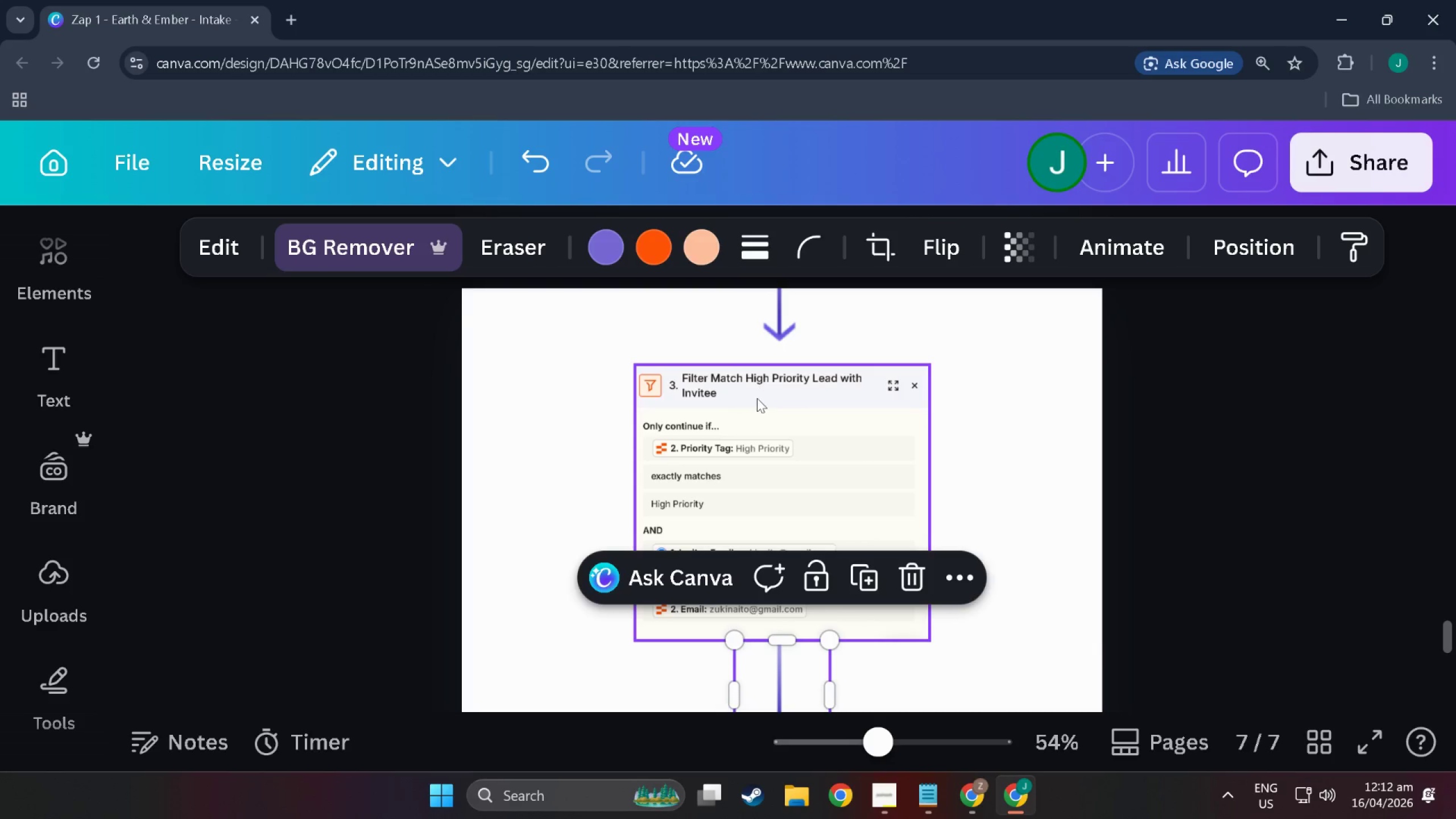 
scroll: coordinate [757, 399], scroll_direction: down, amount: 3.0
 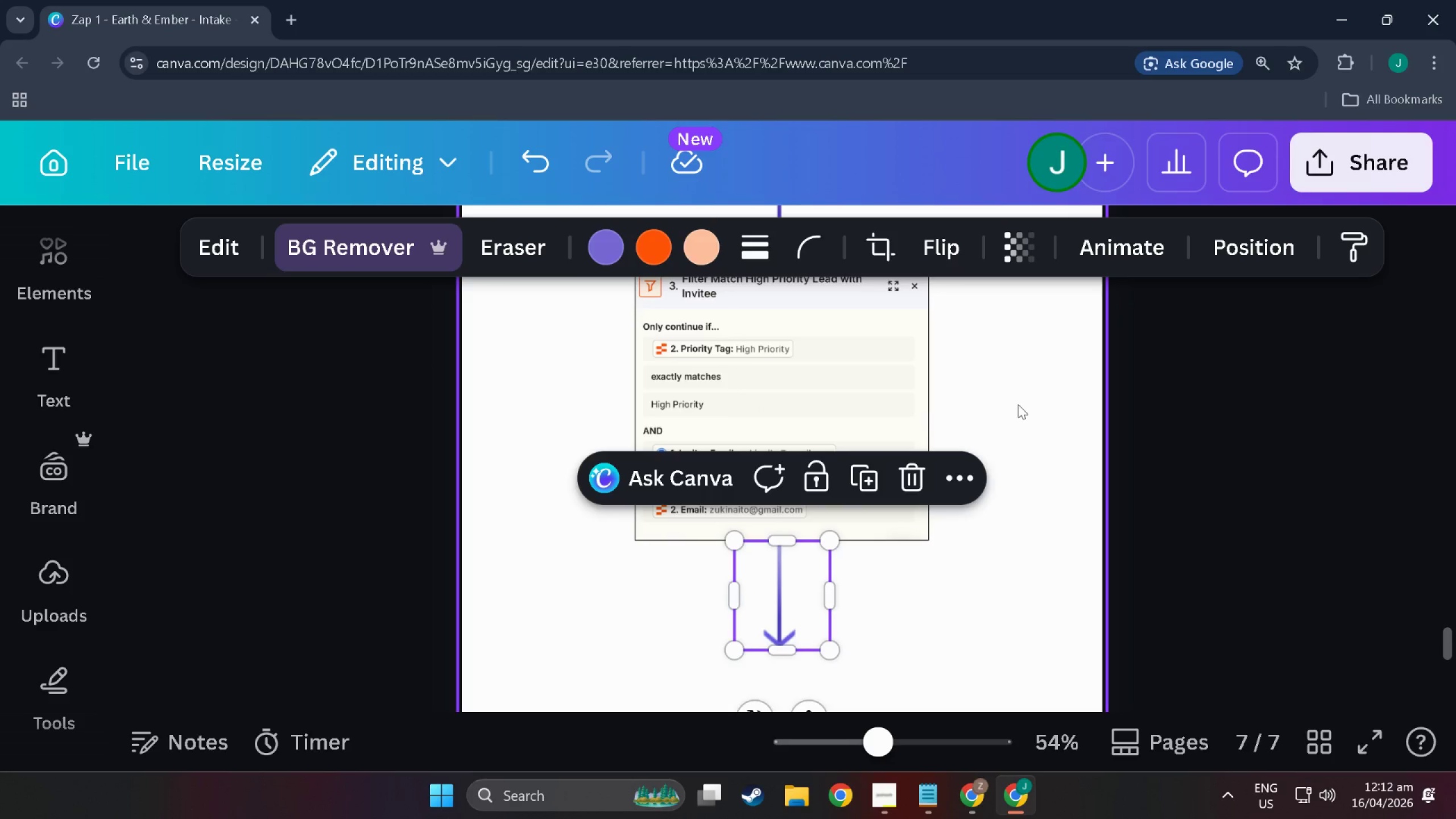 
left_click([1018, 404])
 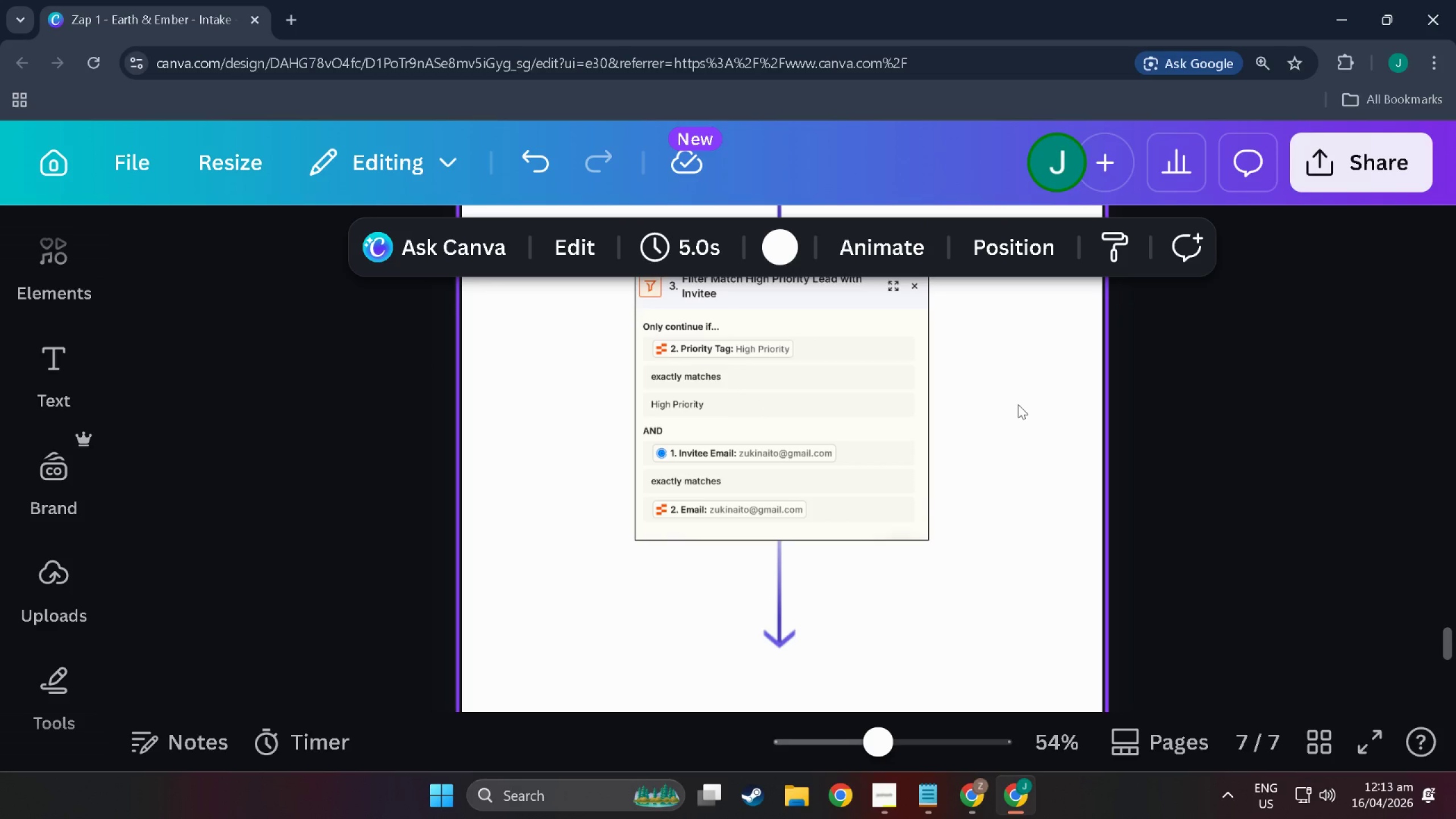 
wait(21.91)
 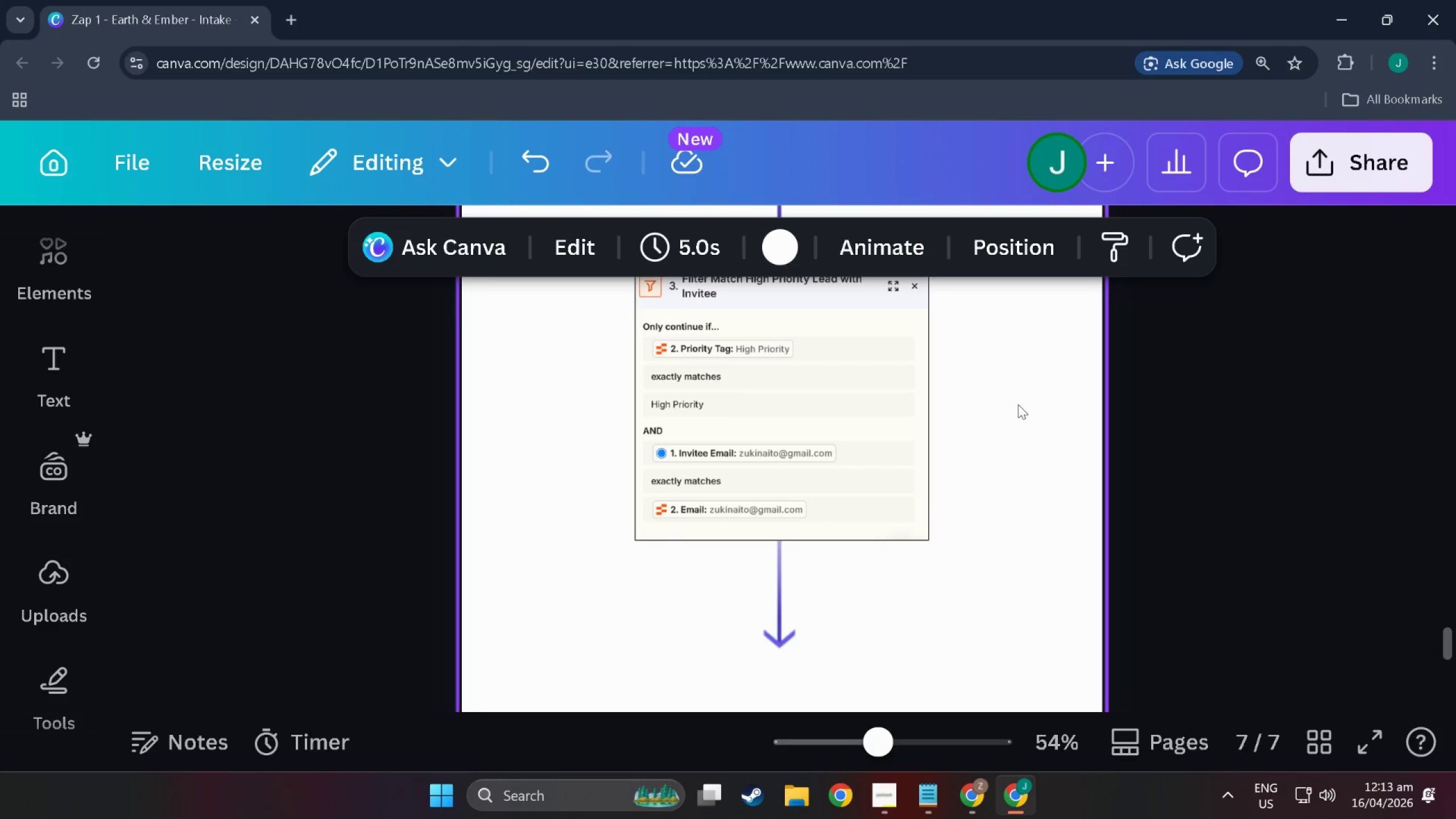 
left_click([1032, 395])
 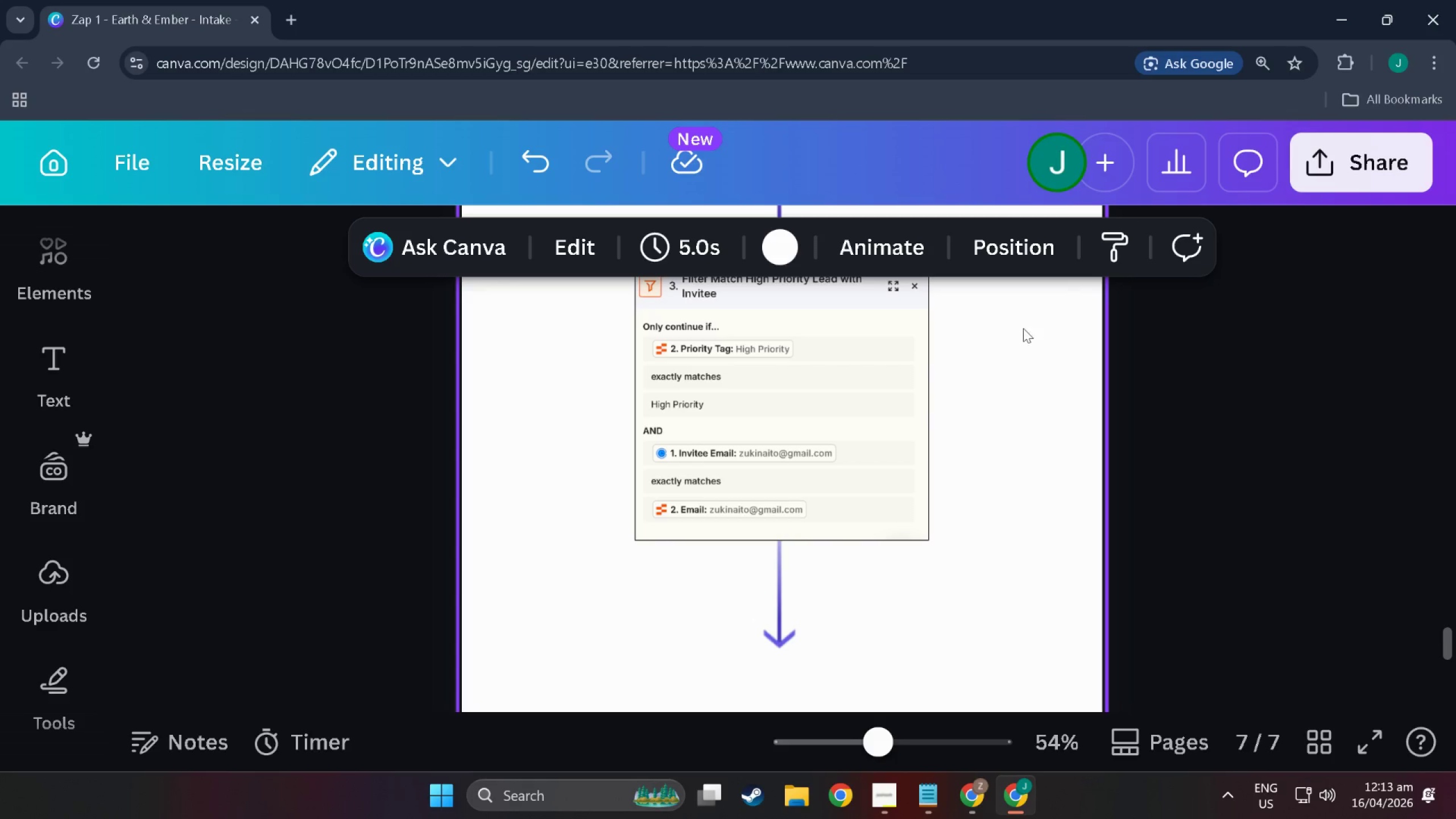 
scroll: coordinate [815, 585], scroll_direction: down, amount: 11.0
 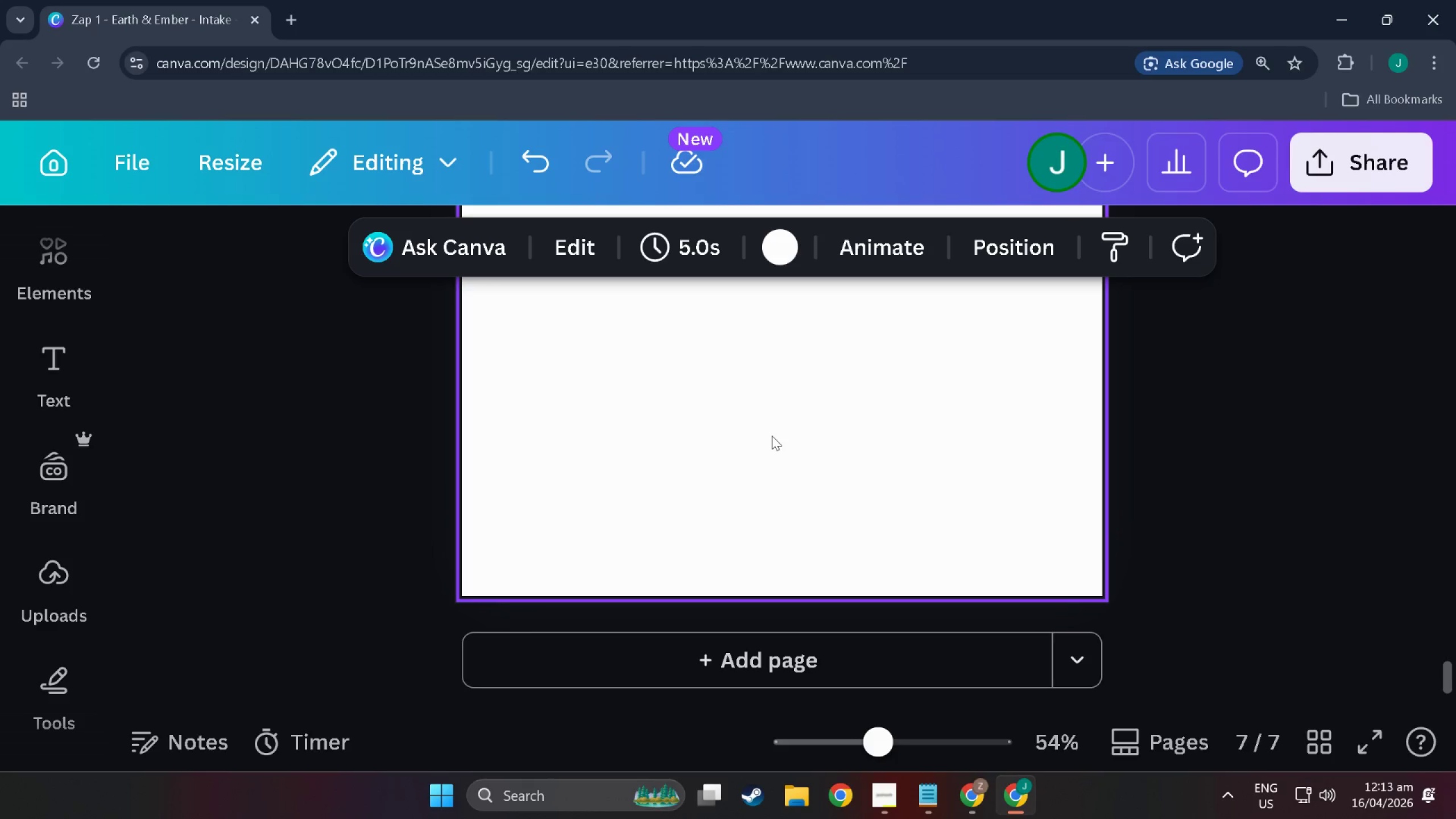 
scroll: coordinate [772, 422], scroll_direction: up, amount: 13.0
 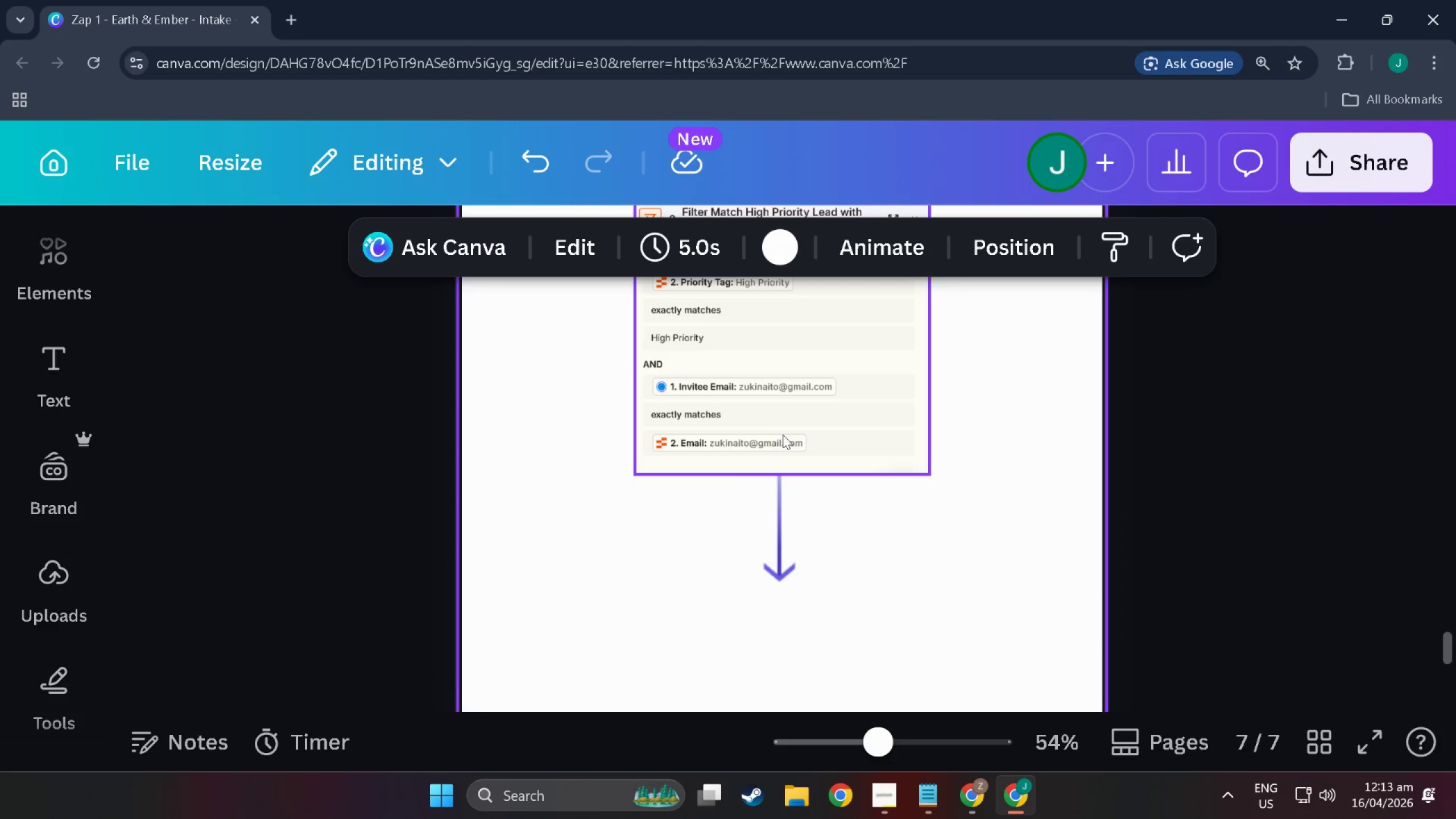 
scroll: coordinate [783, 435], scroll_direction: down, amount: 4.0
 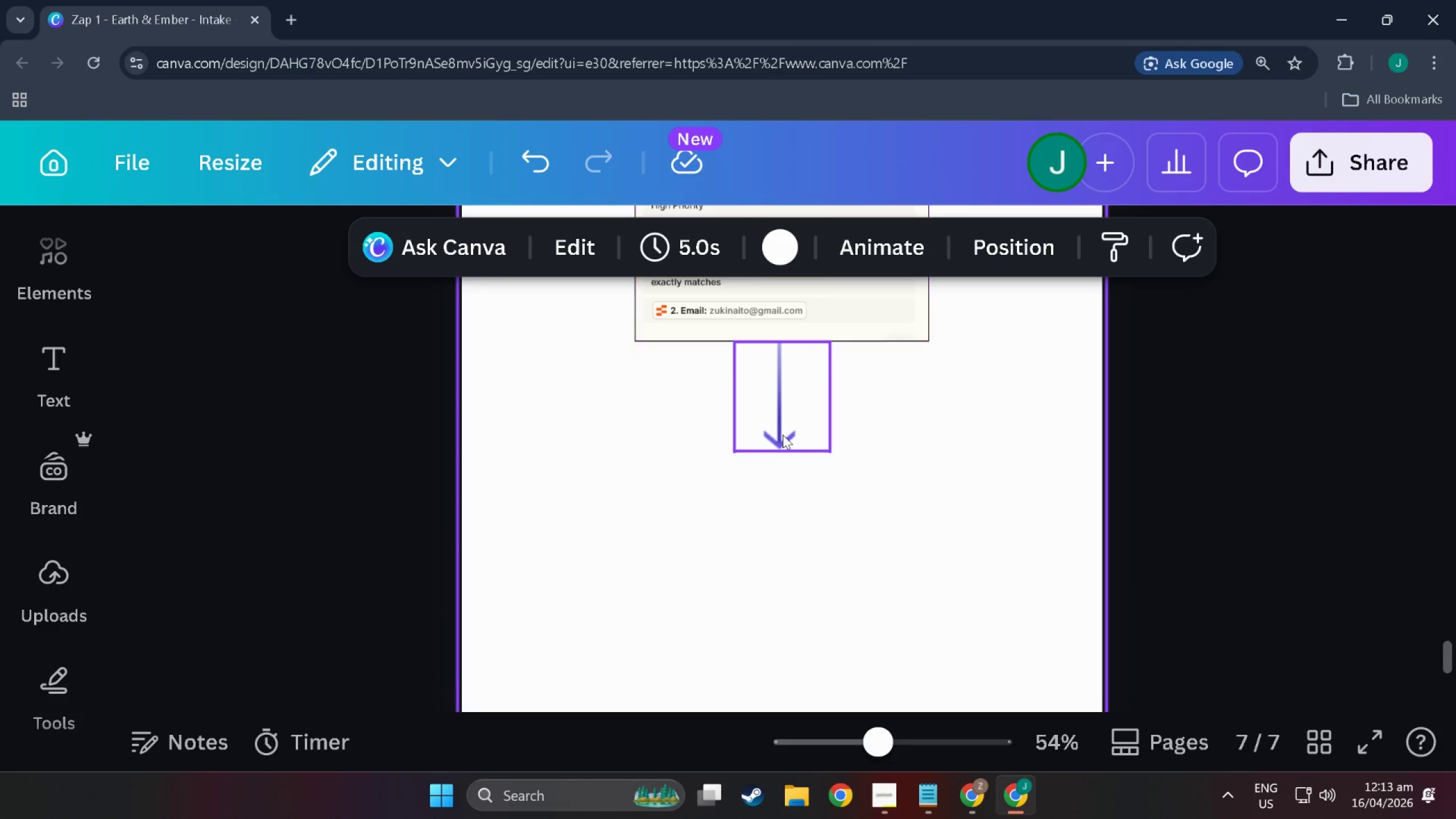 
key(Alt+Tab)
 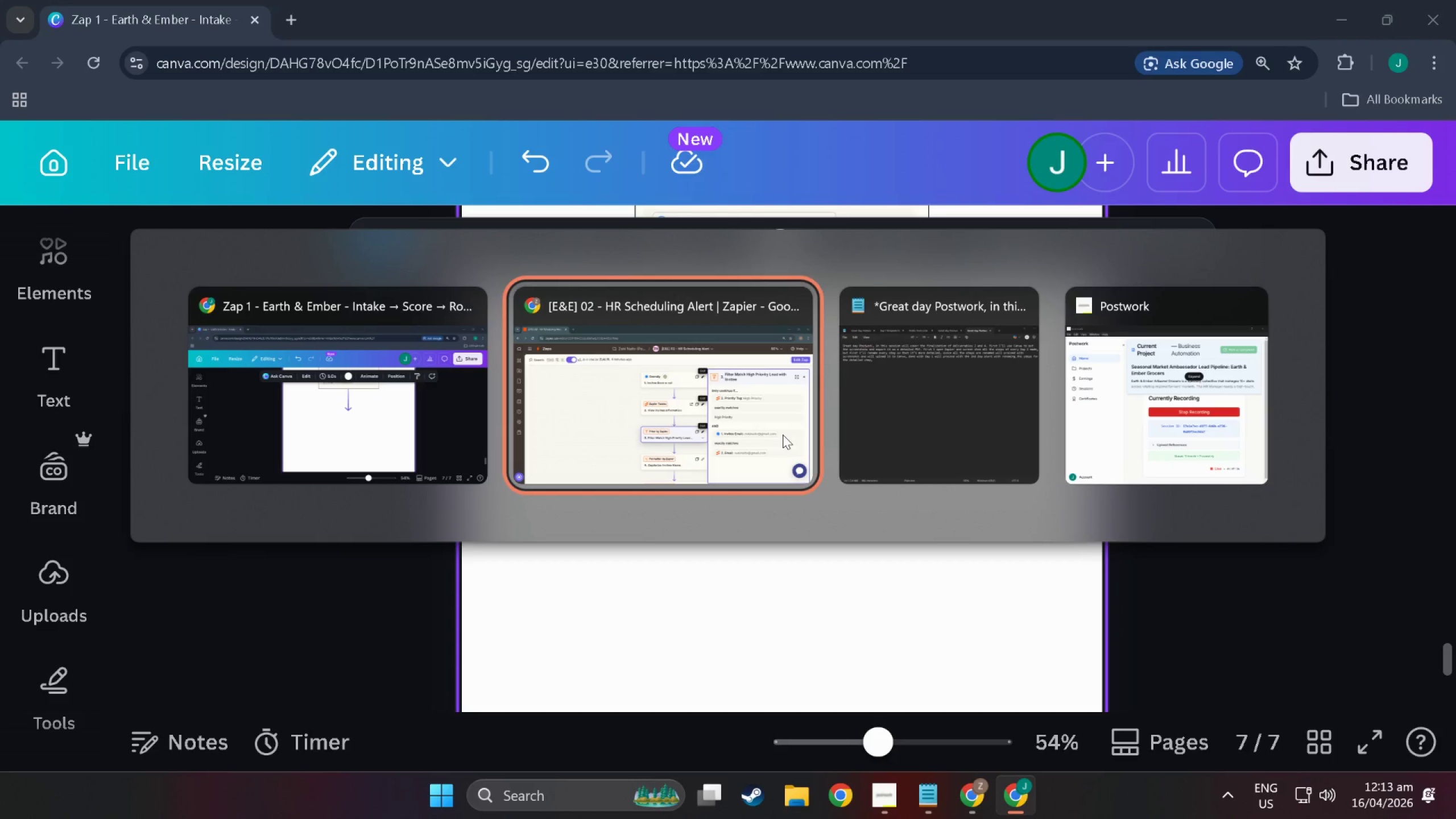 
scroll: coordinate [836, 499], scroll_direction: down, amount: 7.0
 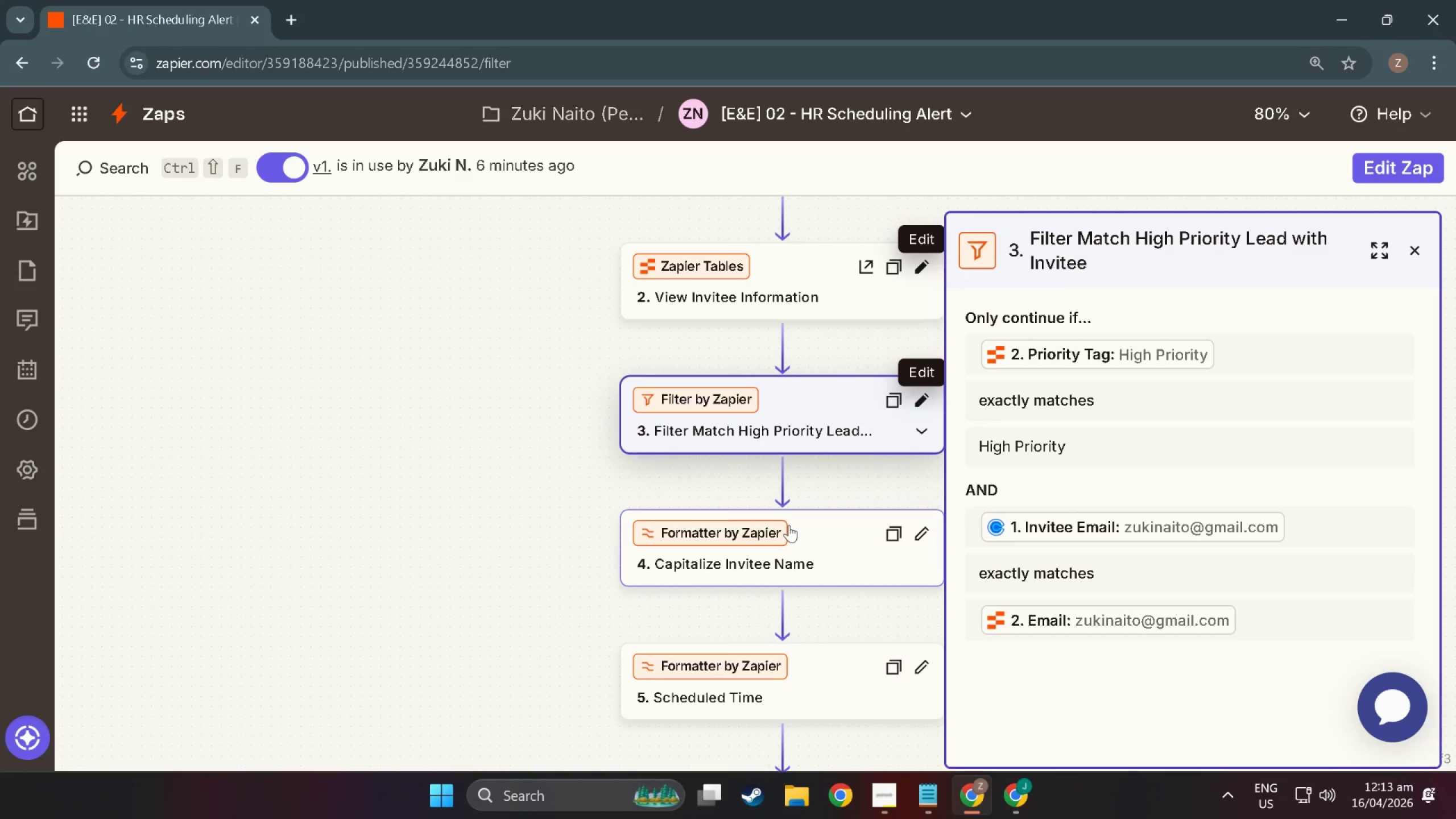 
left_click([789, 525])
 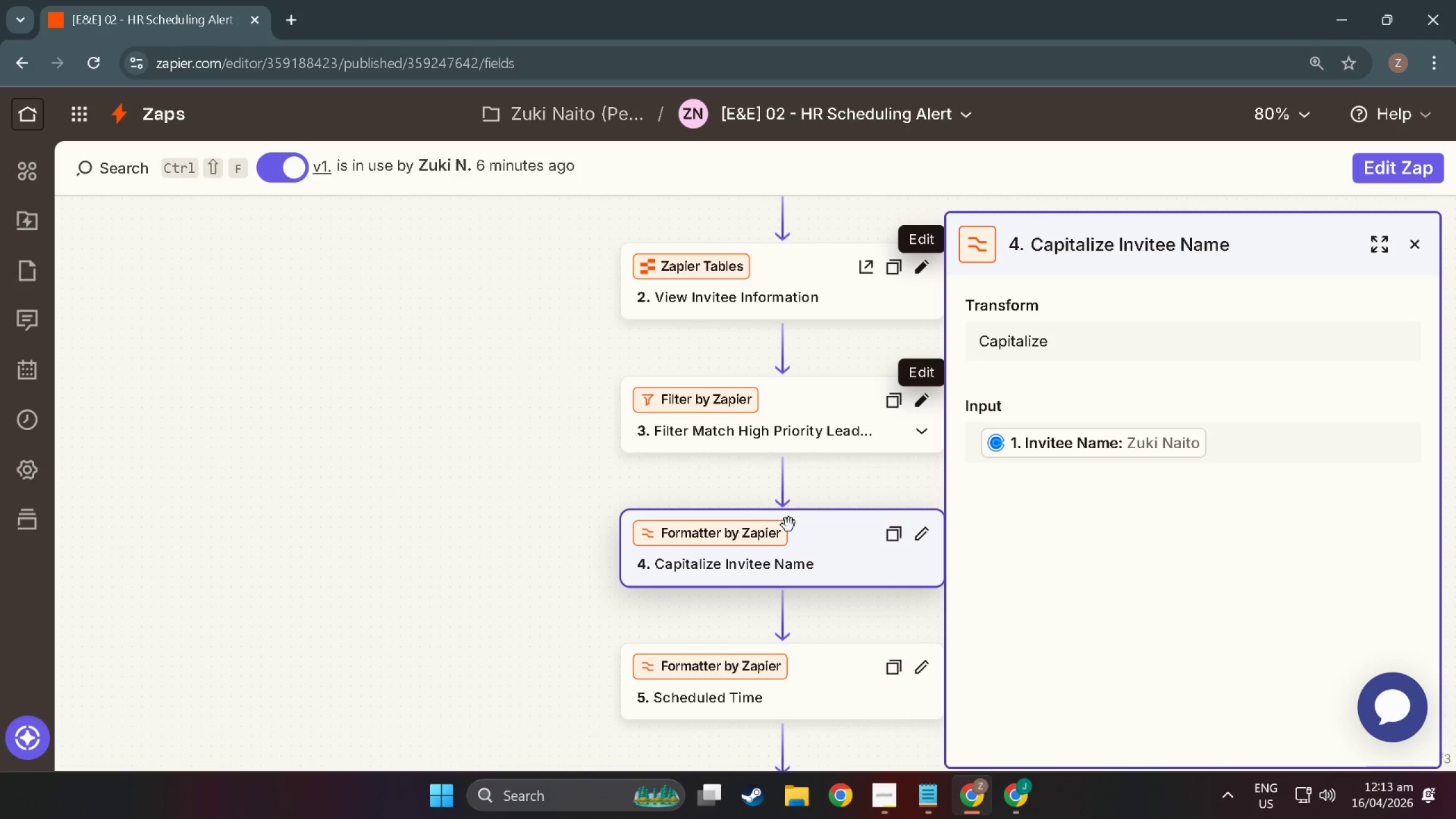 
wait(32.56)
 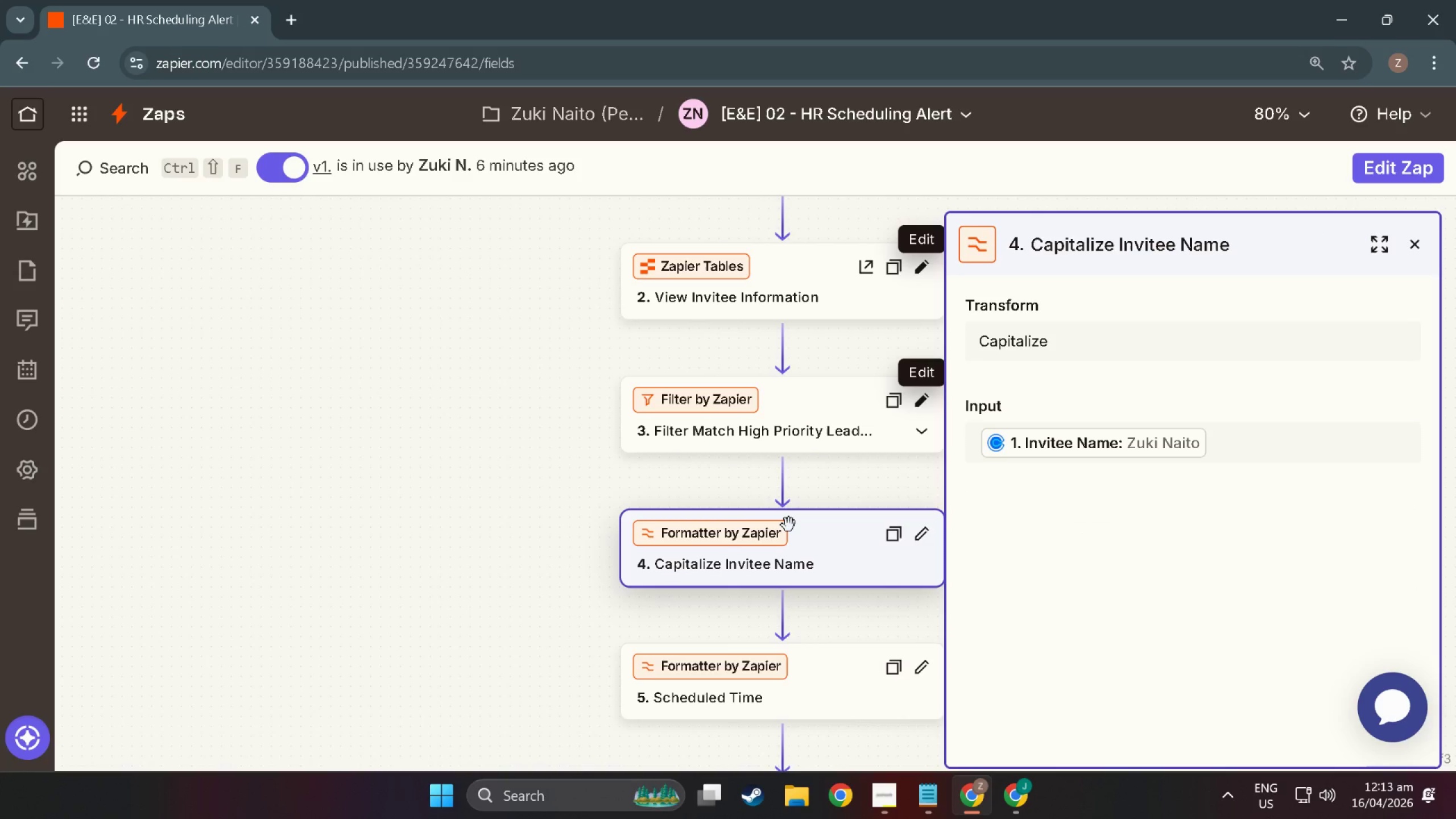 
left_click([1127, 620])
 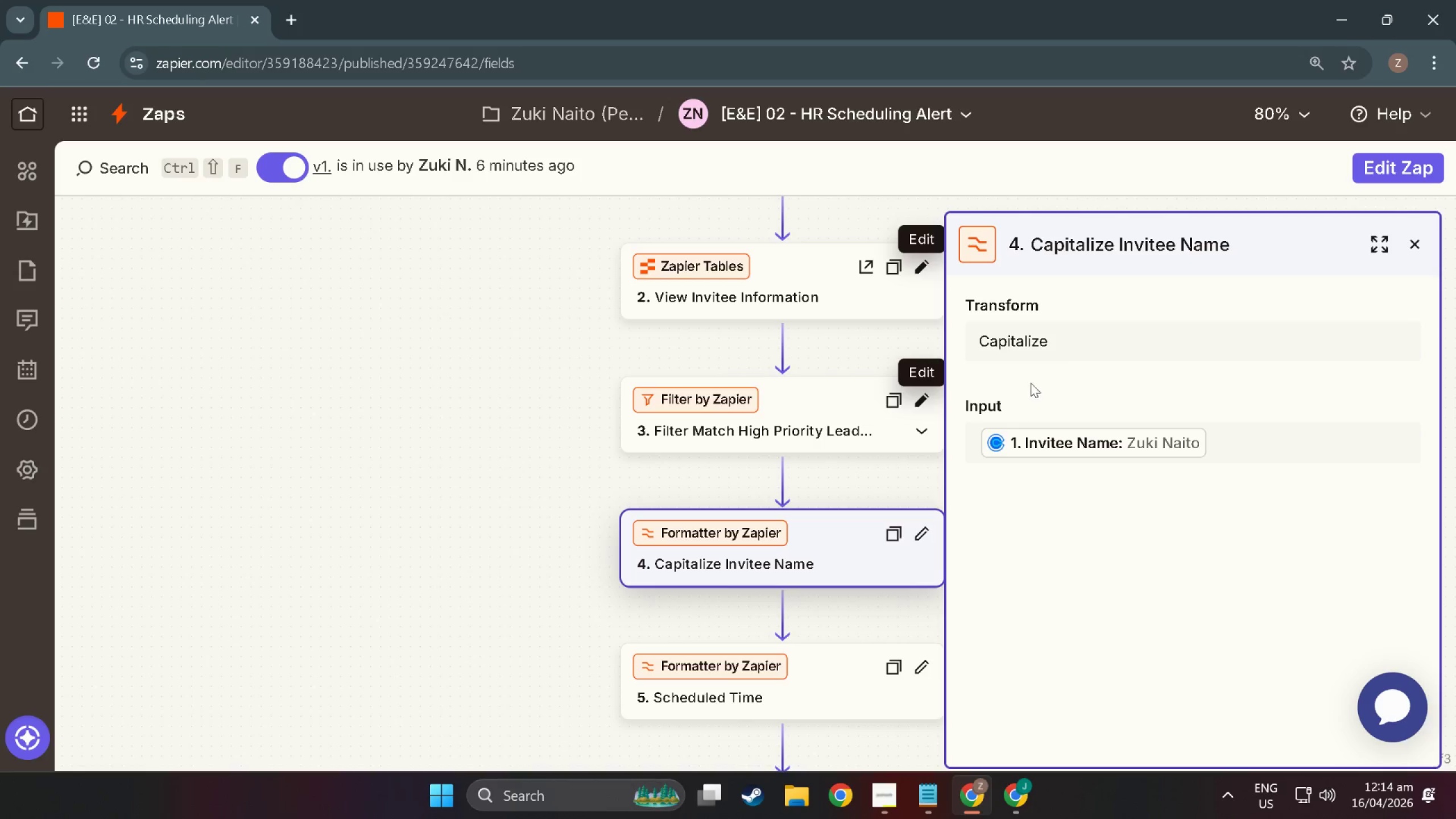 
key(Meta+MetaLeft)
 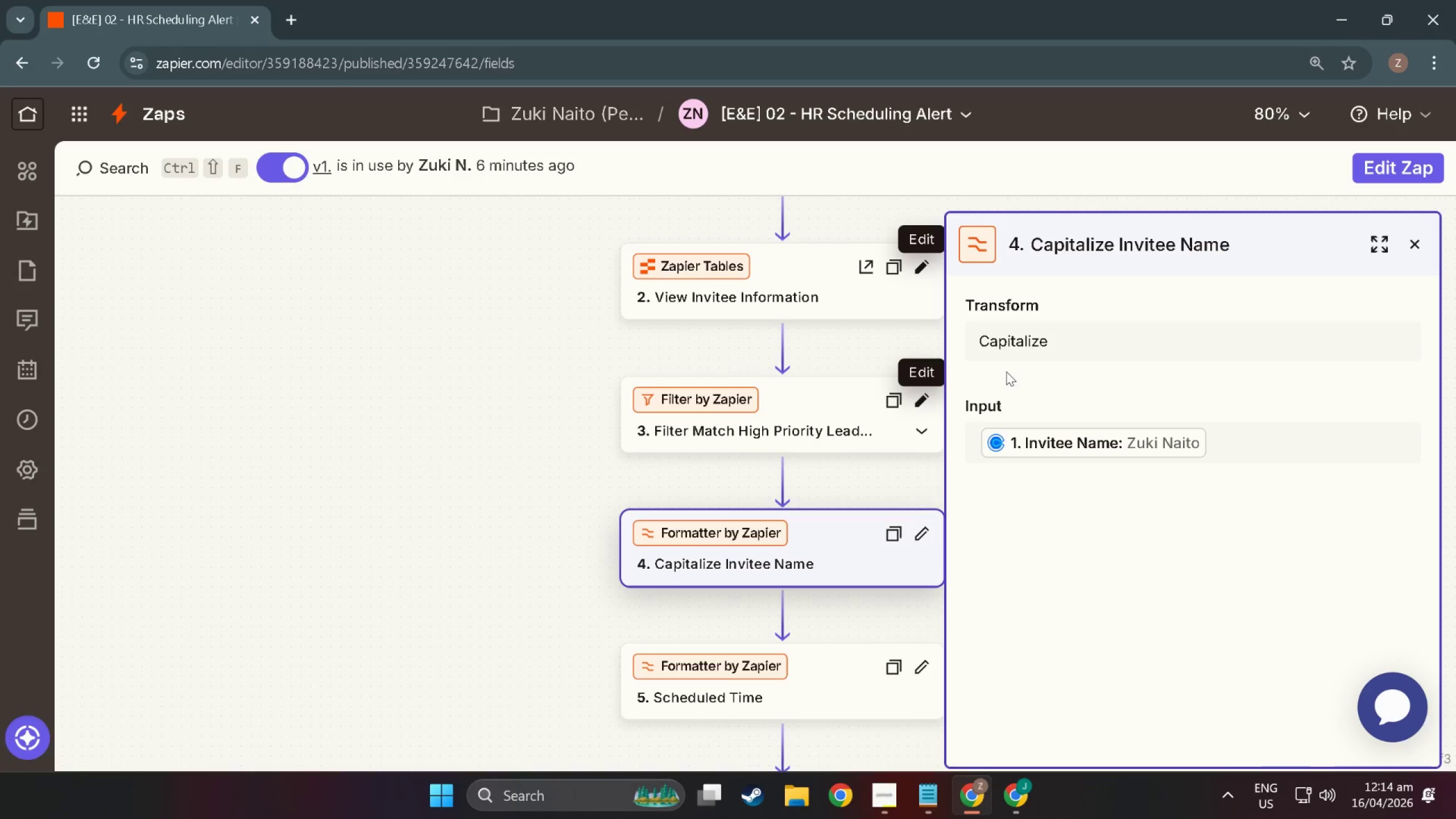 
key(Meta+Shift+ShiftLeft)
 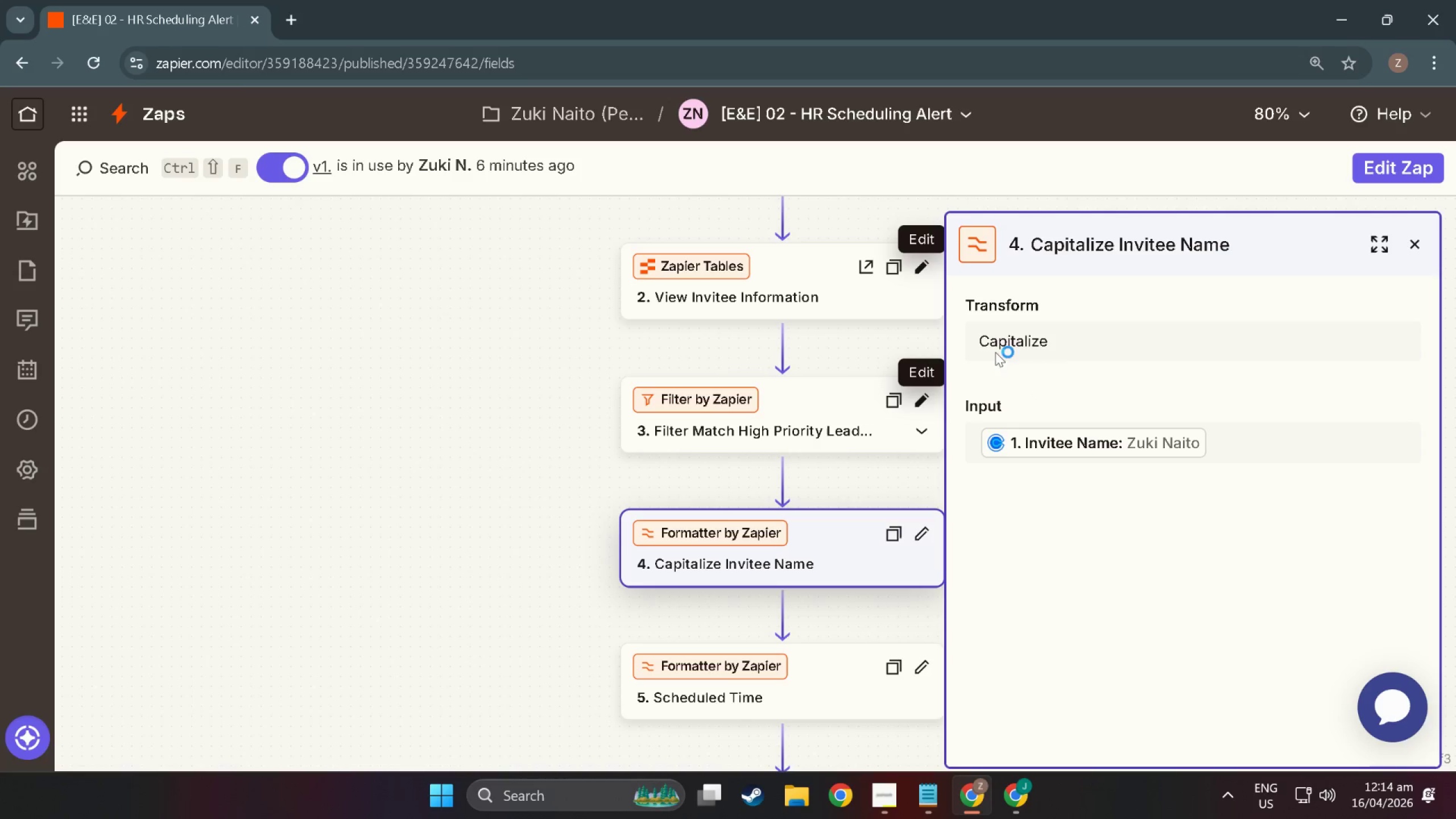 
key(Meta+Shift+S)
 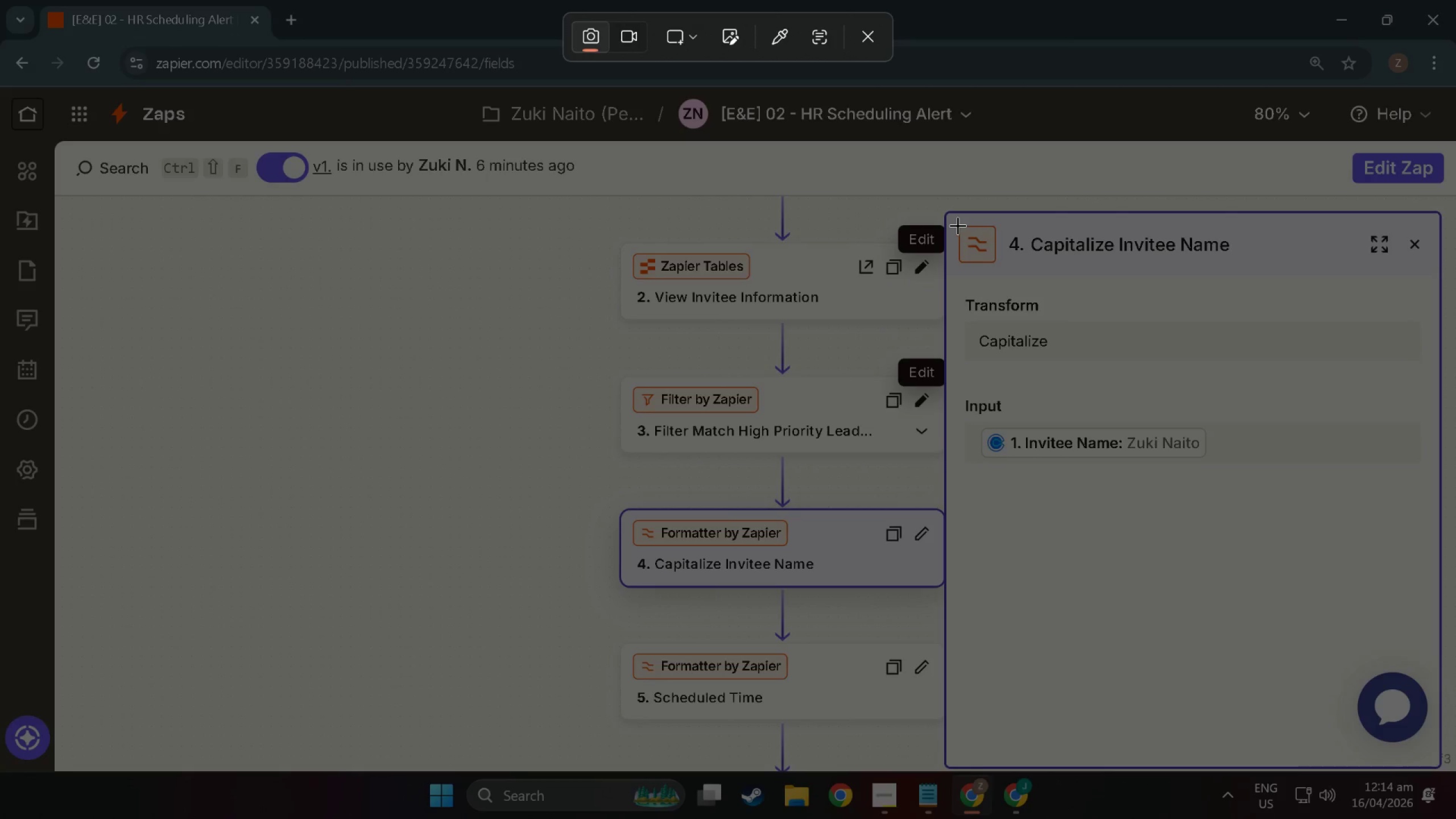 
left_click_drag(start_coordinate=[953, 213], to_coordinate=[1436, 764])
 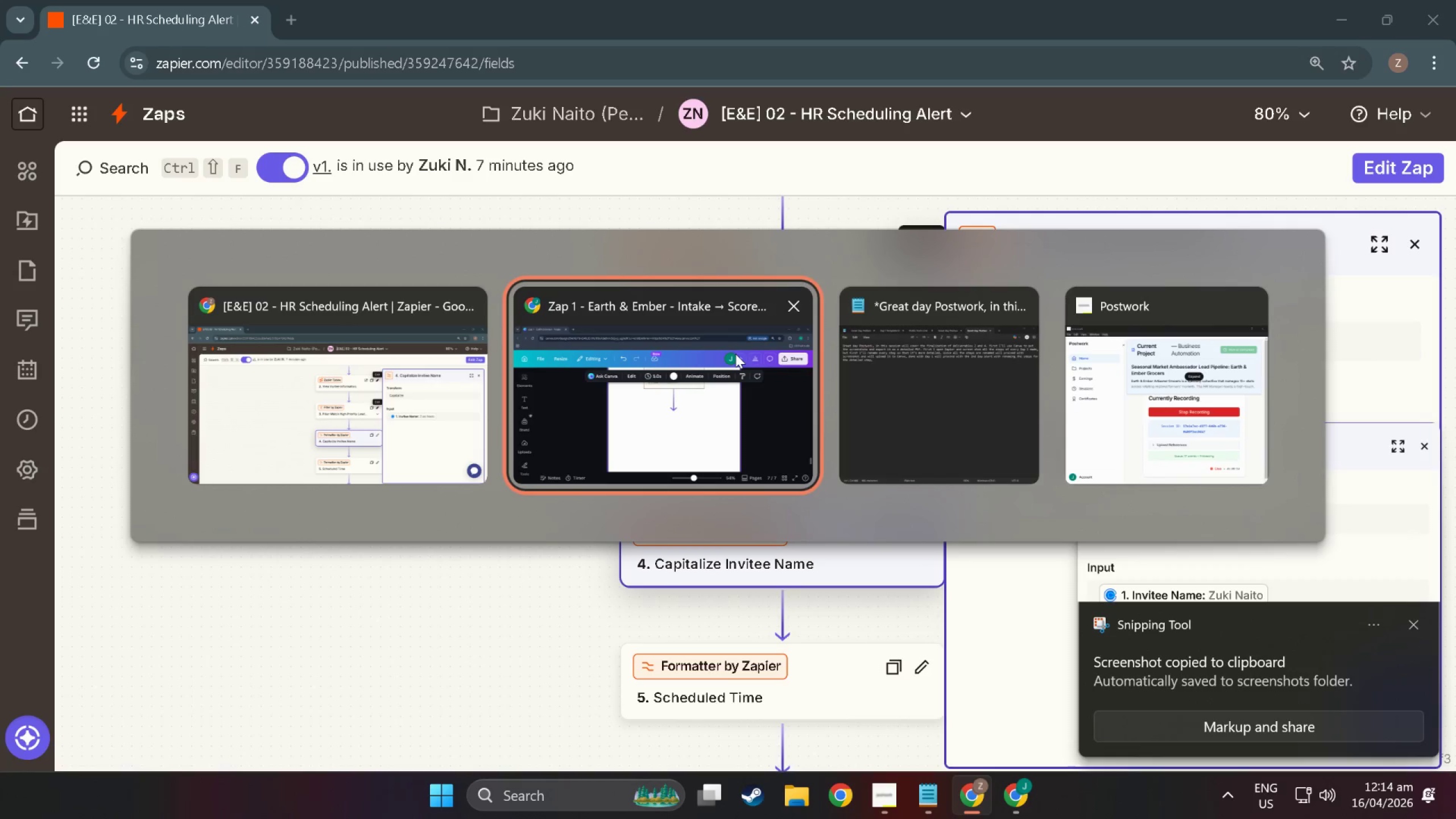 
key(Alt+Tab)
 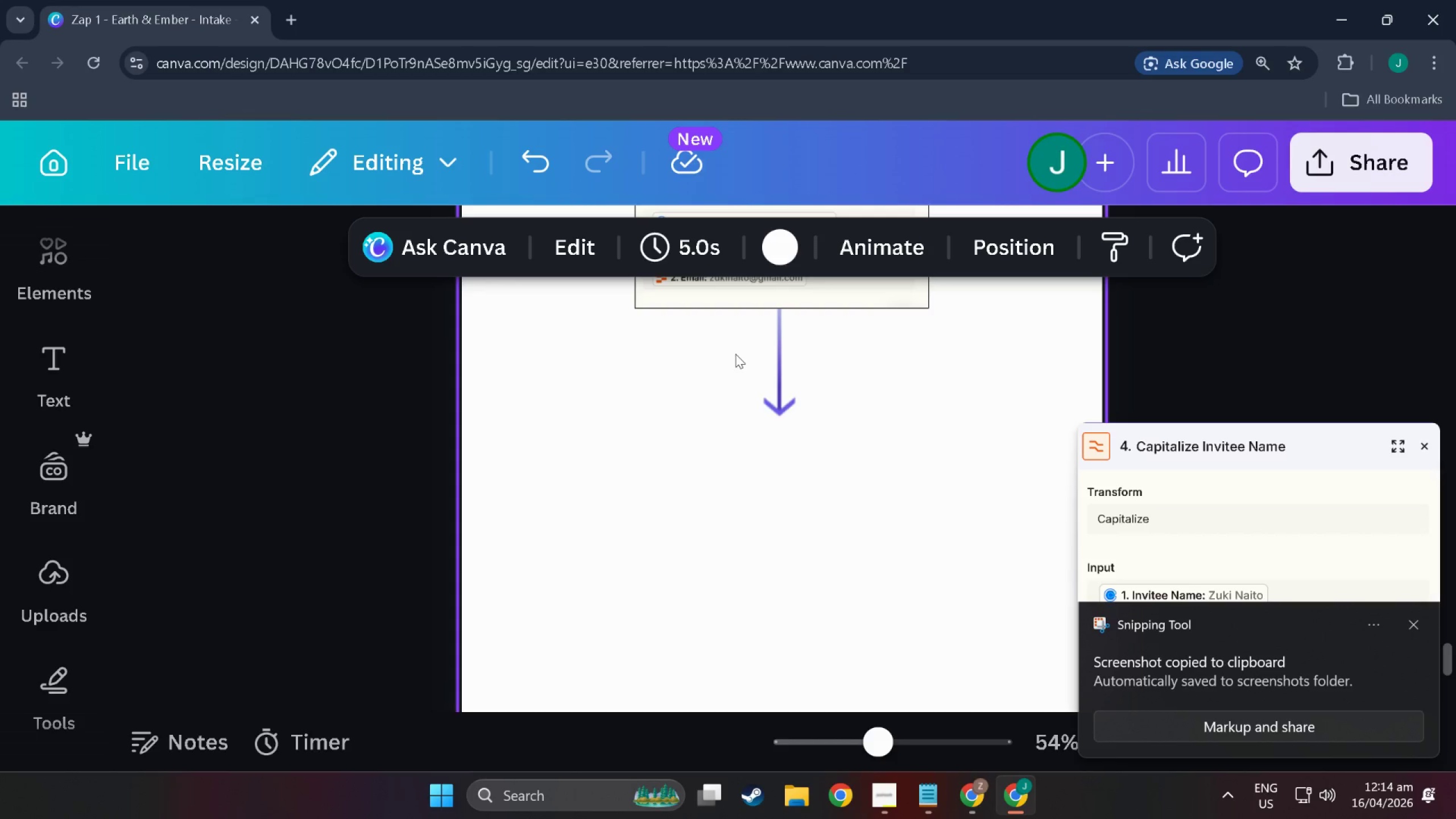 
left_click([797, 470])
 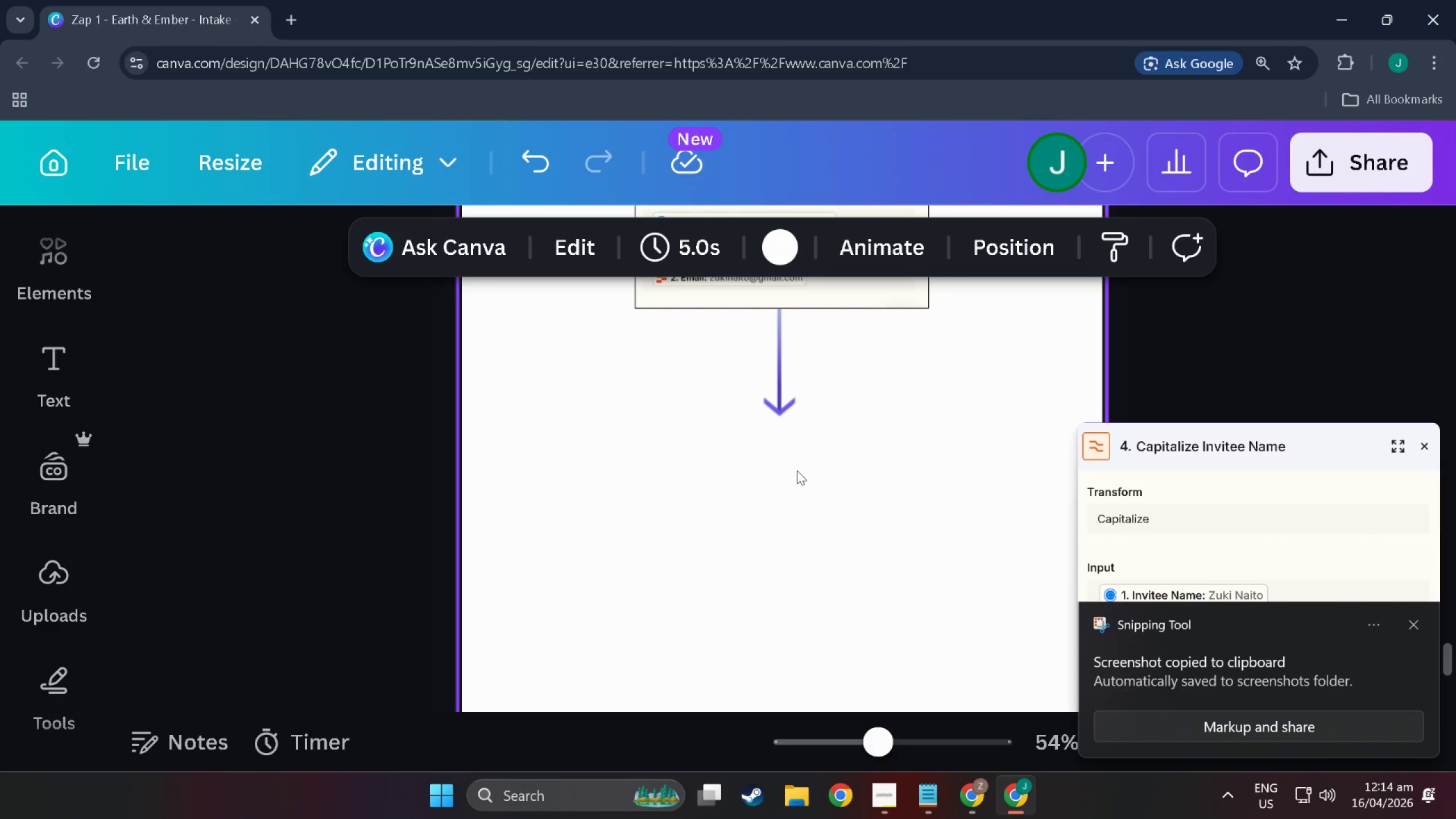 
key(Control+V)
 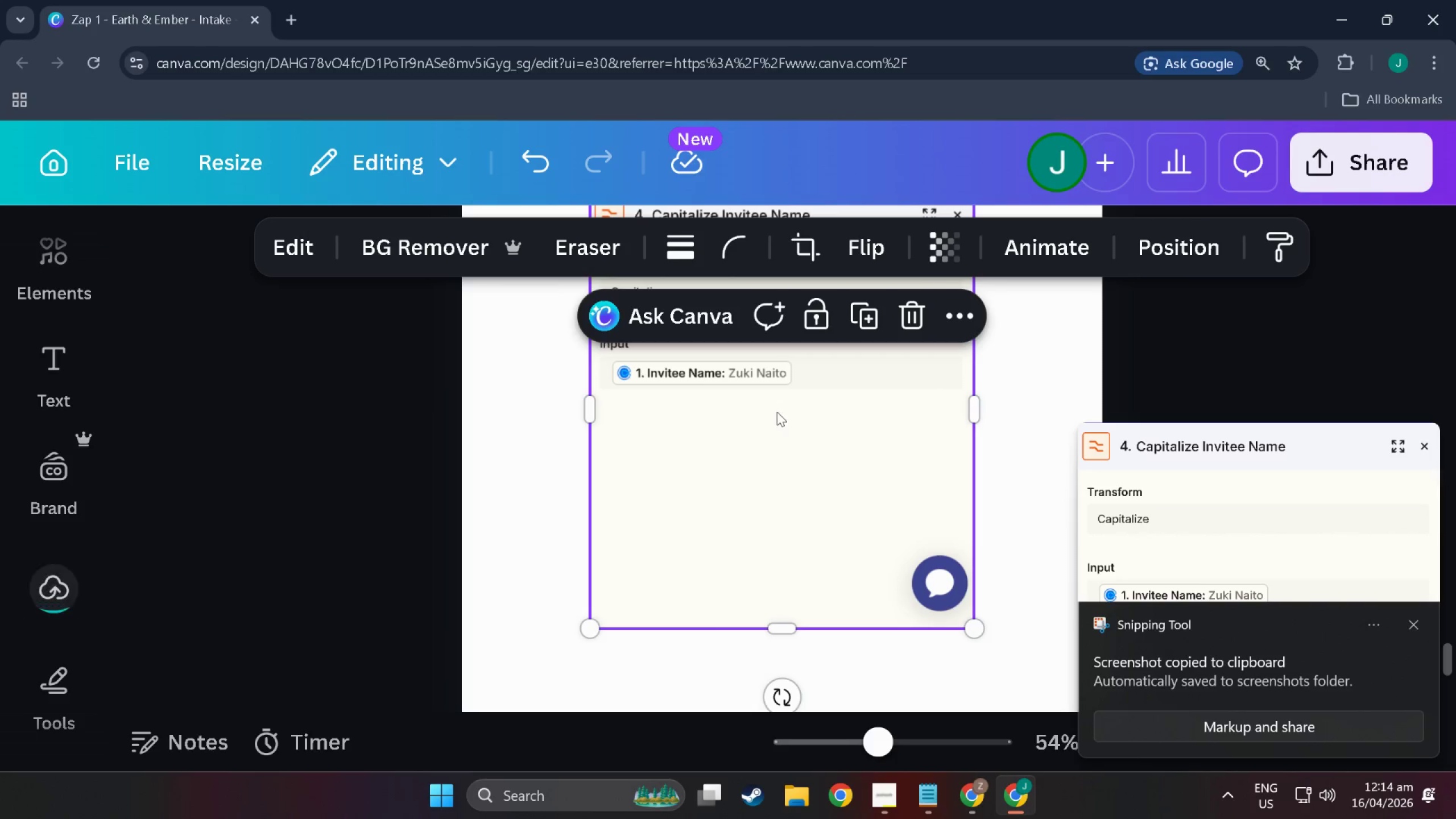 
left_click_drag(start_coordinate=[778, 403], to_coordinate=[820, 603])
 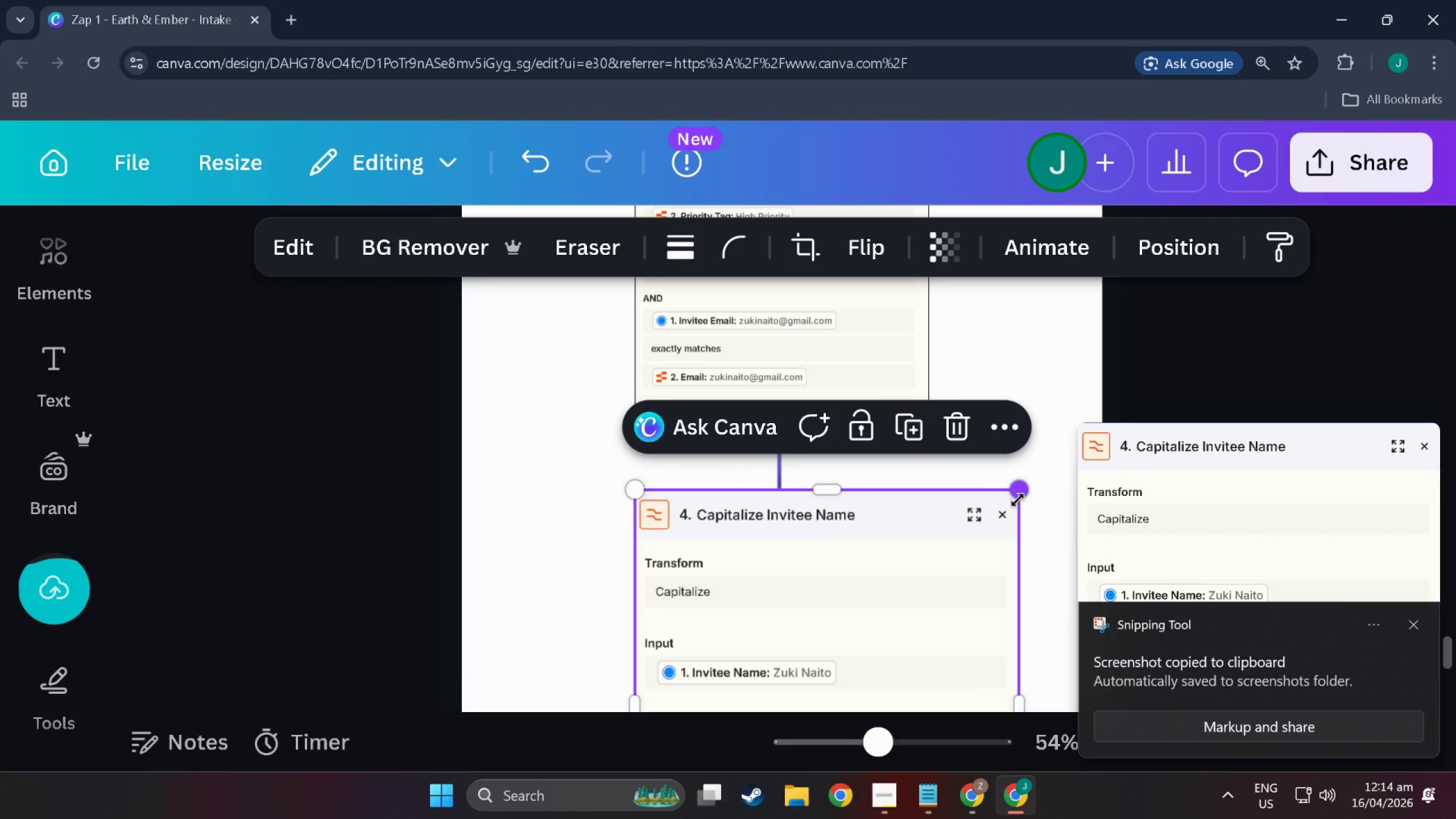 
scroll: coordinate [777, 412], scroll_direction: up, amount: 3.0
 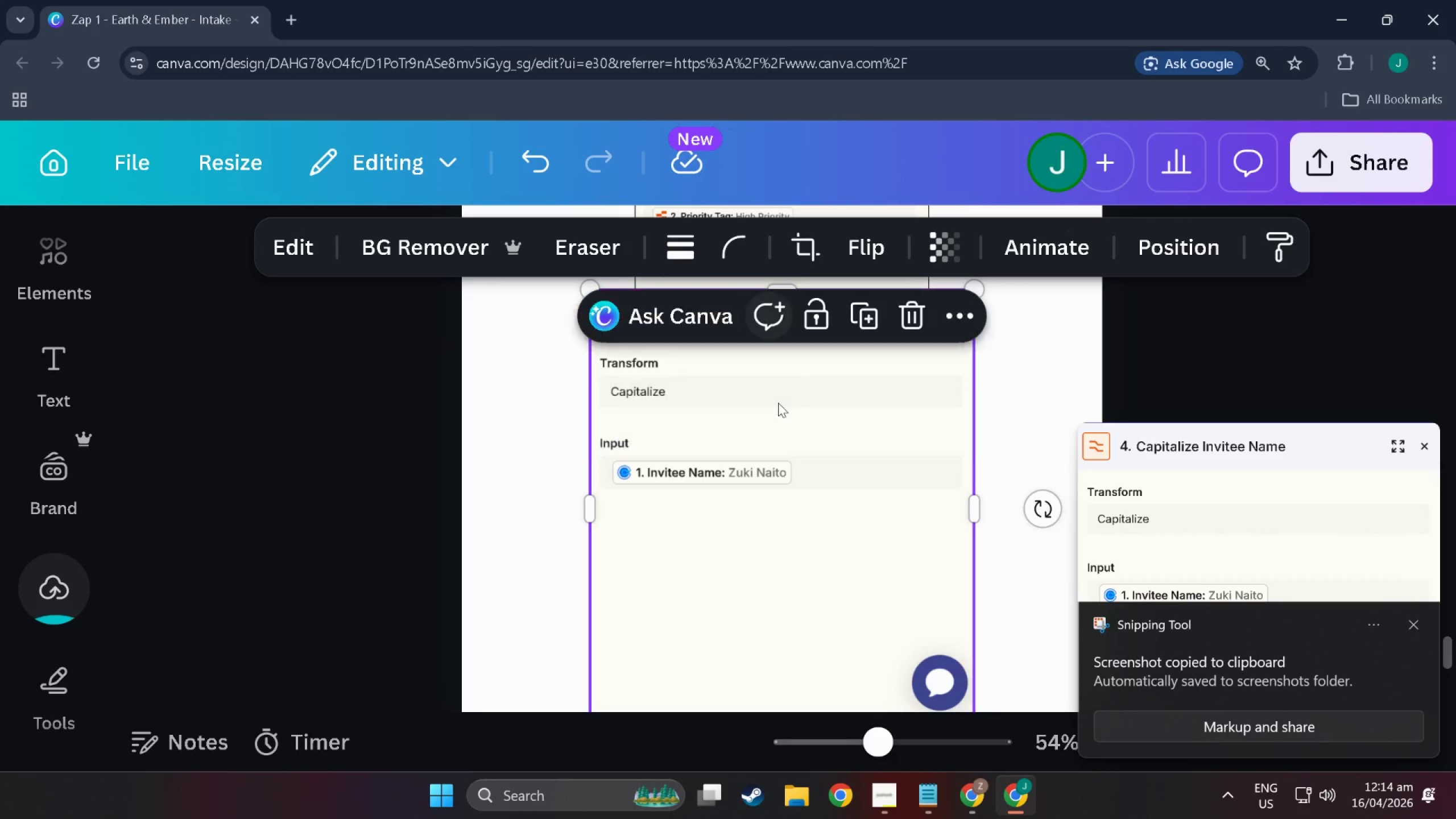 
left_click_drag(start_coordinate=[1017, 500], to_coordinate=[864, 545])
 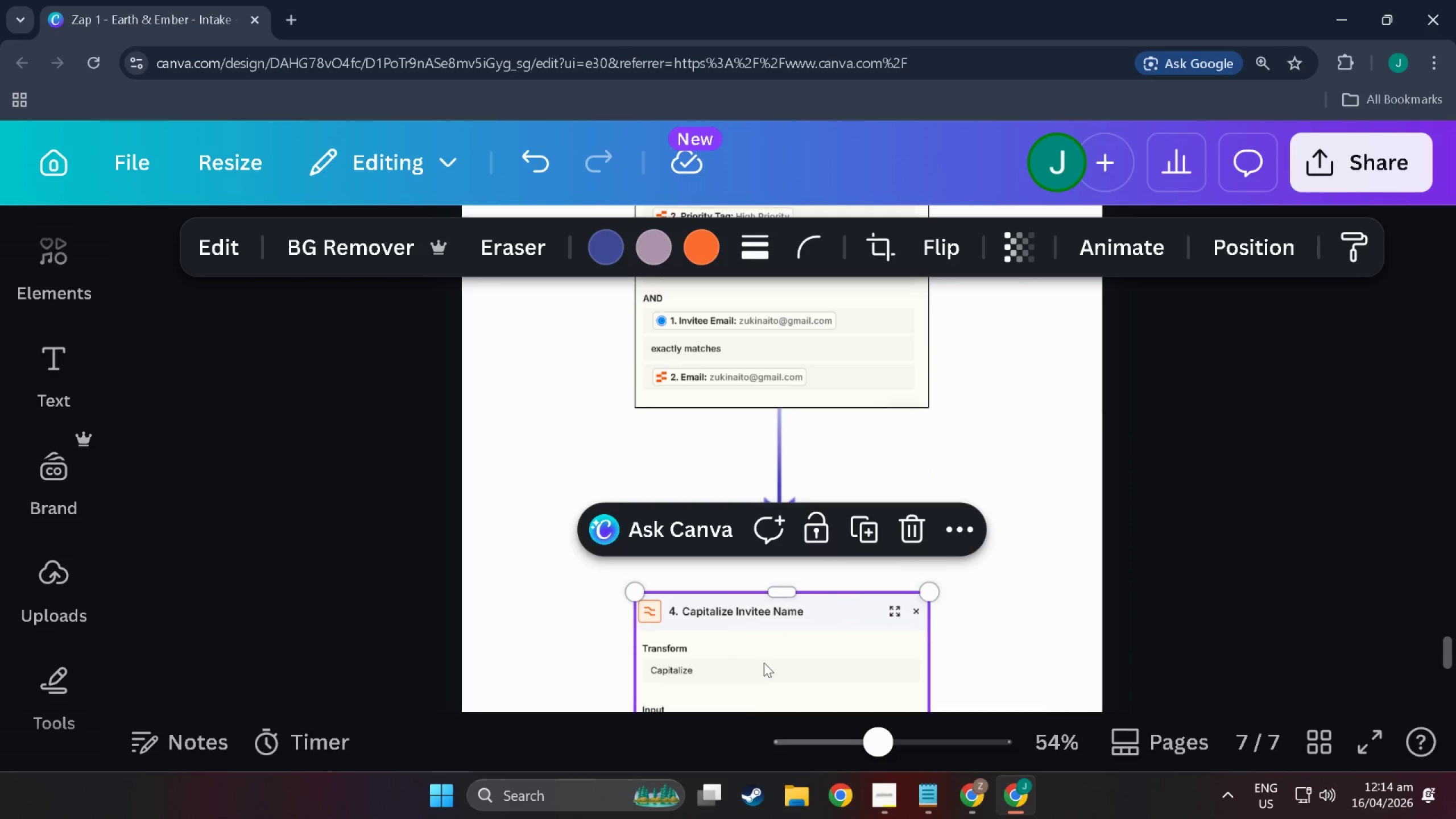 
left_click_drag(start_coordinate=[766, 663], to_coordinate=[769, 609])
 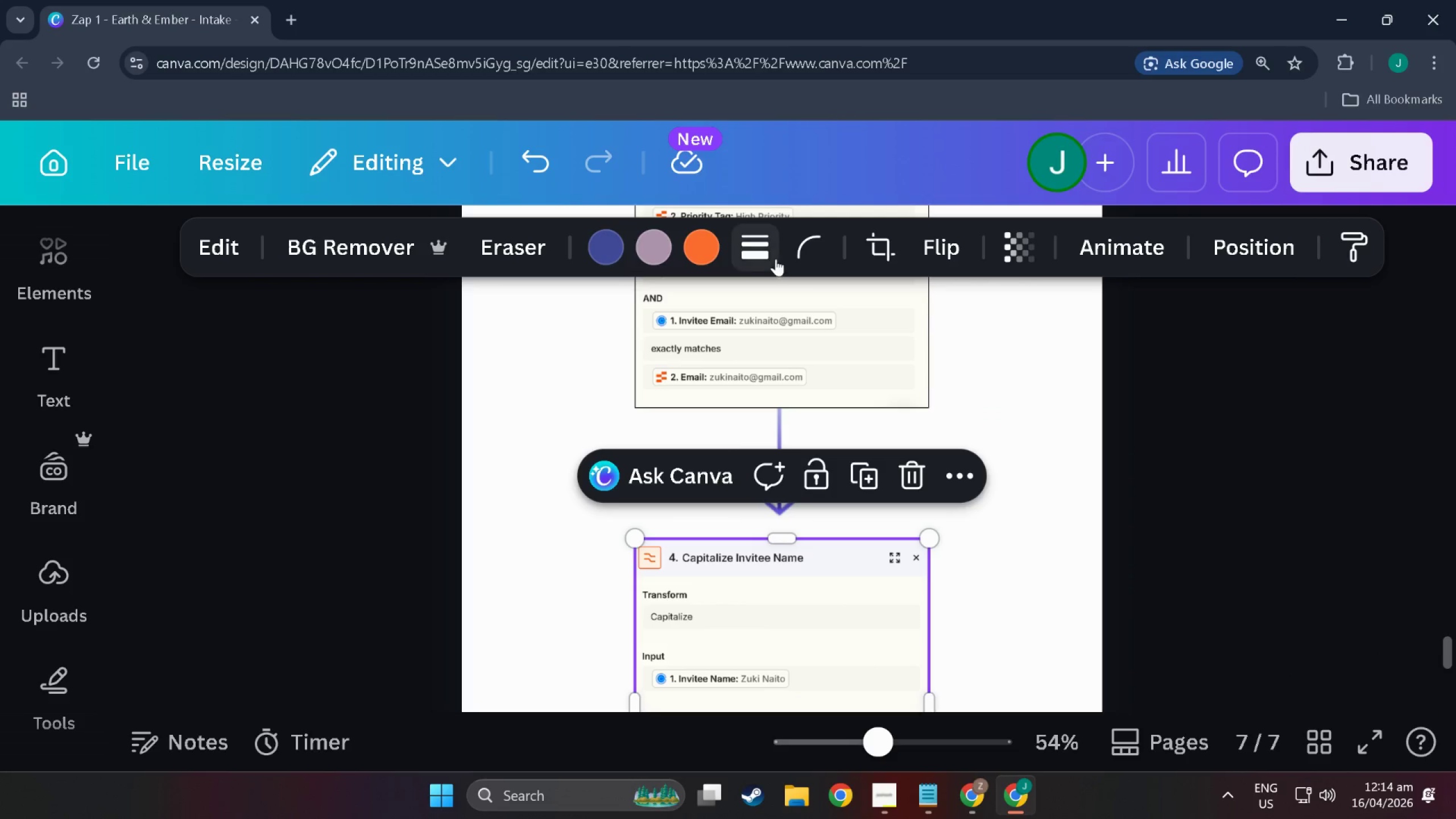 
left_click([766, 254])
 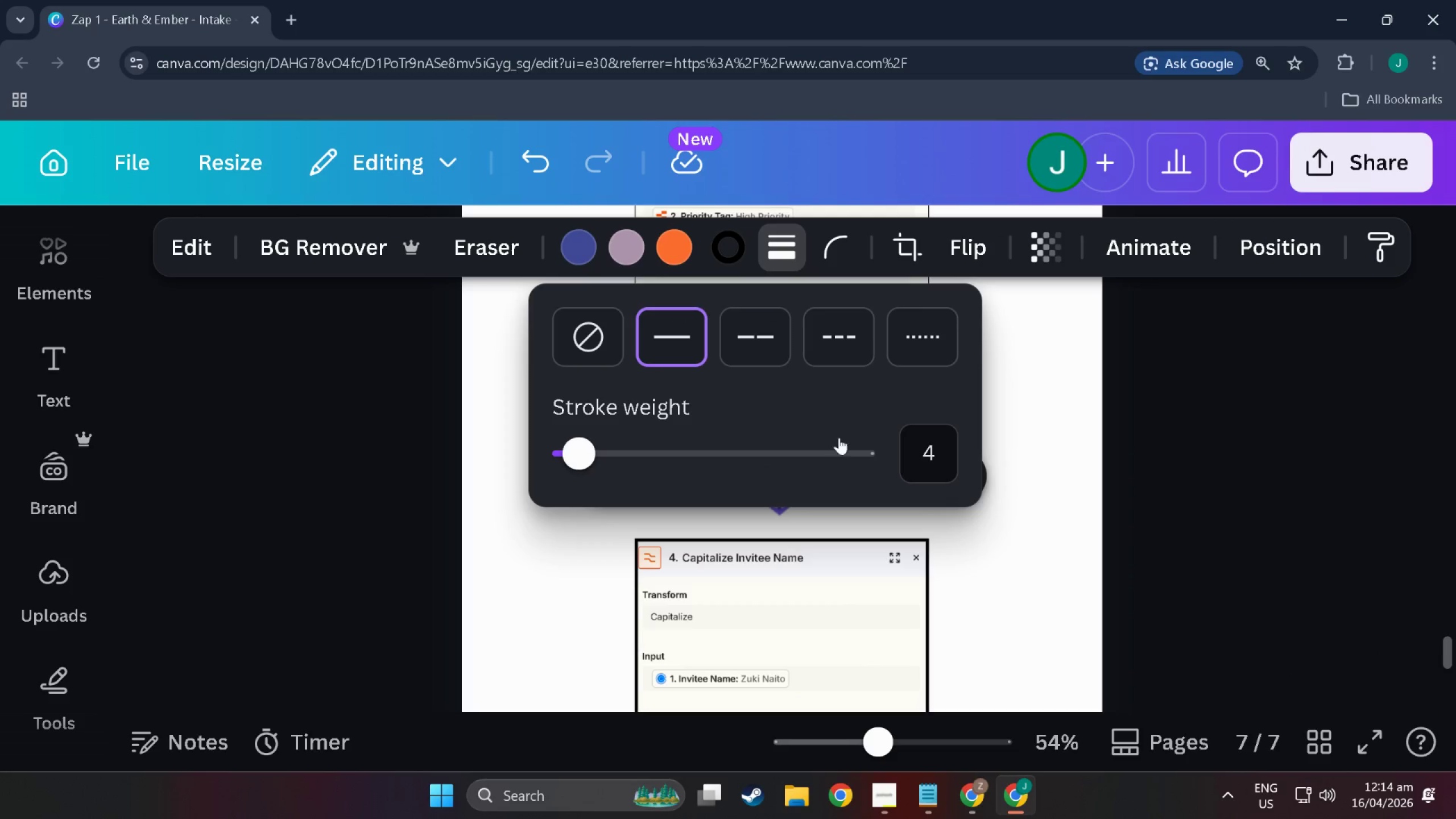 
left_click([954, 460])
 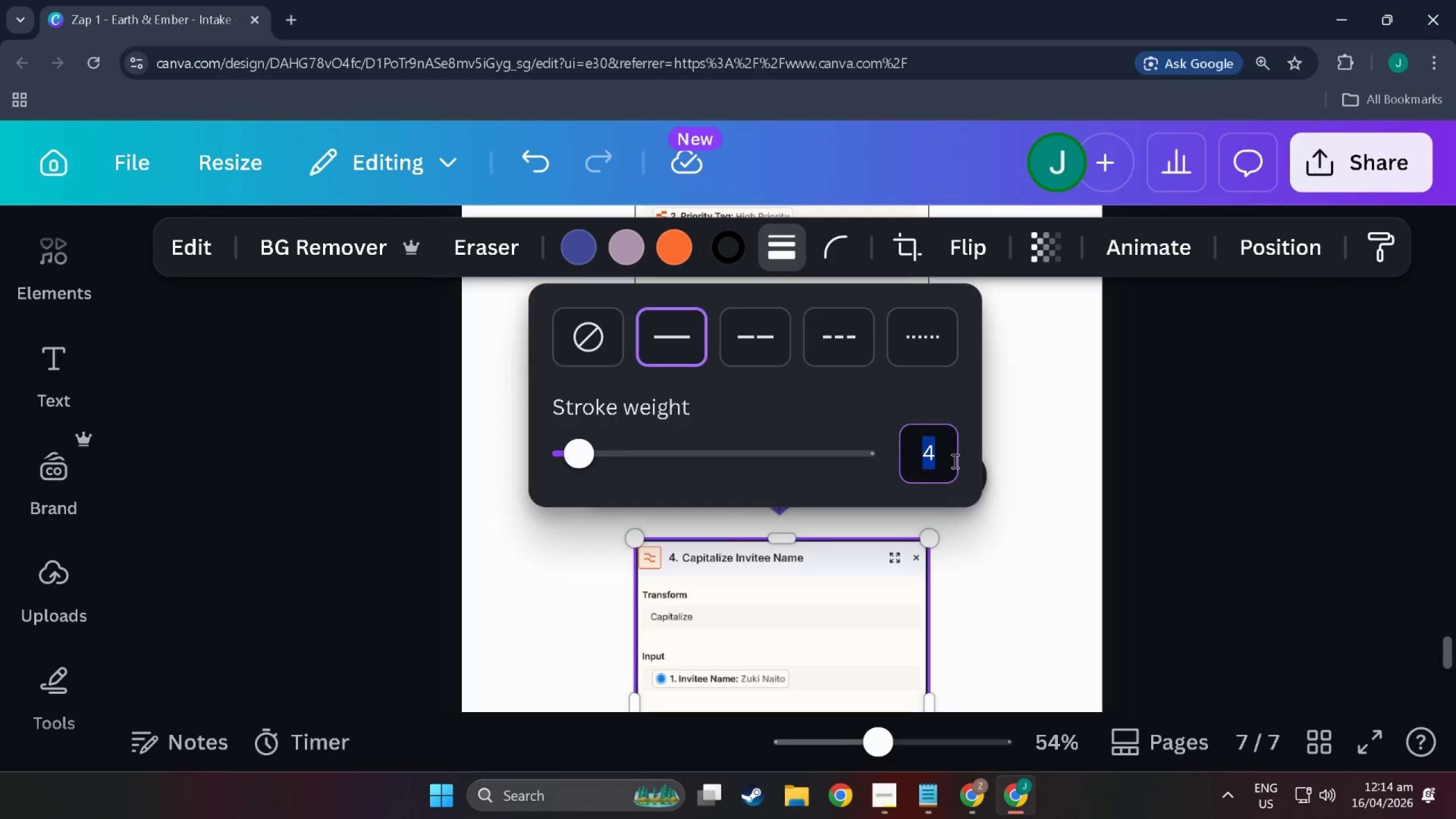 
key(1)
 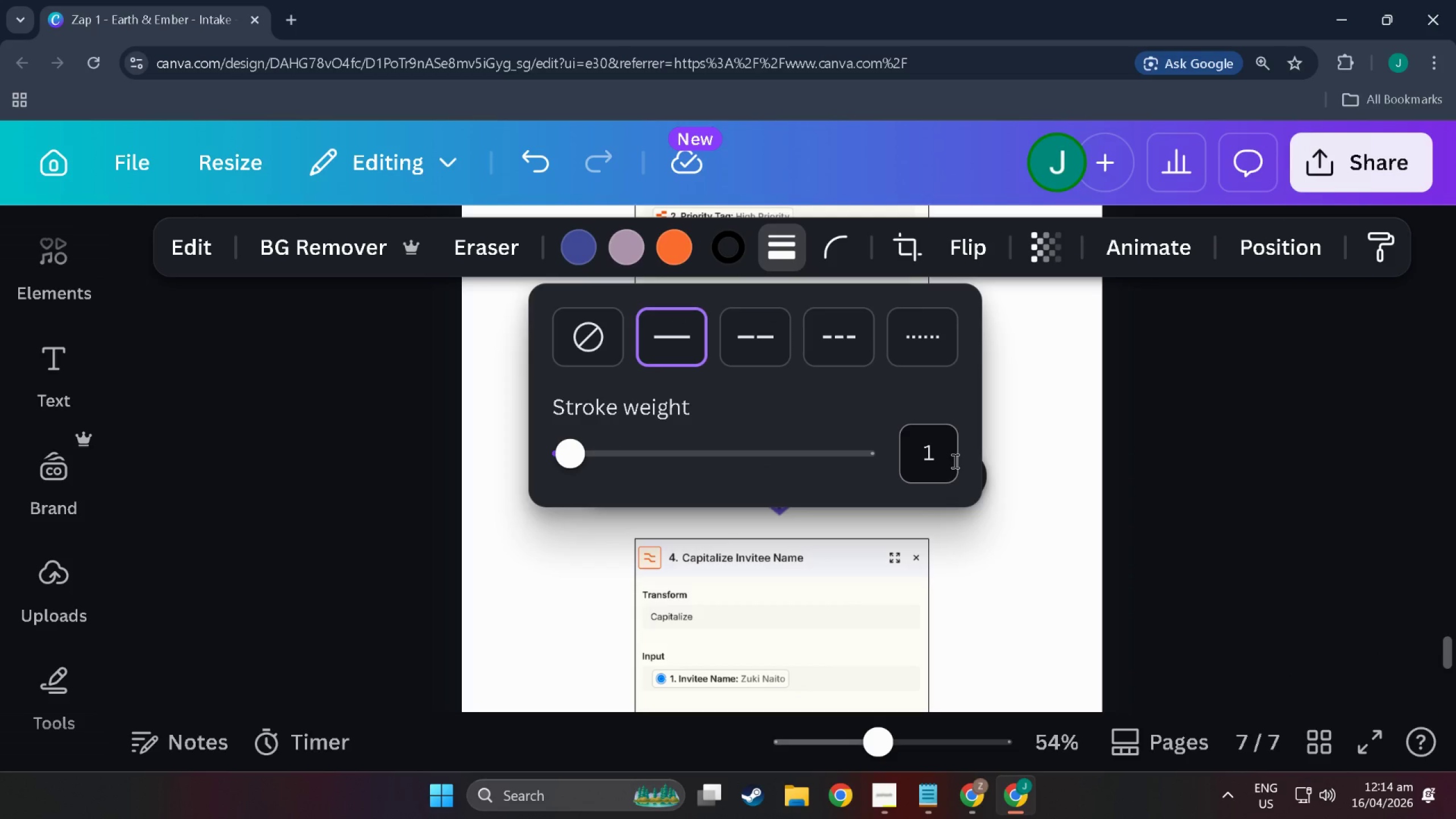 
key(NumpadEnter)
 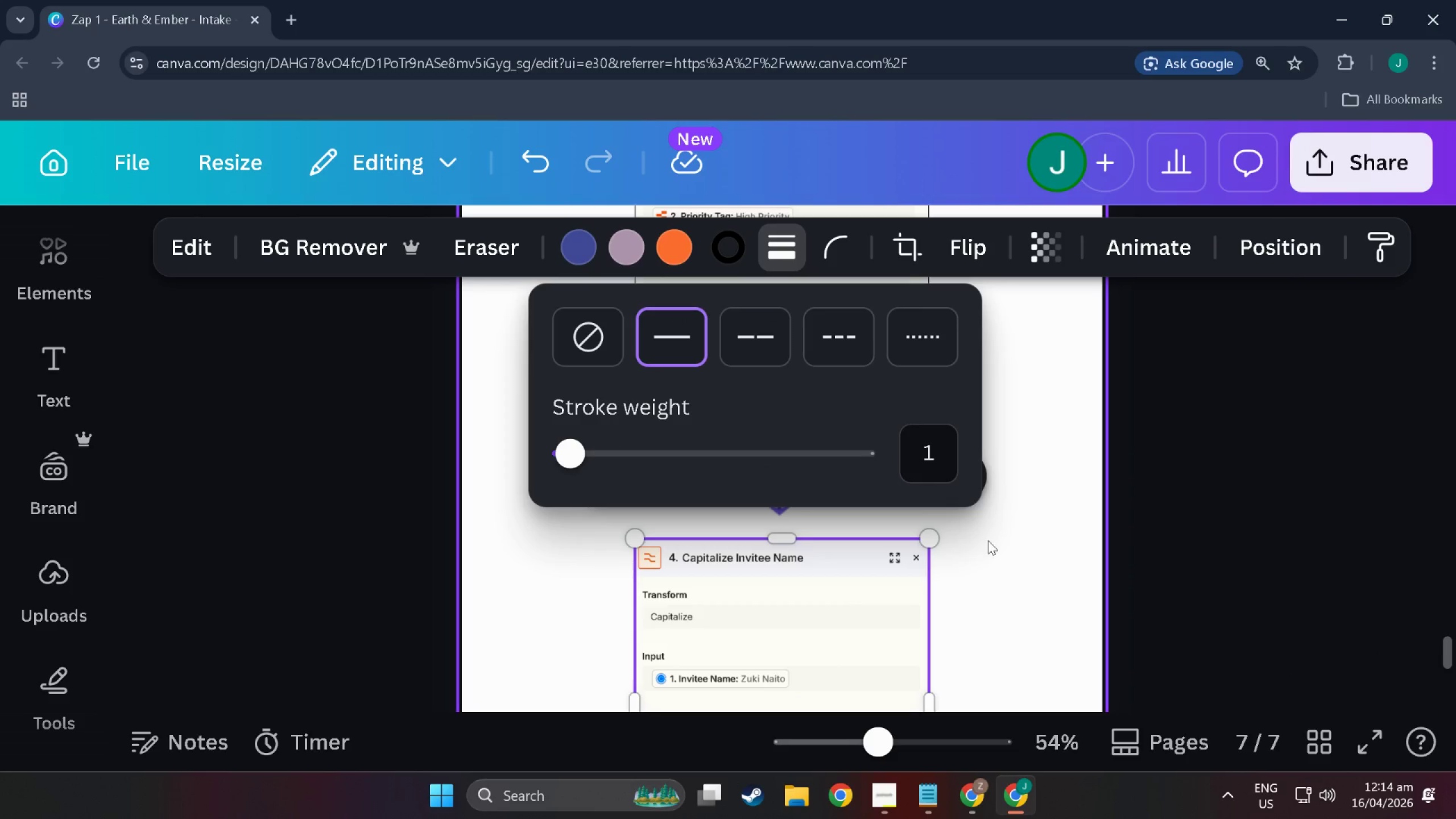 
left_click([1041, 594])
 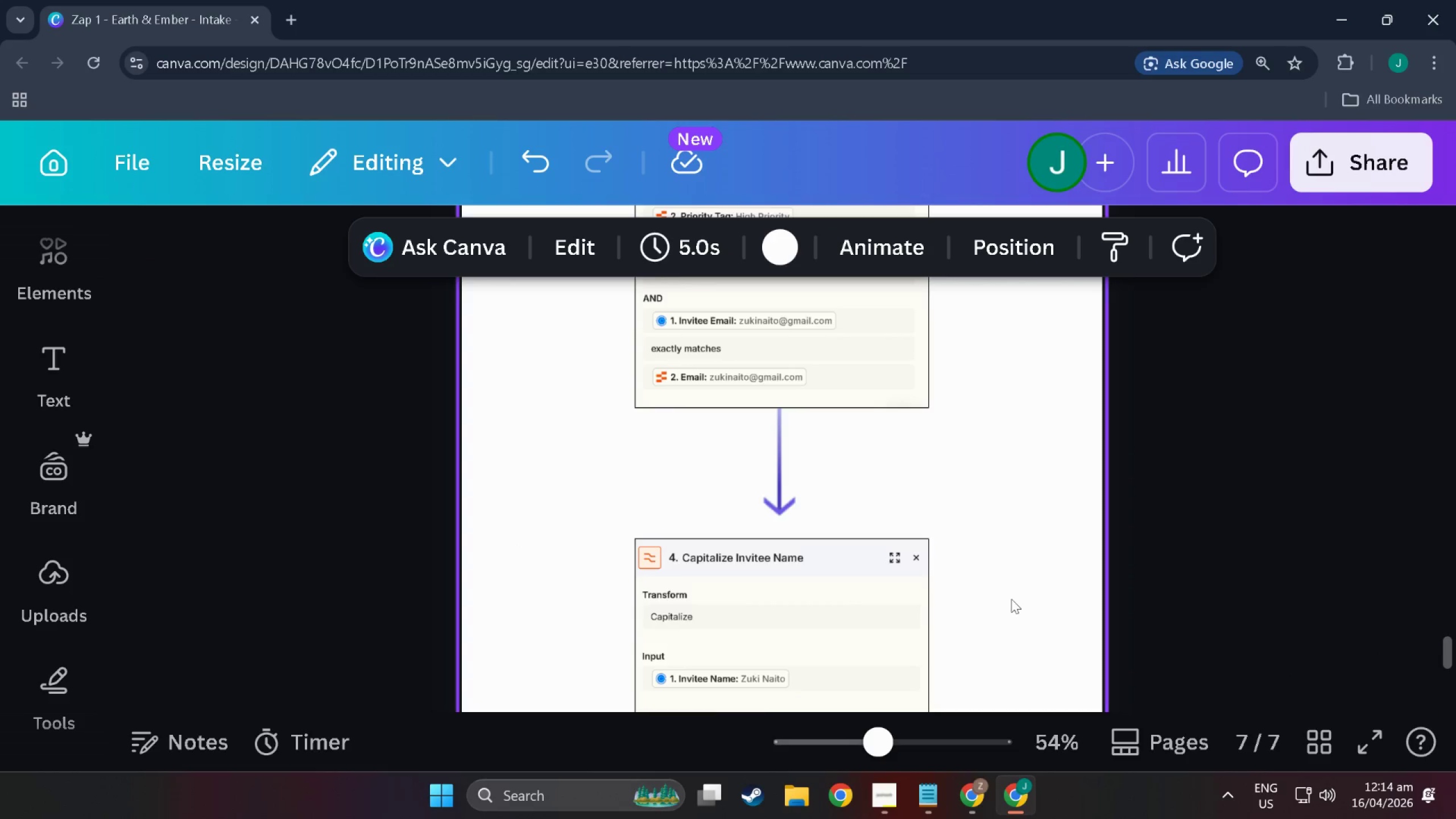 
left_click([793, 564])
 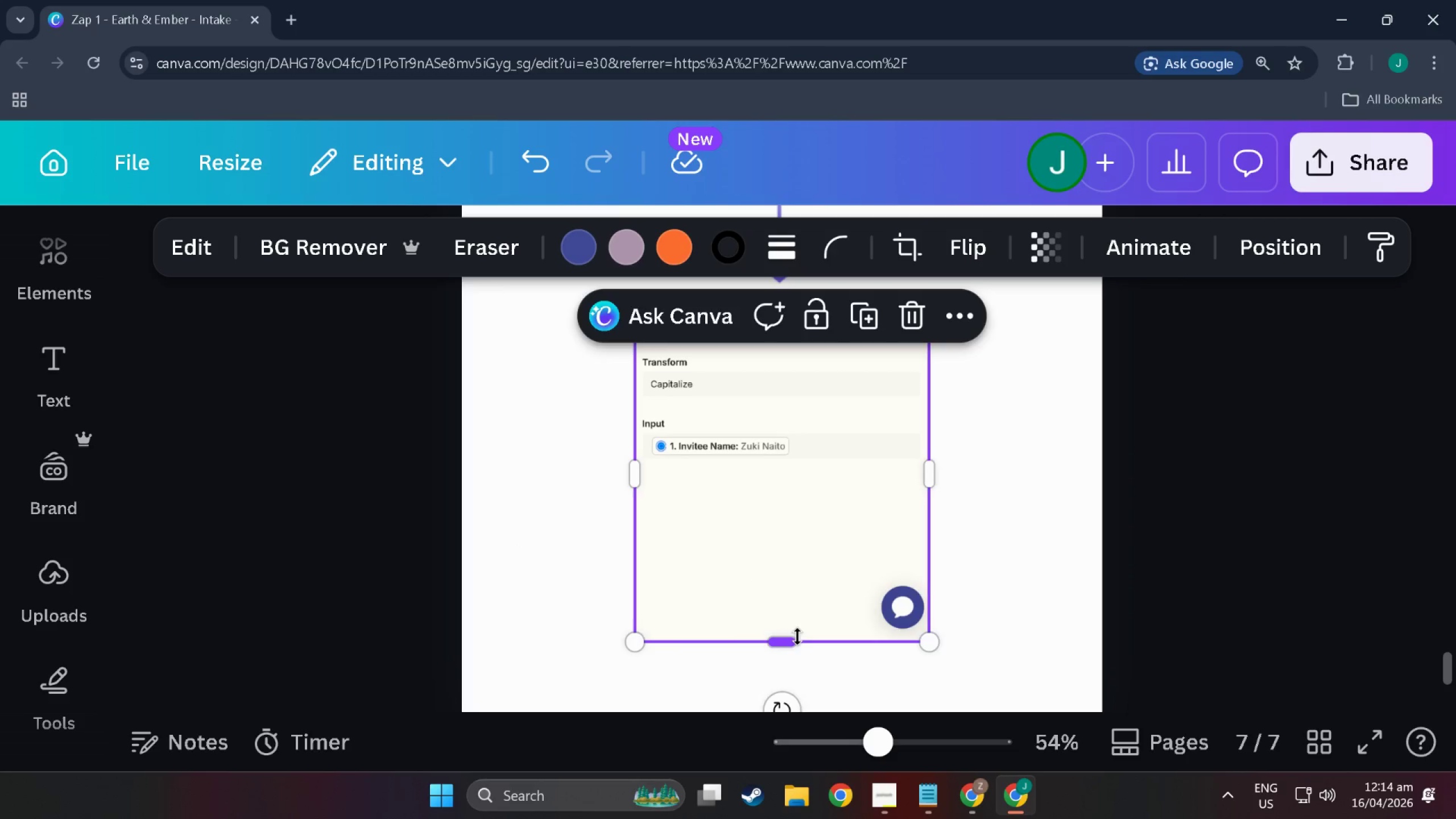 
scroll: coordinate [907, 583], scroll_direction: down, amount: 7.0
 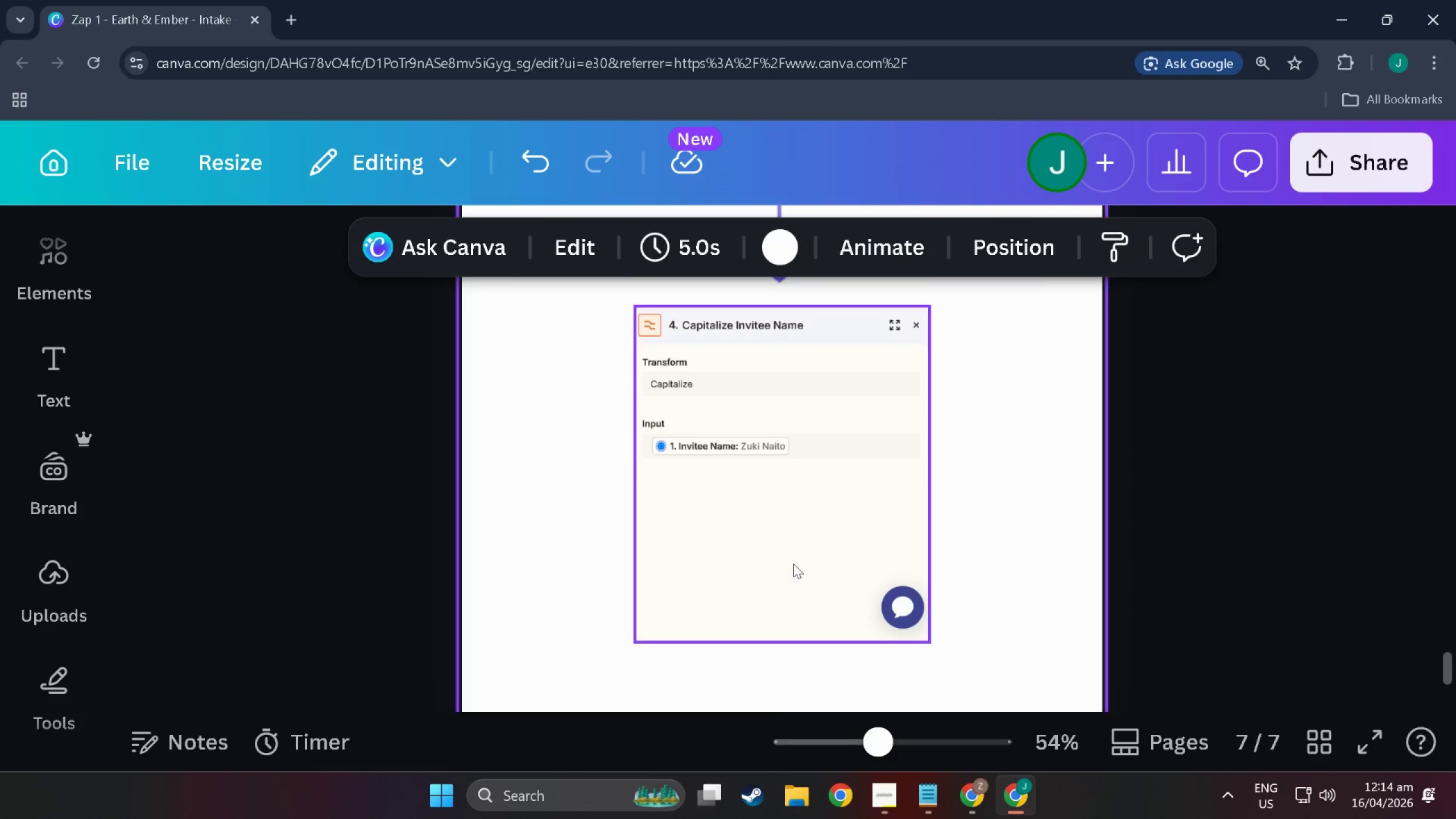 
left_click_drag(start_coordinate=[797, 636], to_coordinate=[781, 474])
 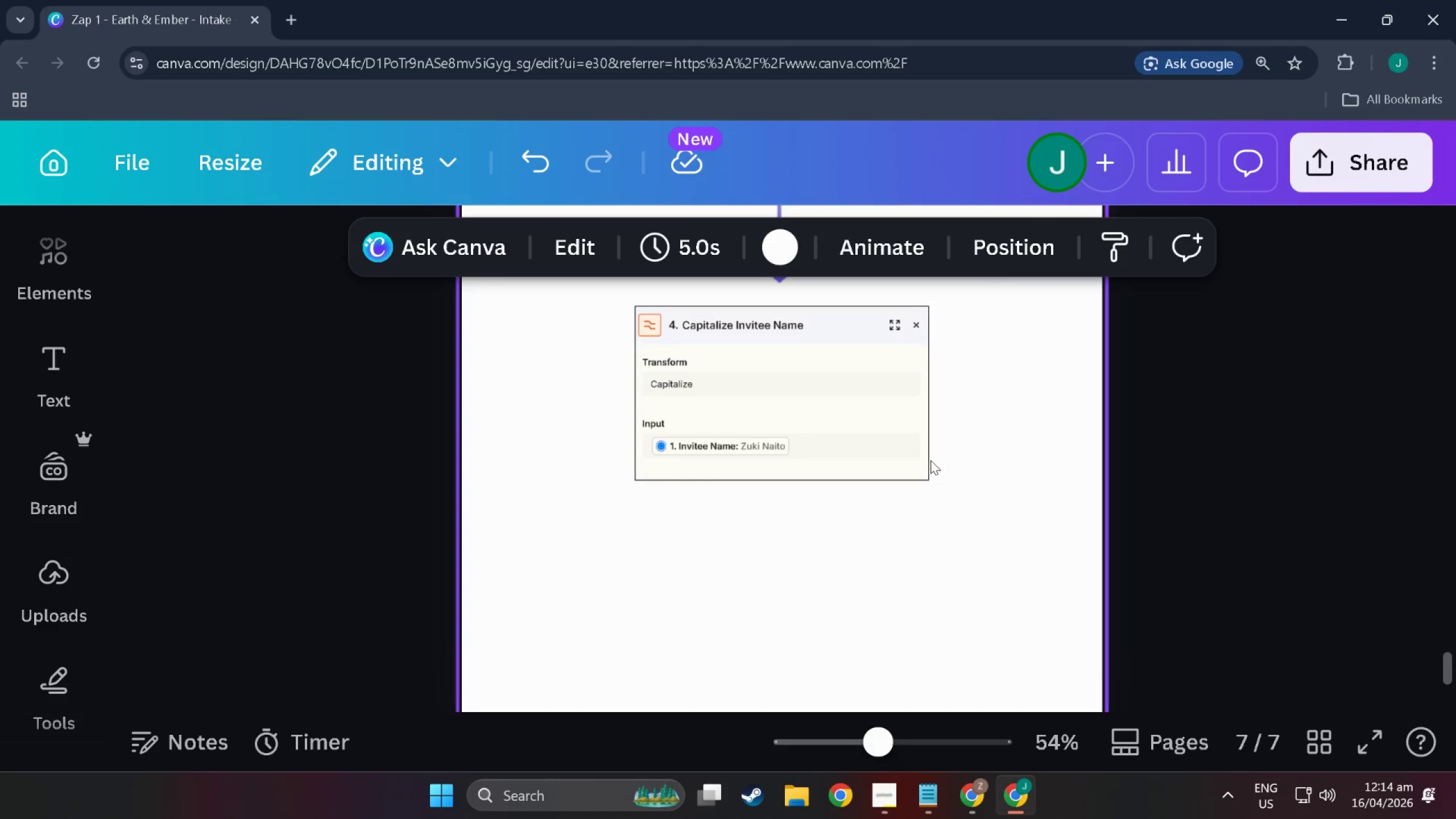 
double_click([793, 418])
 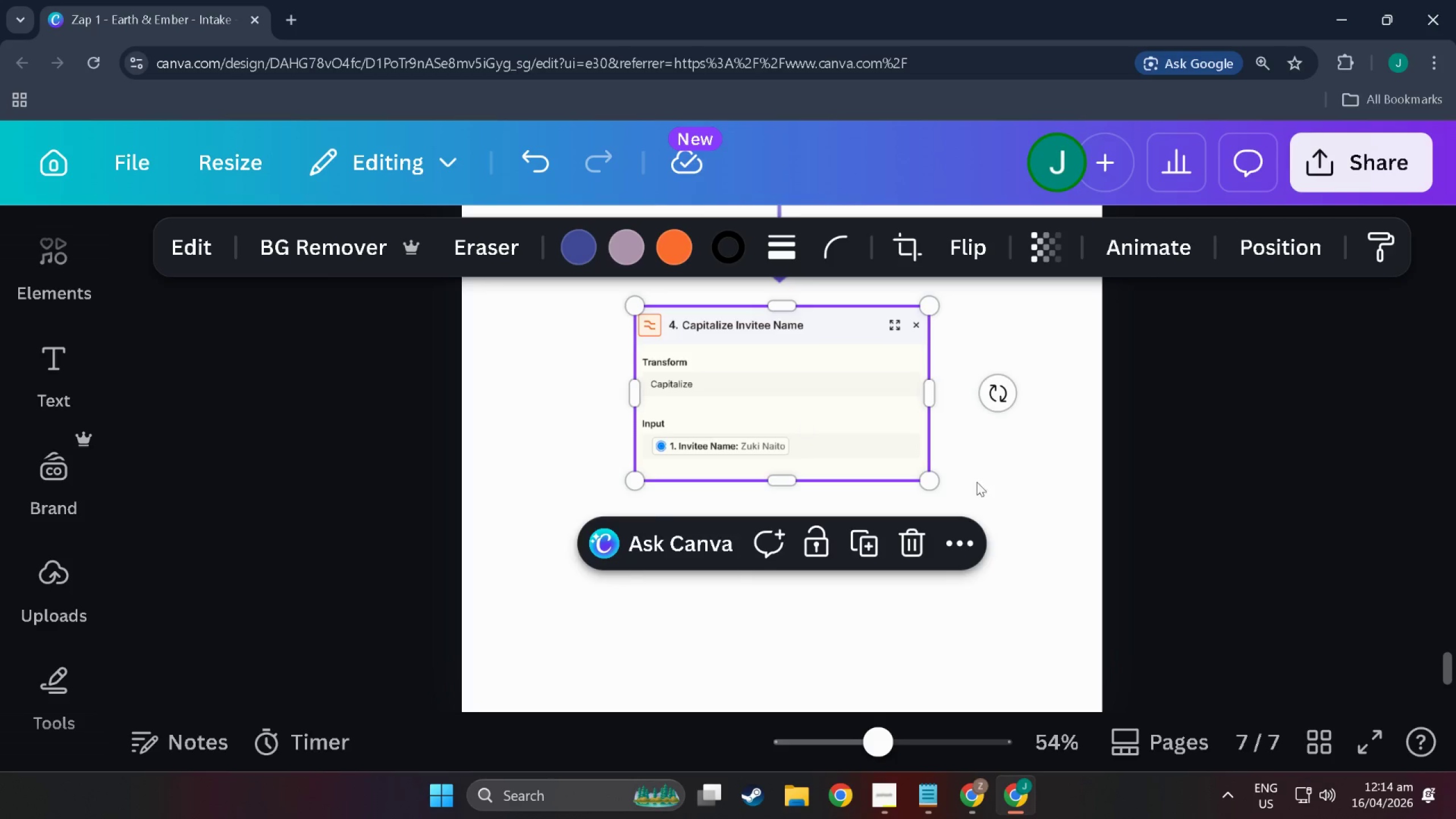 
left_click([1040, 572])
 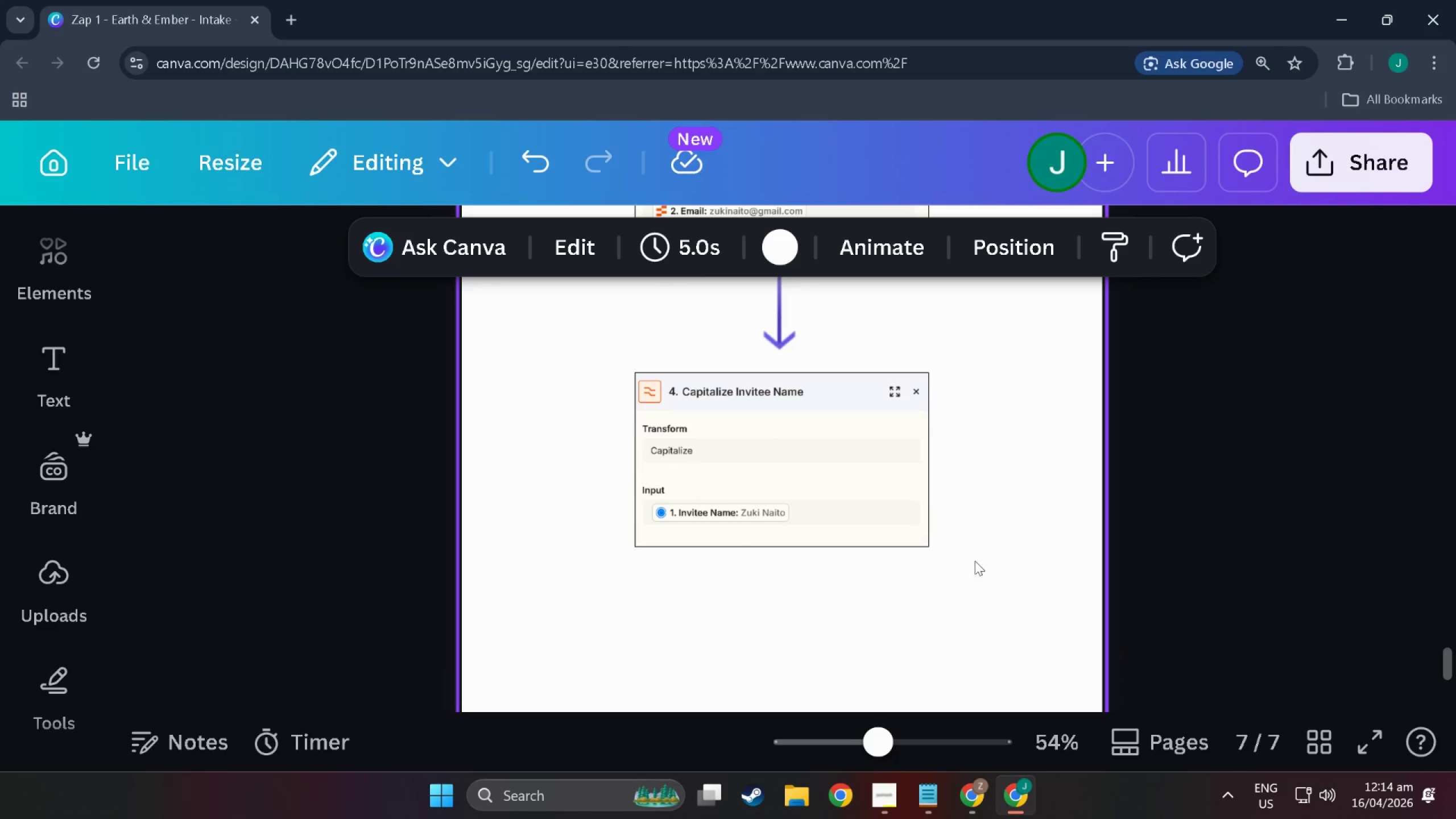 
scroll: coordinate [960, 569], scroll_direction: up, amount: 5.0
 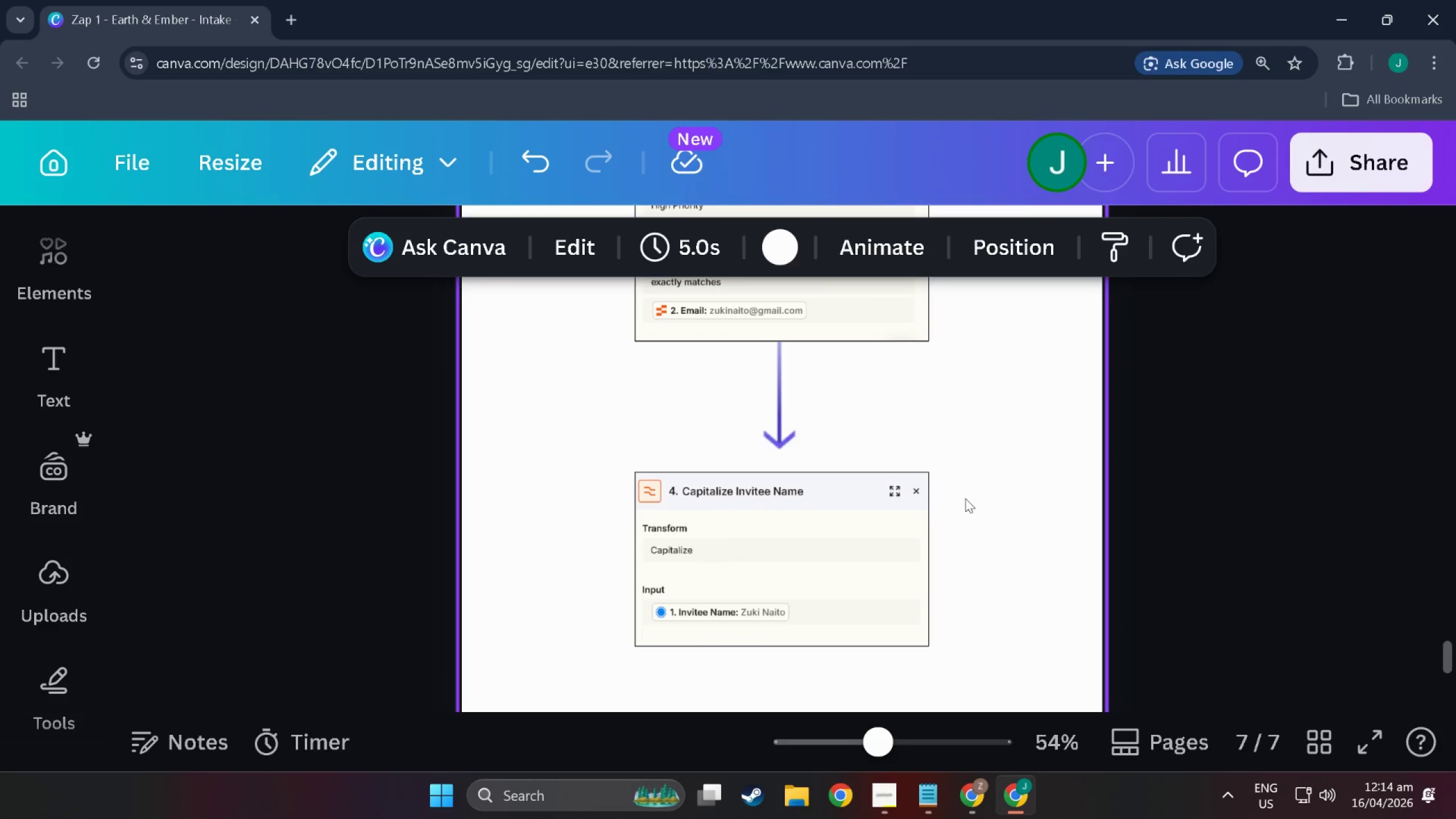 
wait(27.85)
 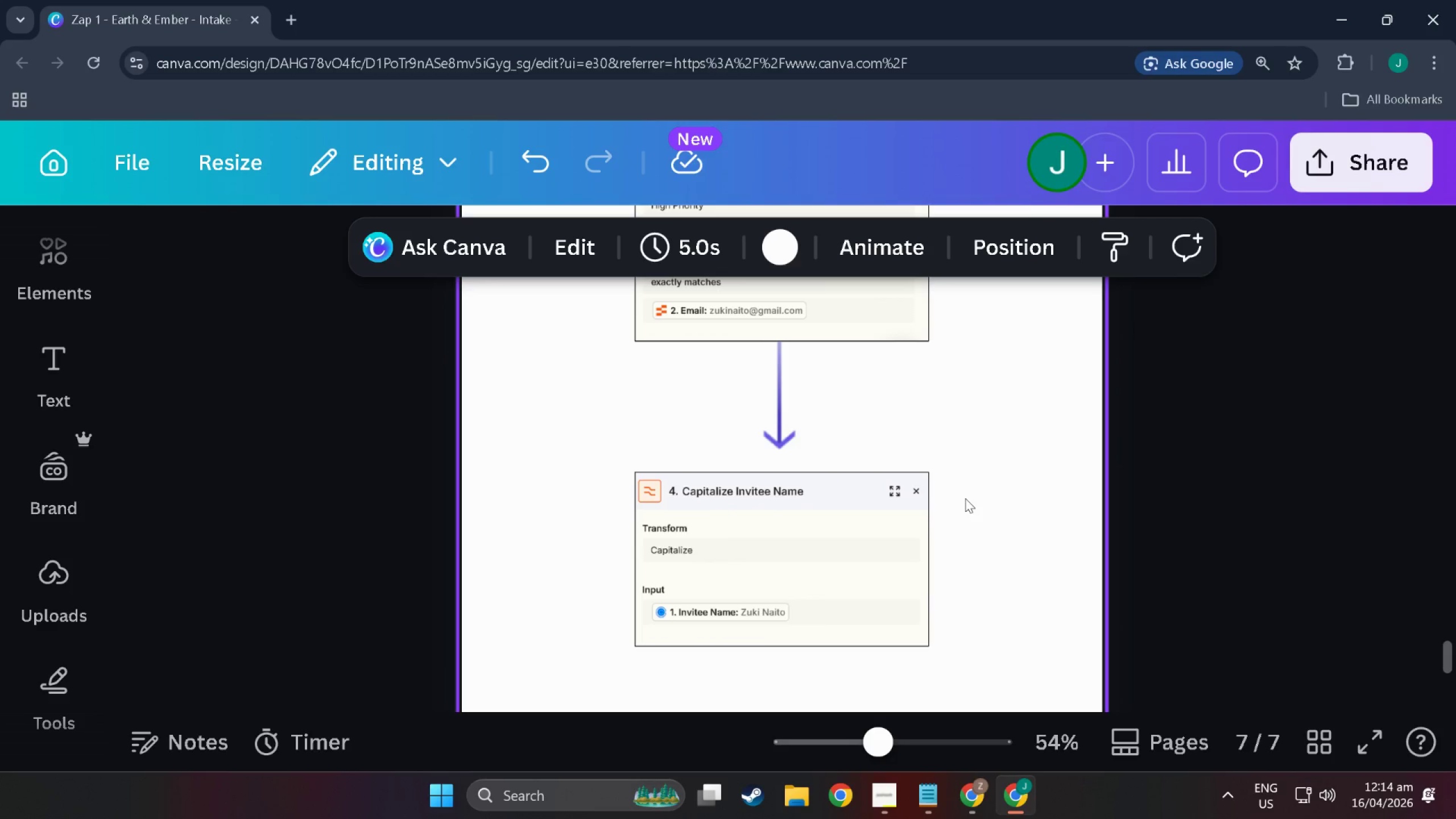 
scroll: coordinate [832, 456], scroll_direction: up, amount: 2.0
 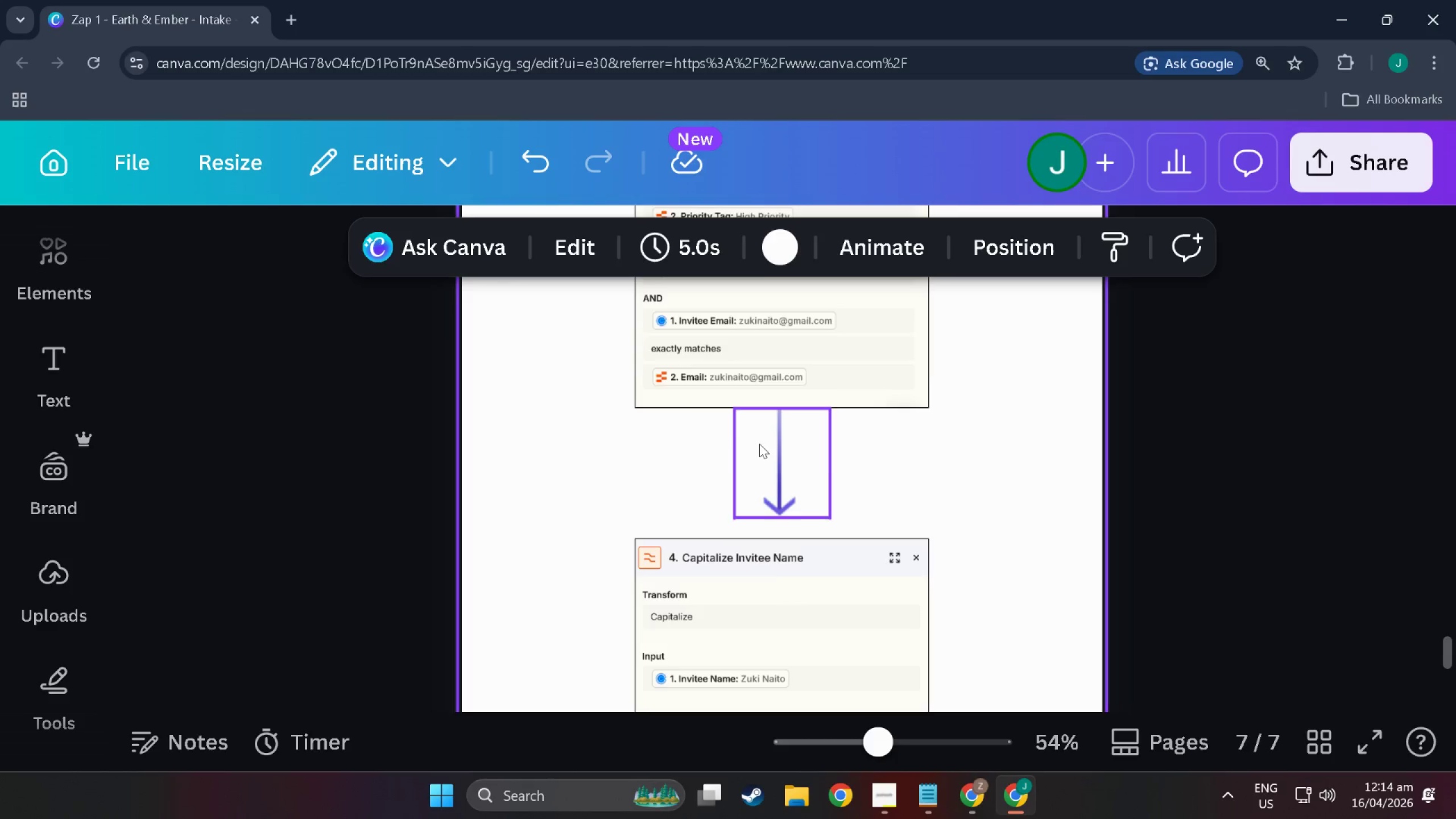 
left_click([761, 443])
 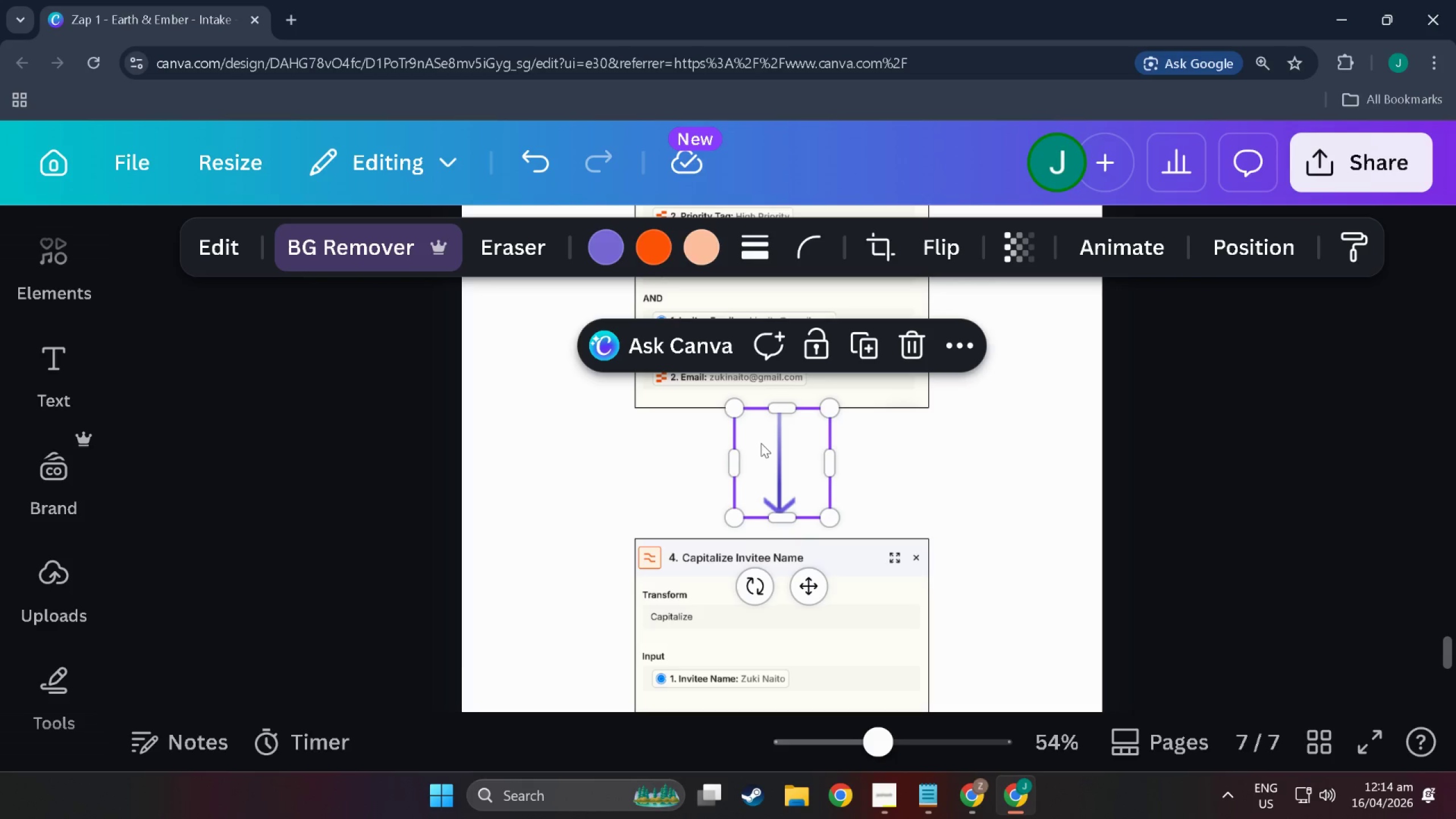 
key(Control+C)
 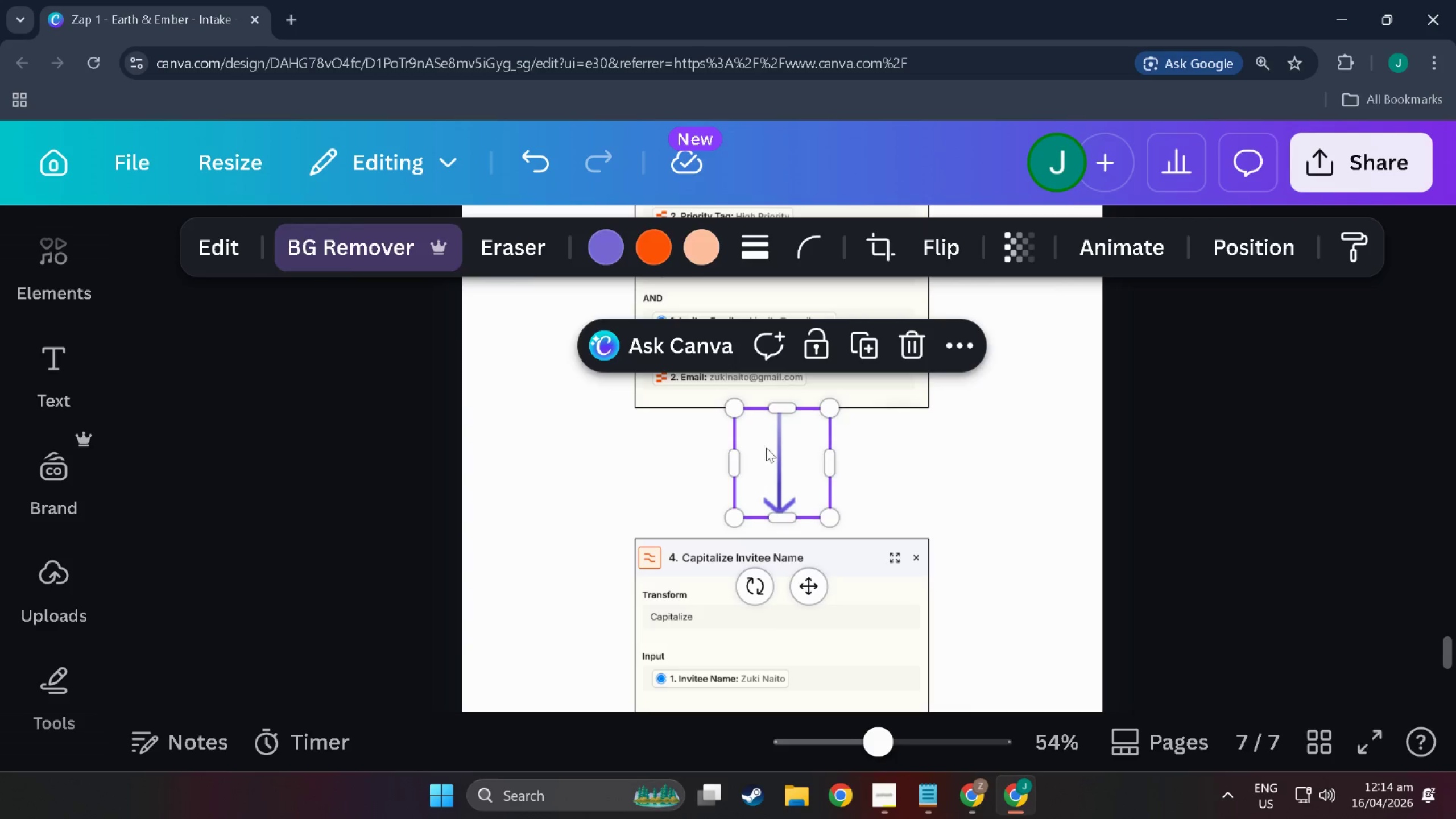 
key(Control+V)
 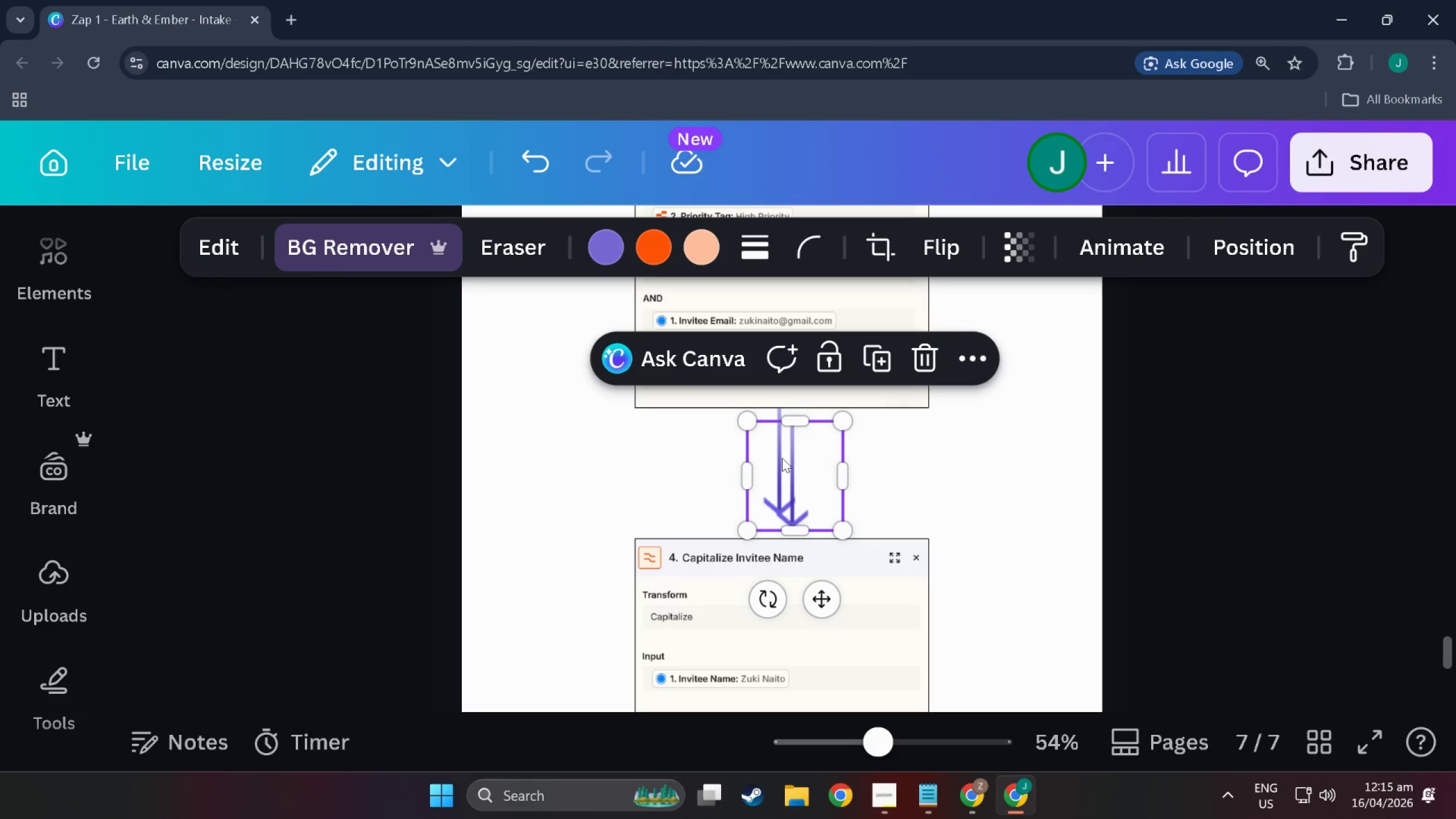 
left_click_drag(start_coordinate=[782, 458], to_coordinate=[773, 483])
 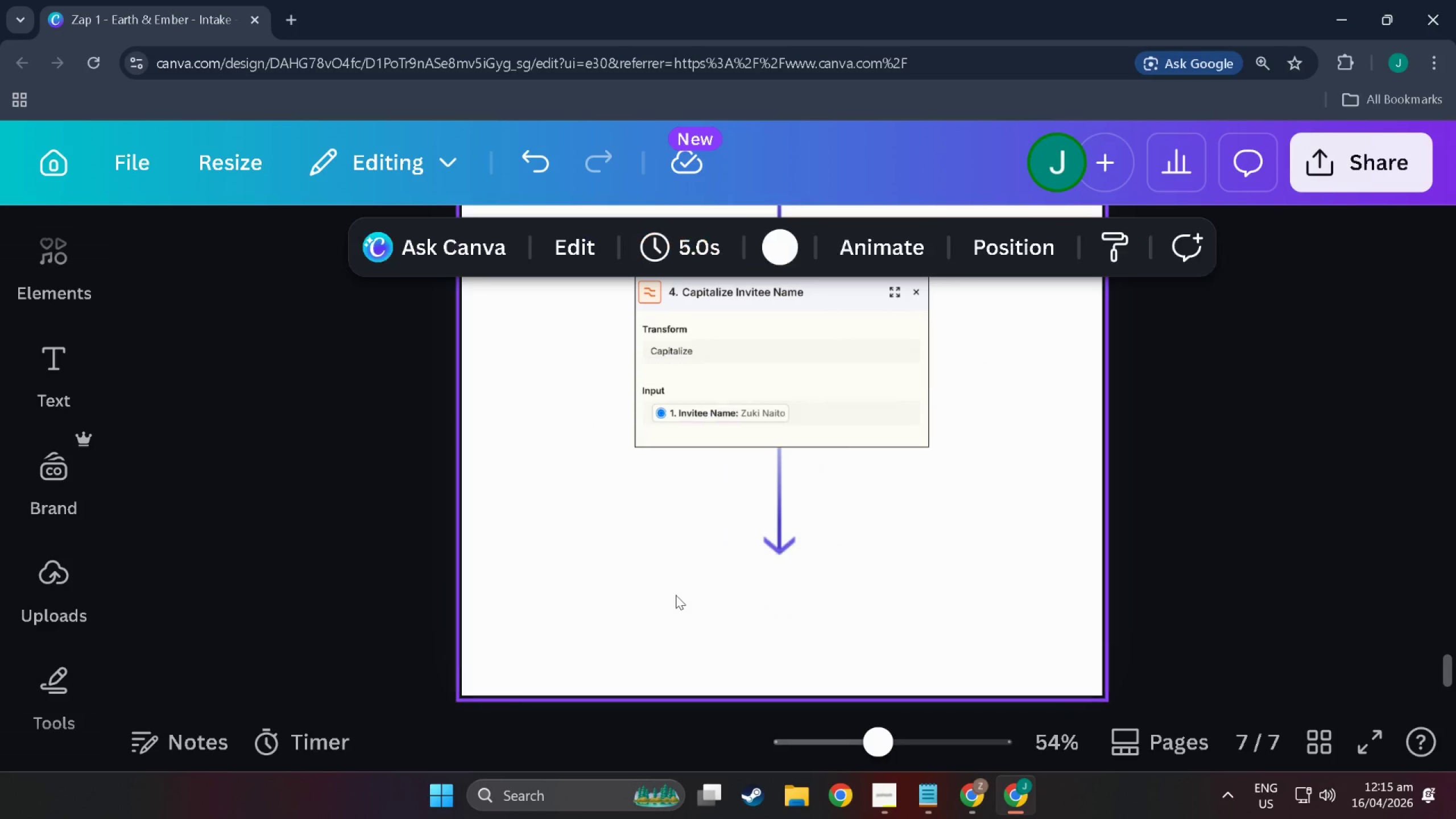 
scroll: coordinate [768, 520], scroll_direction: down, amount: 8.0
 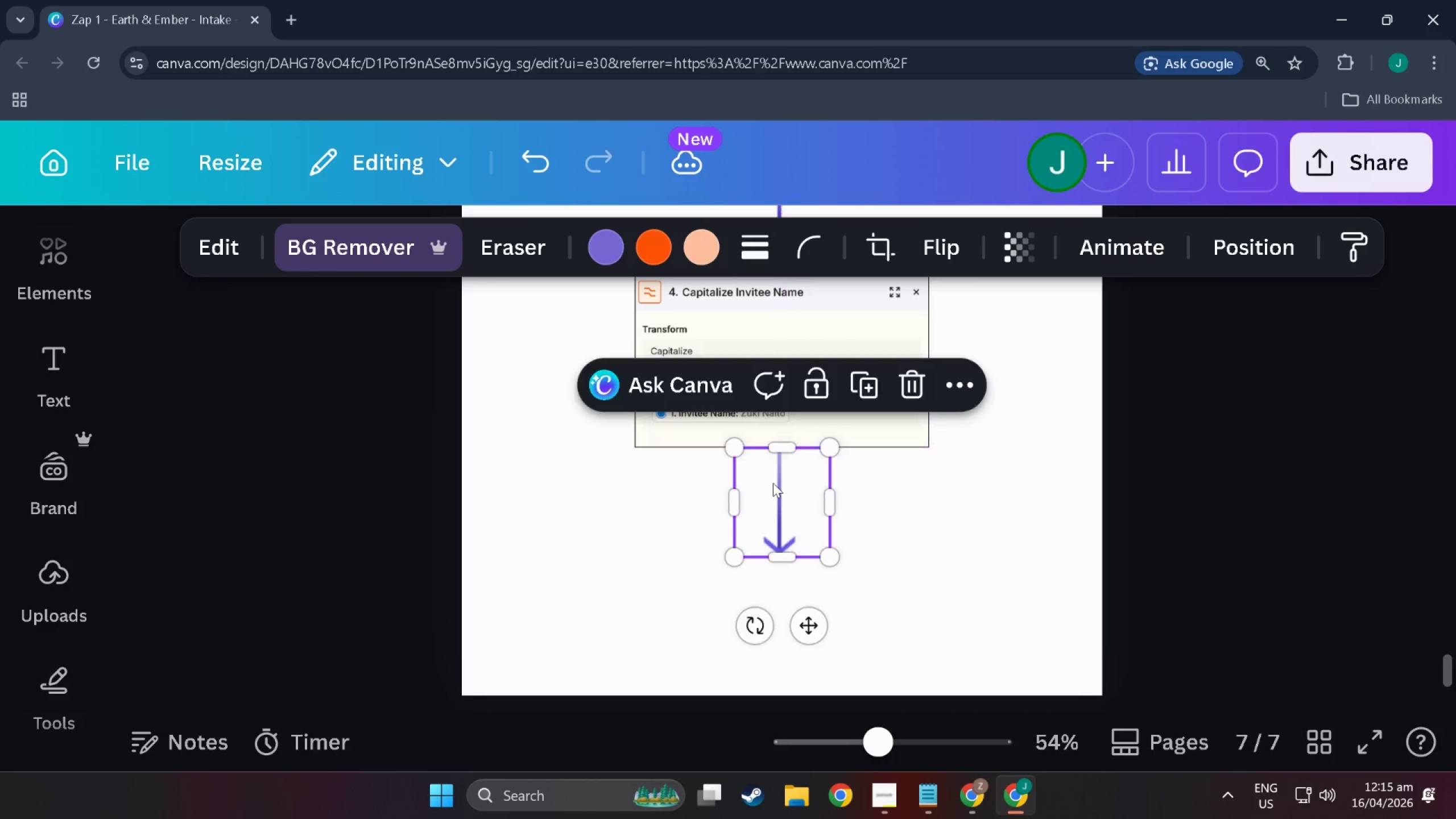 
left_click([676, 595])
 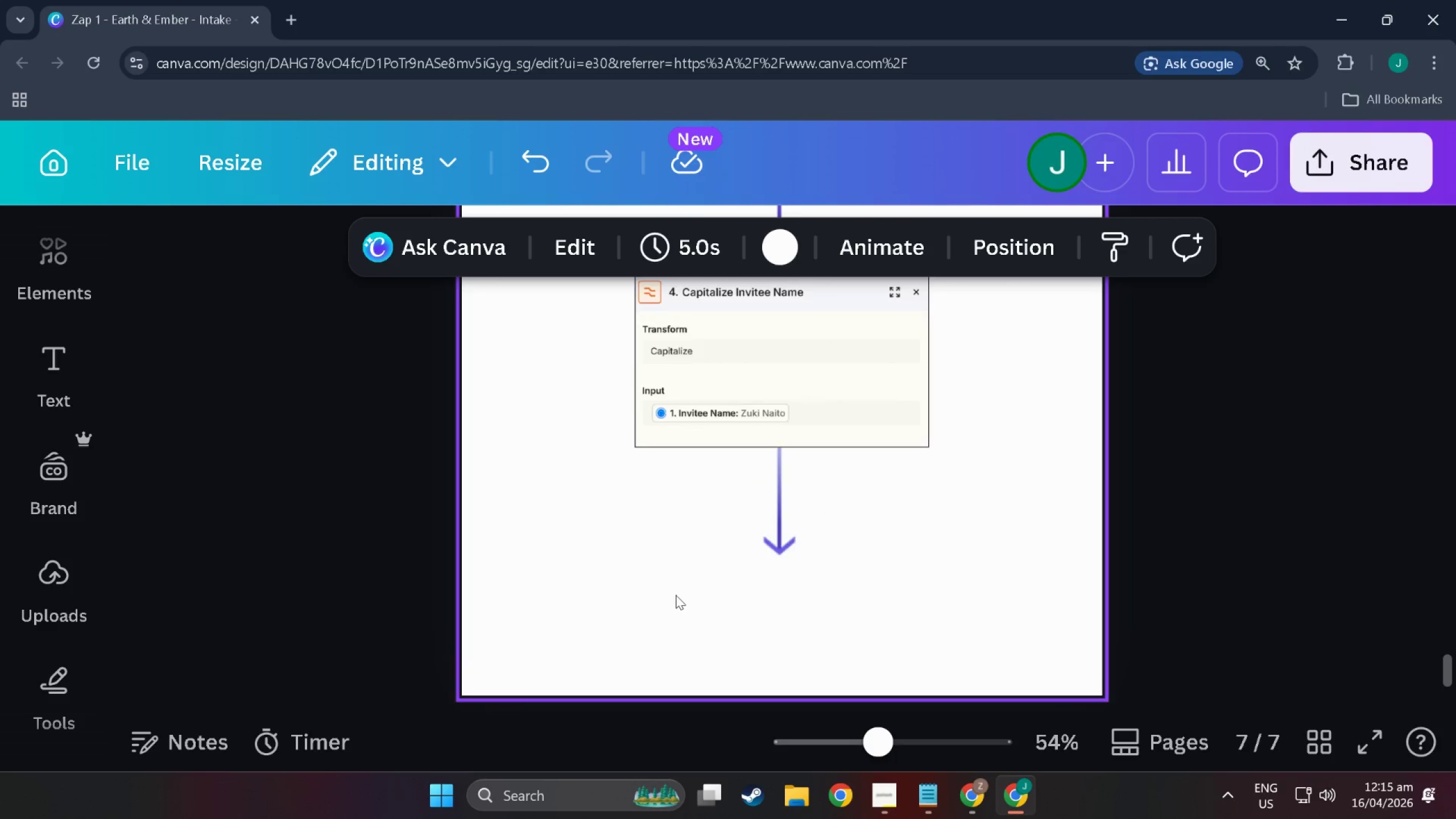 
key(Alt+Tab)
 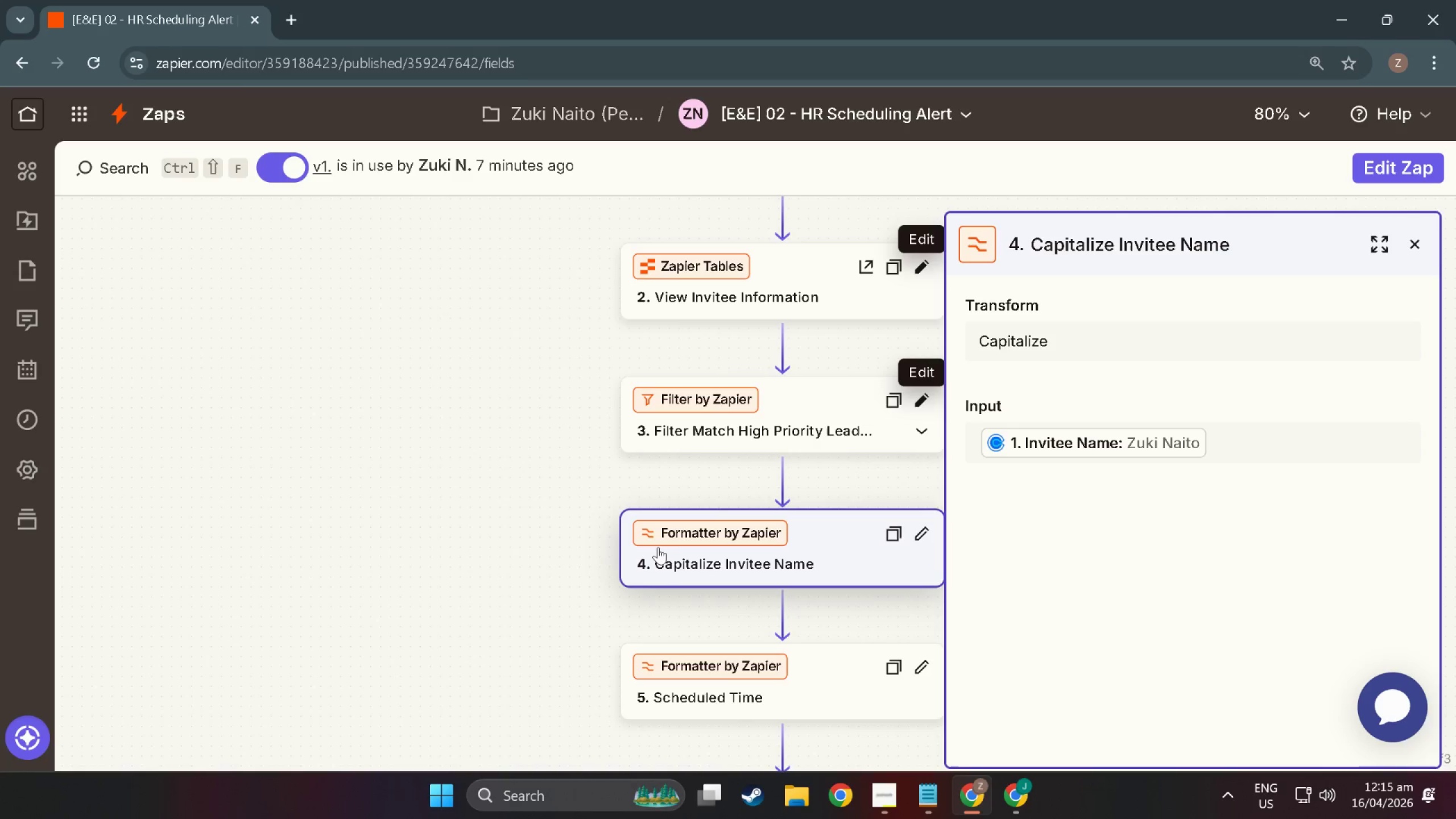 
scroll: coordinate [676, 595], scroll_direction: up, amount: 7.0
 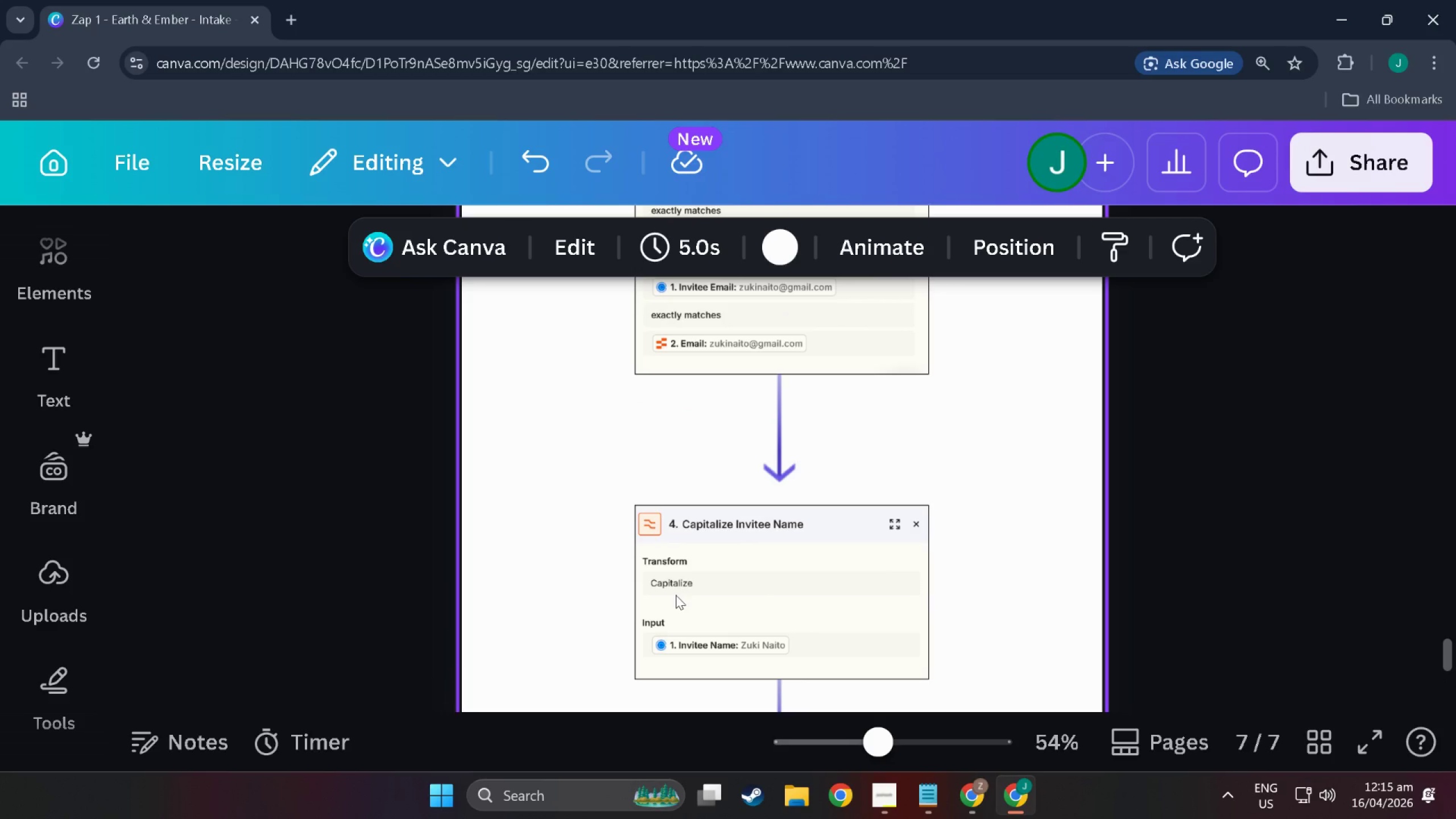 
scroll: coordinate [622, 515], scroll_direction: down, amount: 3.0
 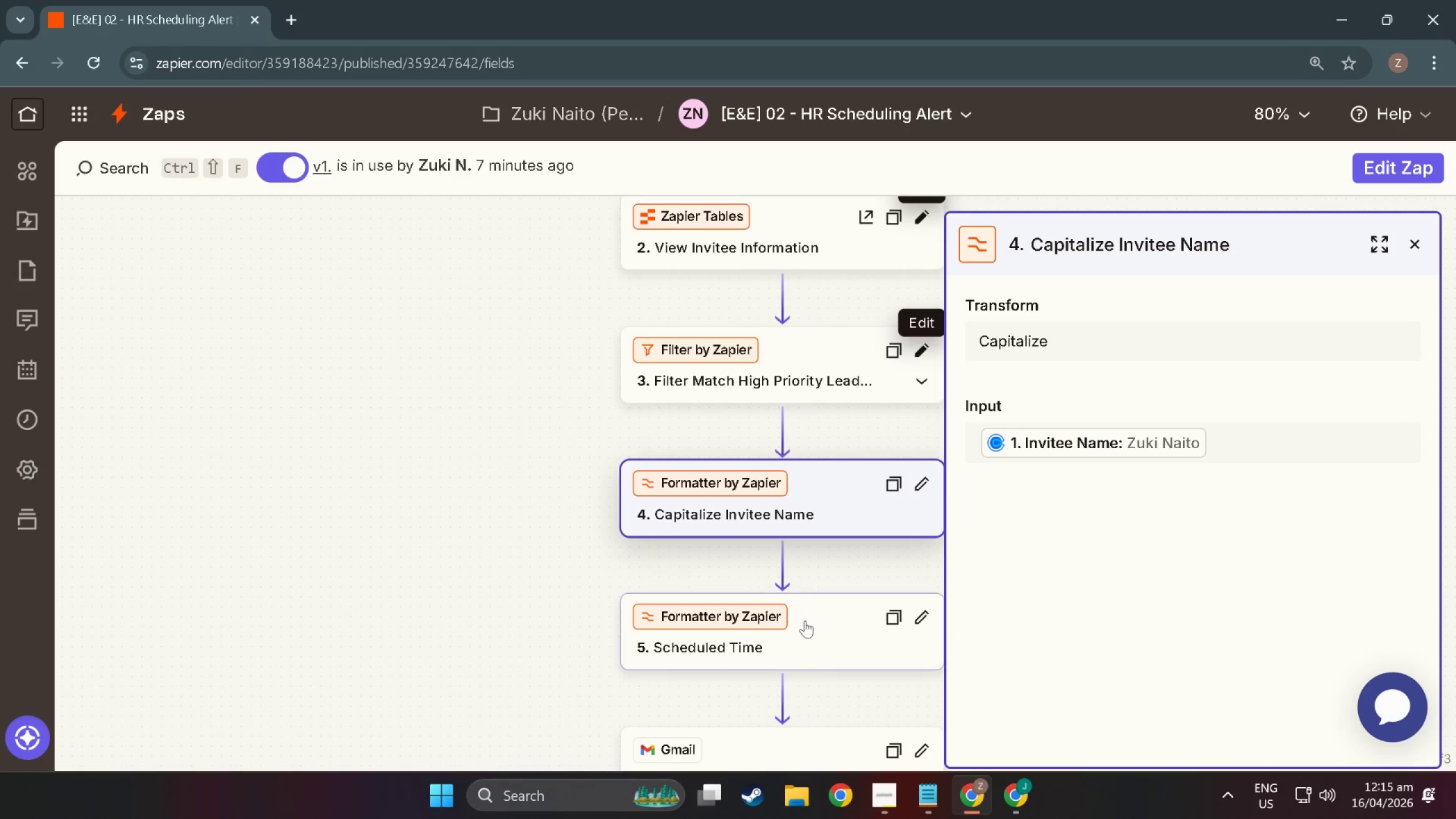 
left_click([820, 639])
 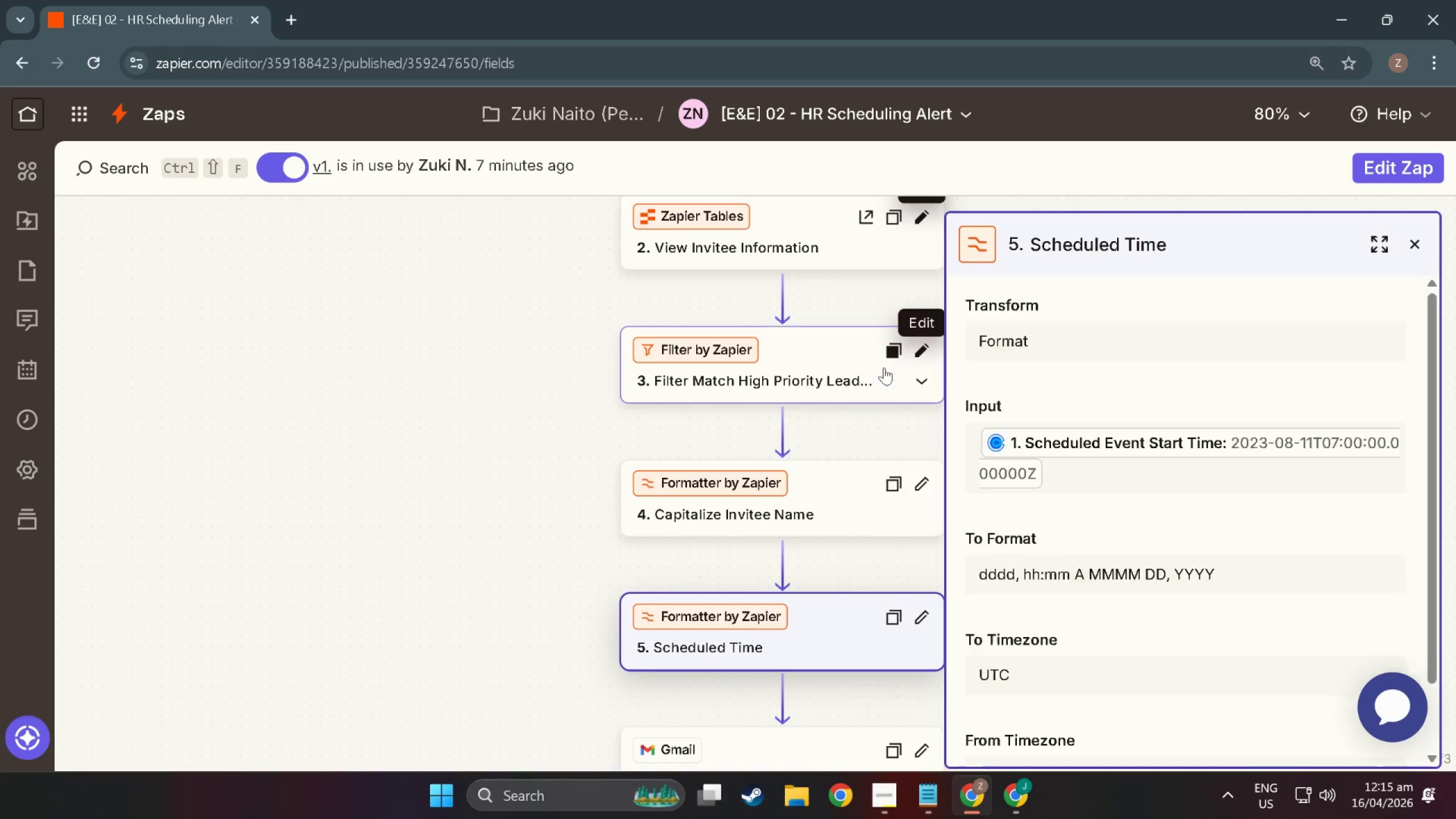 
key(Meta+MetaLeft)
 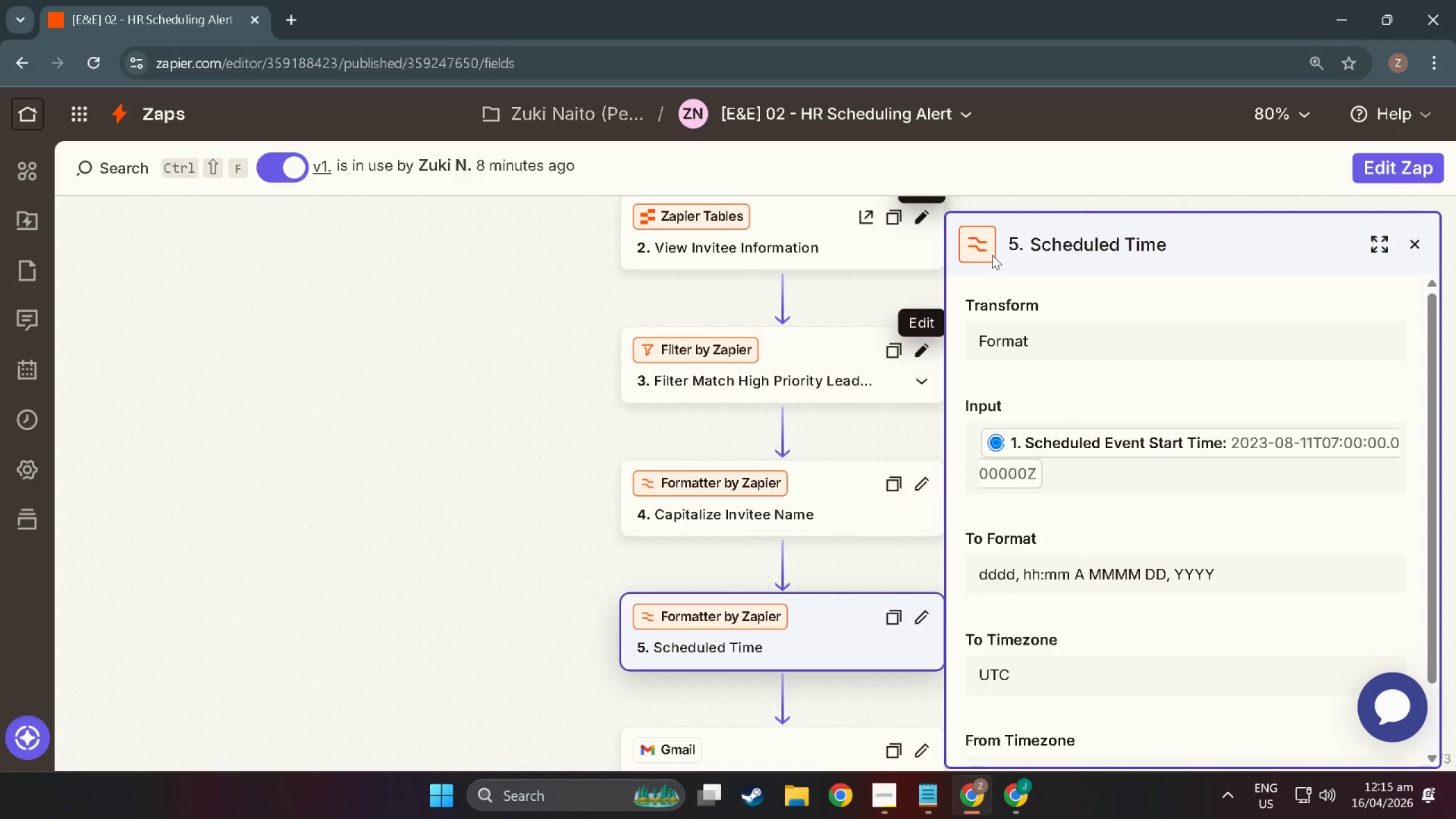 
key(Meta+Shift+ShiftLeft)
 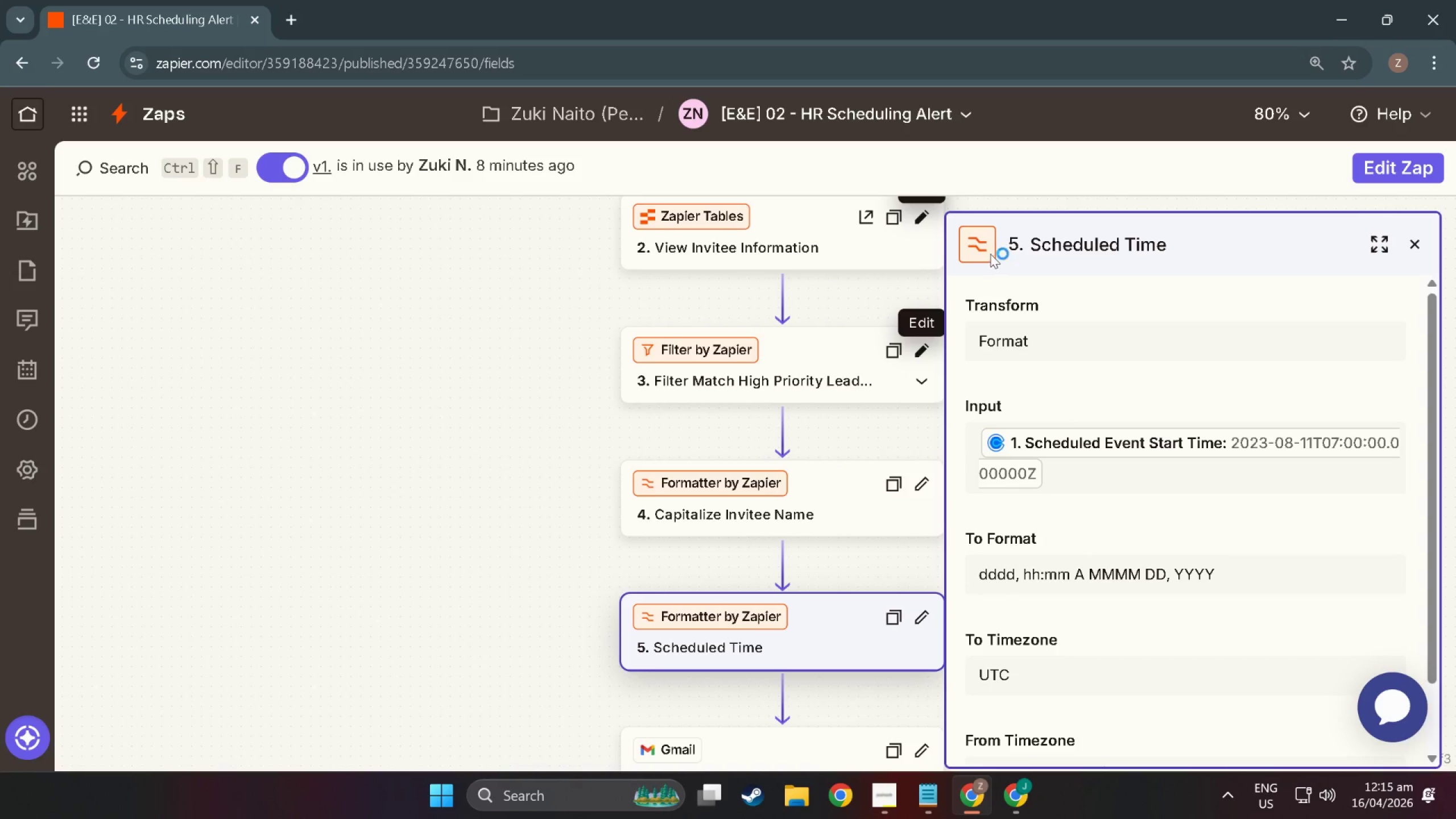 
key(Meta+Shift+S)
 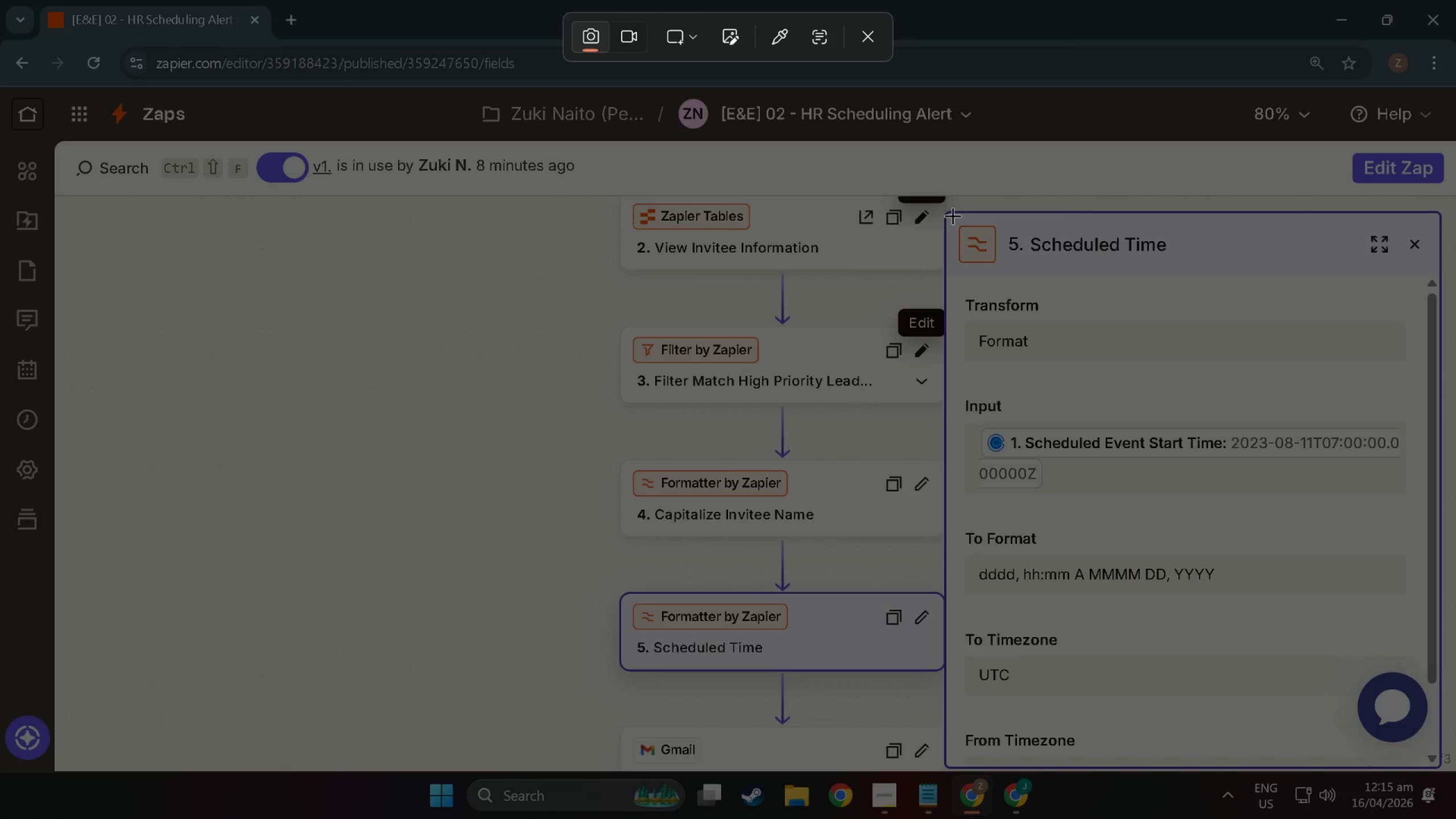 
scroll: coordinate [1027, 418], scroll_direction: up, amount: 4.0
 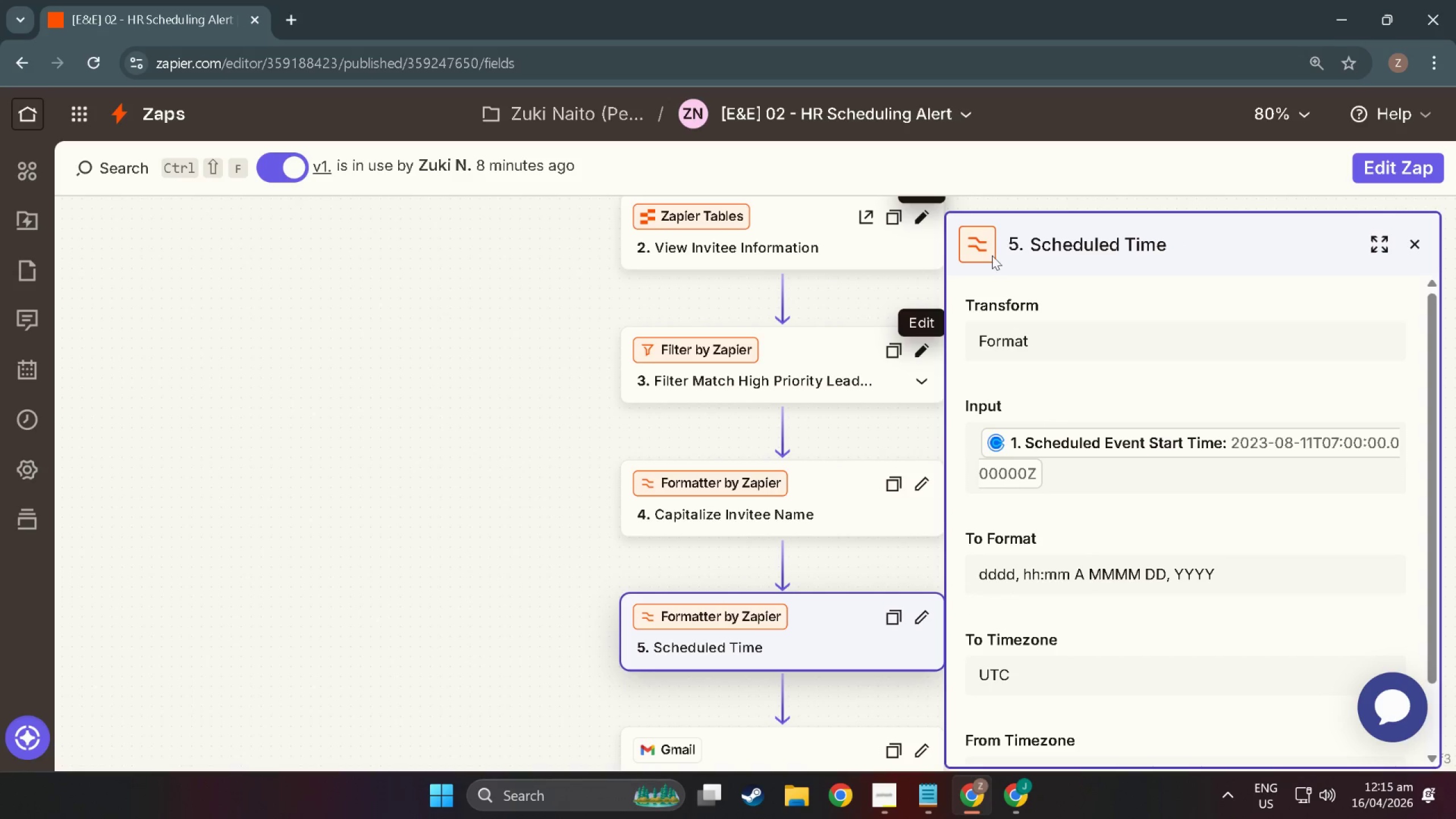 
left_click_drag(start_coordinate=[953, 216], to_coordinate=[1436, 758])
 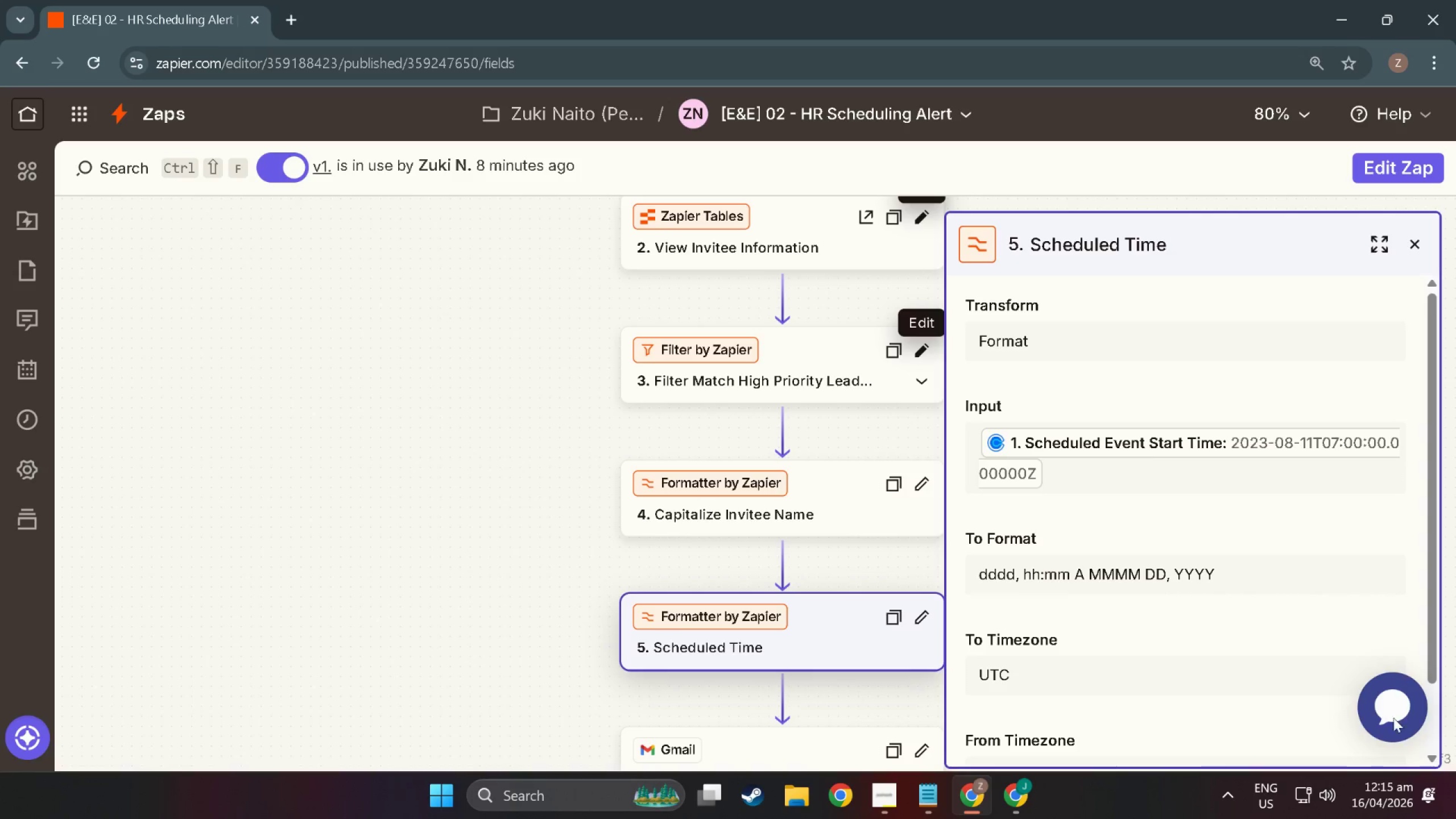 
key(Alt+Tab)
 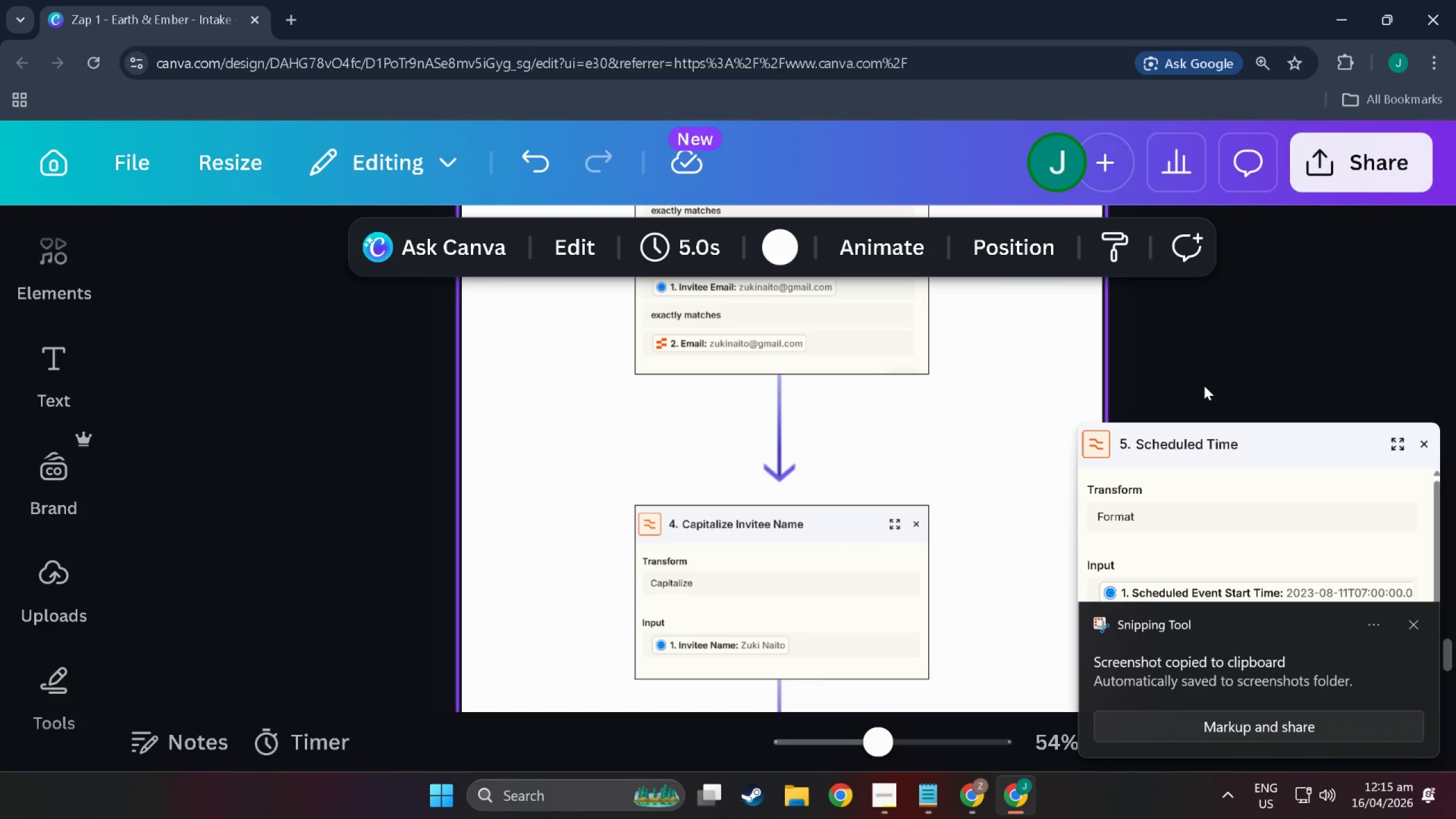 
left_click([859, 508])
 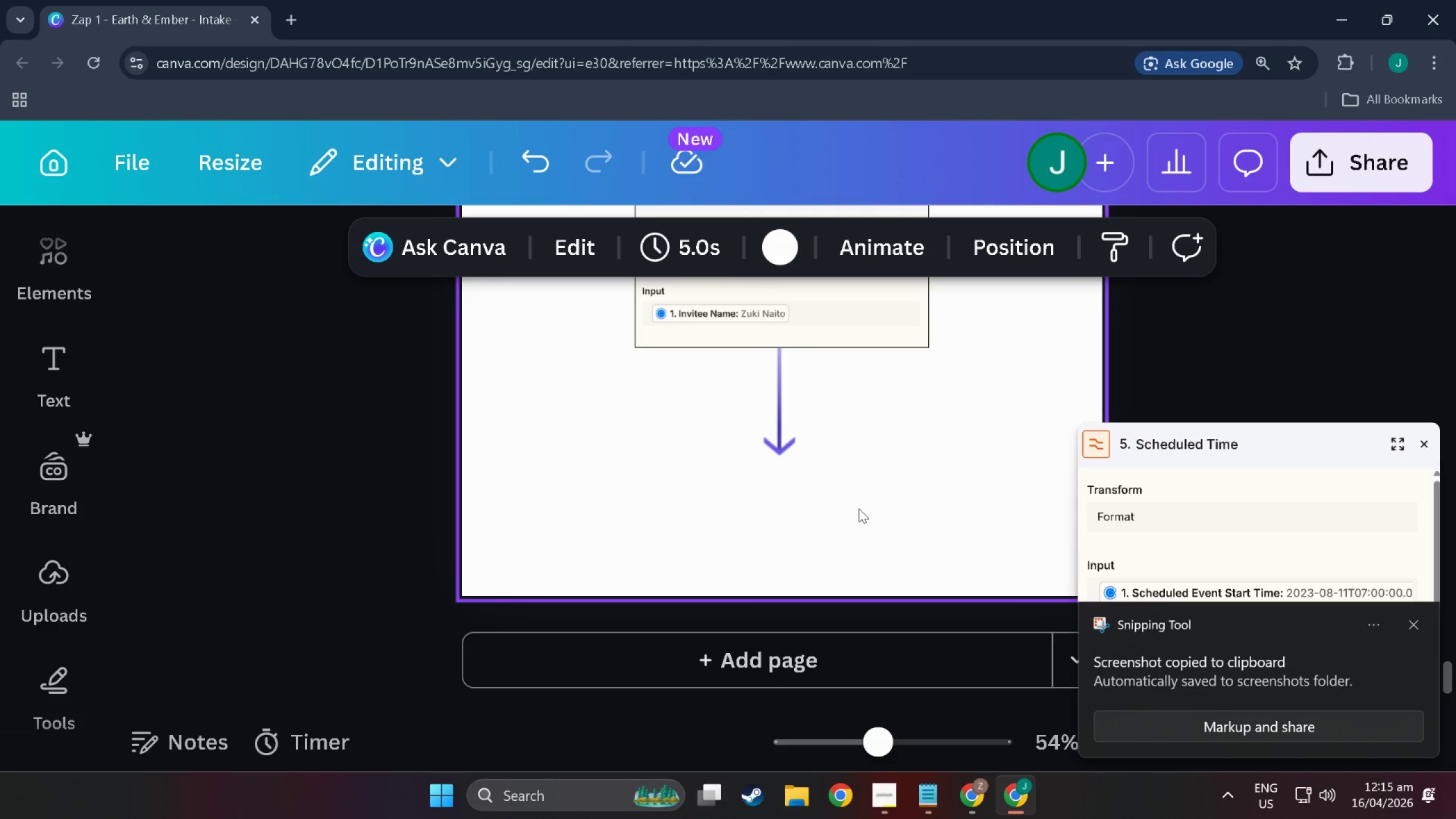 
scroll: coordinate [848, 527], scroll_direction: down, amount: 17.0
 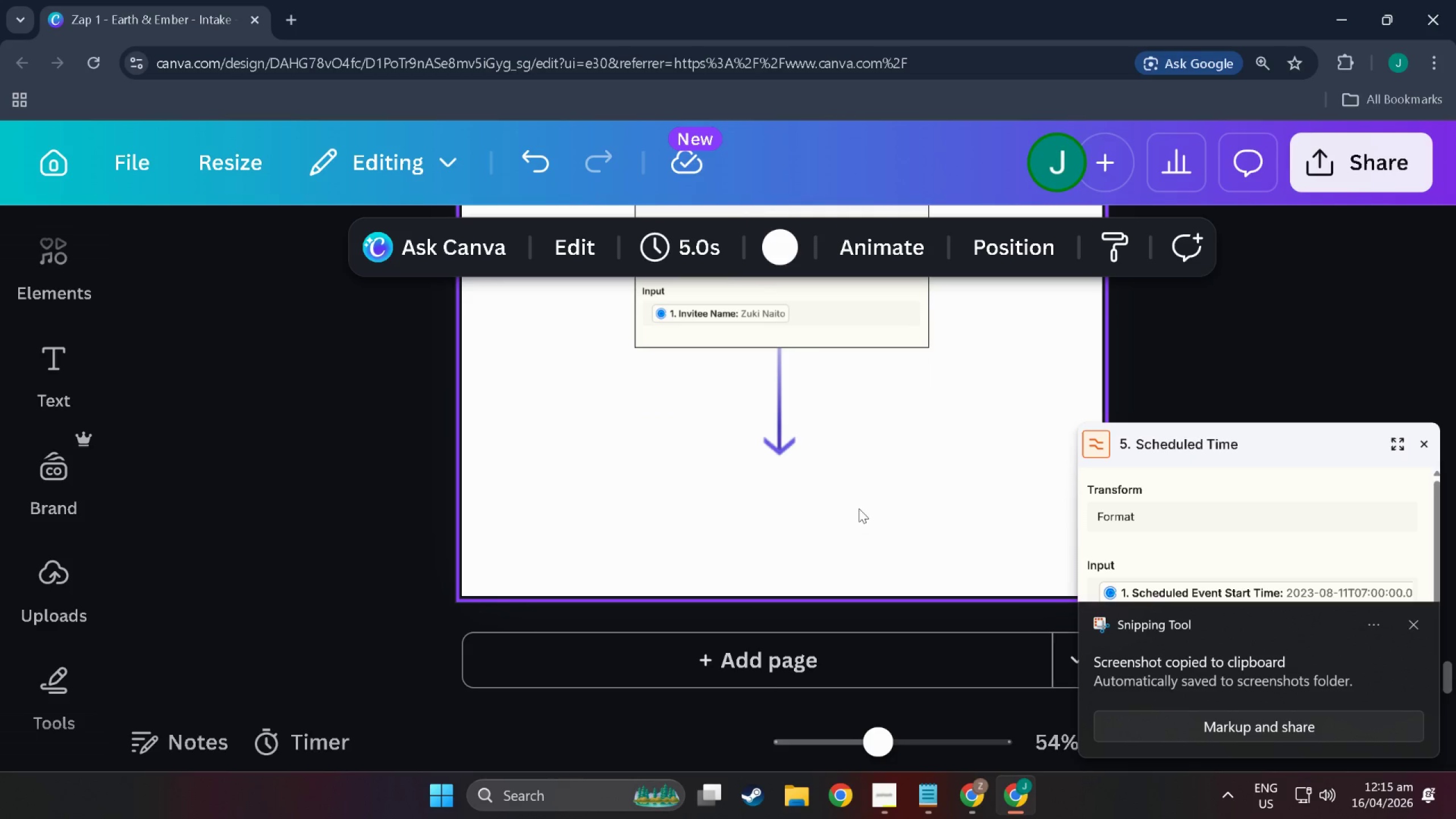 
key(Control+V)
 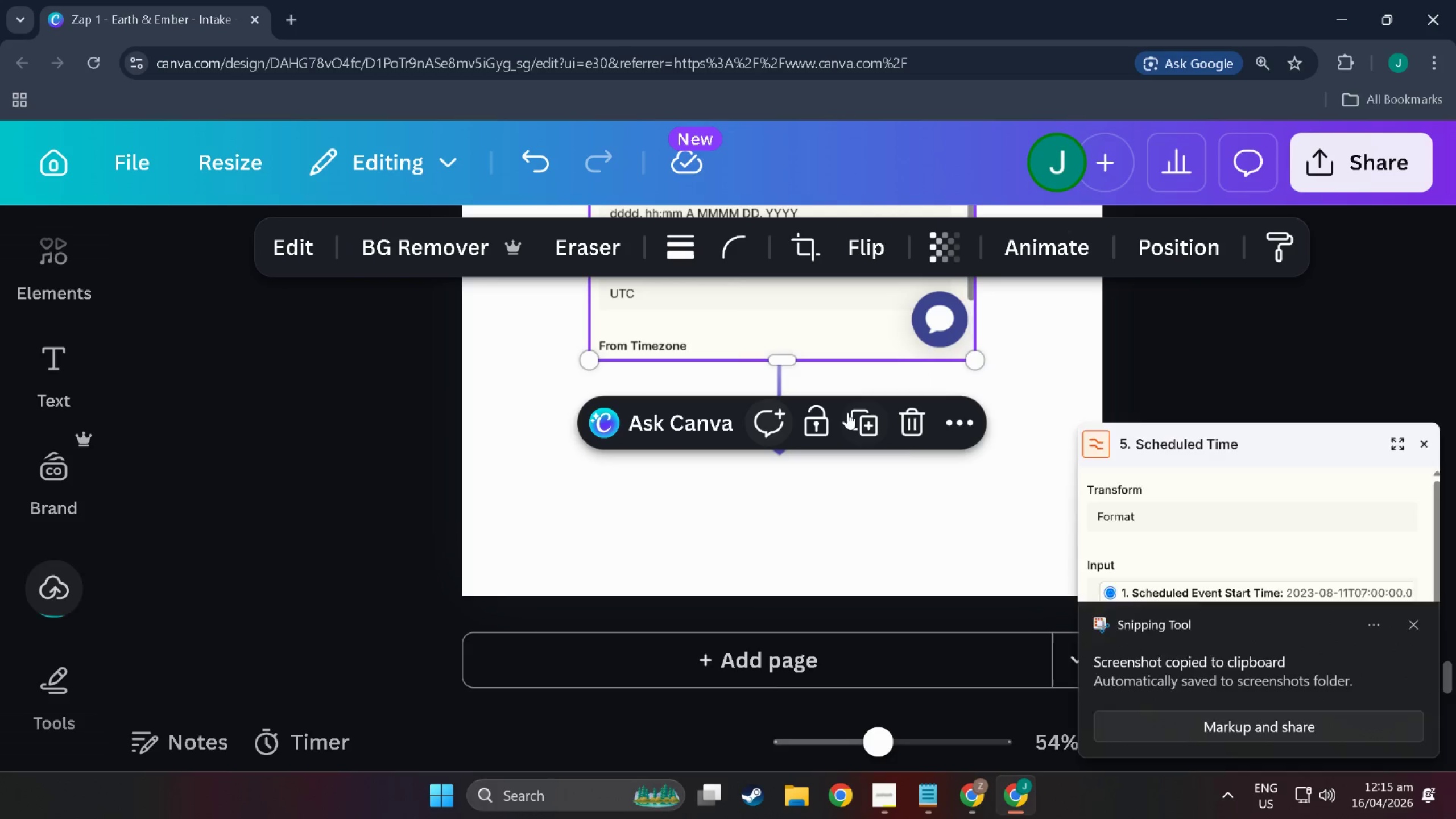 
left_click_drag(start_coordinate=[840, 265], to_coordinate=[858, 561])
 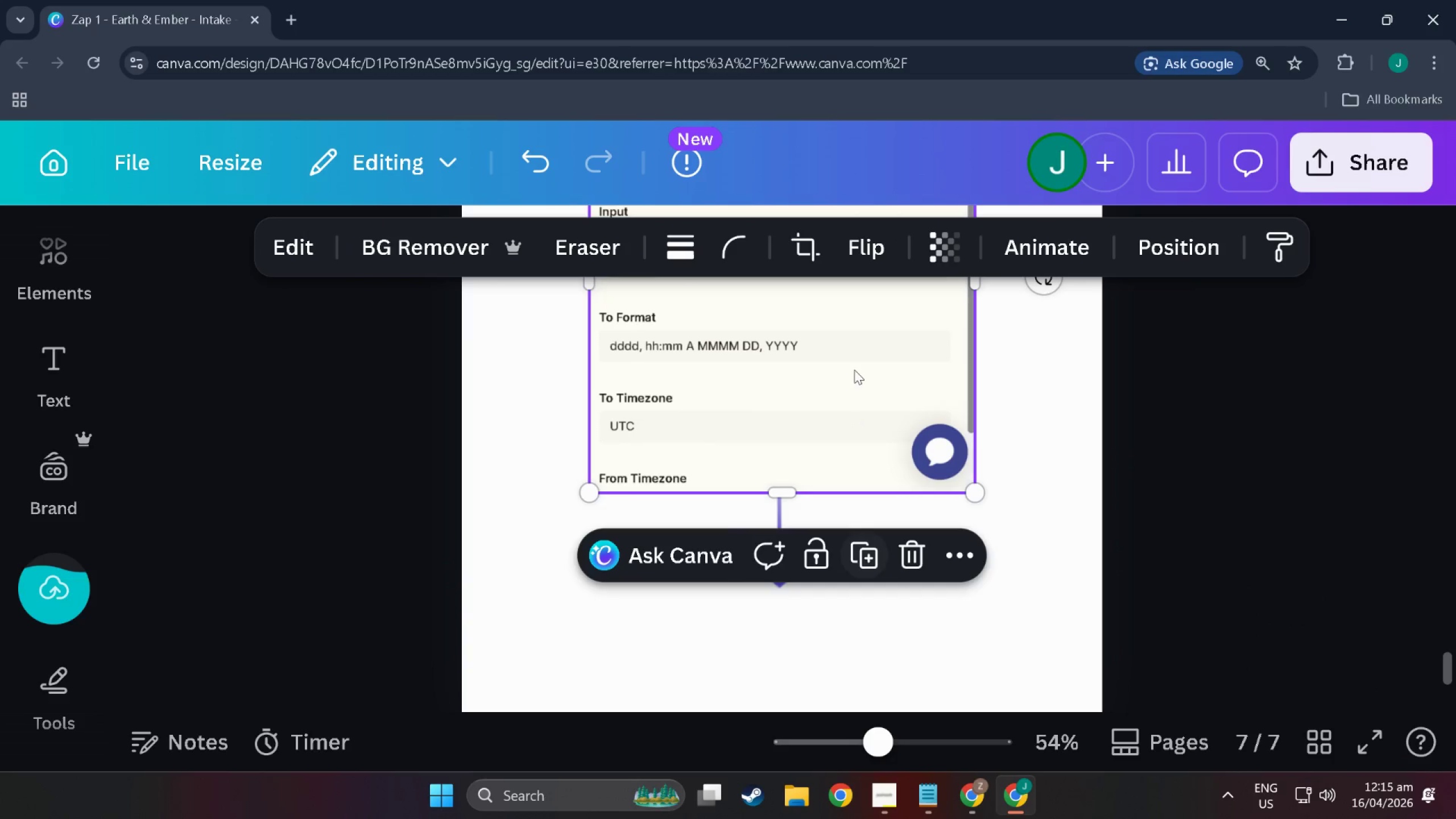 
scroll: coordinate [847, 412], scroll_direction: up, amount: 2.0
 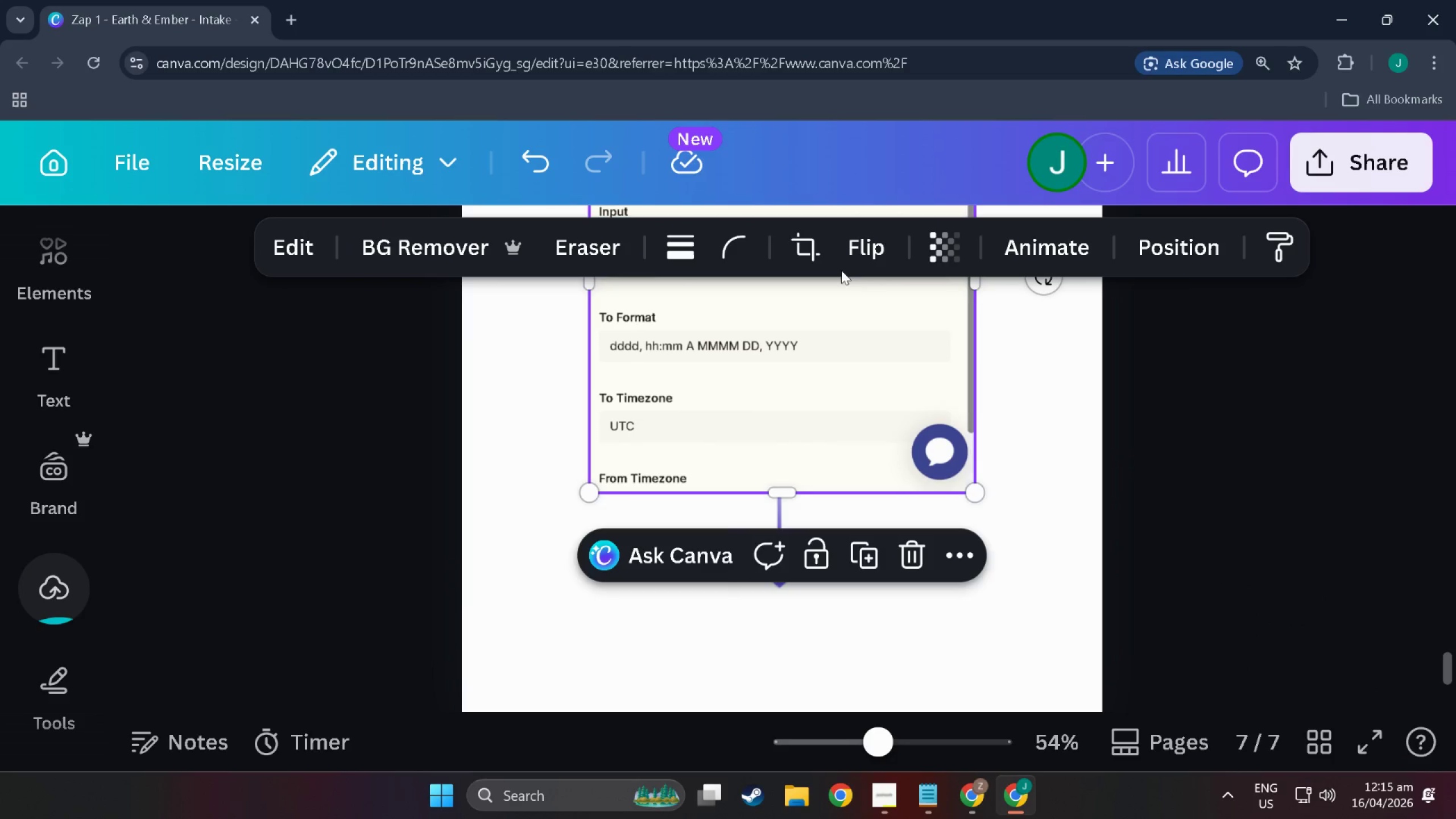 
left_click_drag(start_coordinate=[854, 370], to_coordinate=[894, 781])
 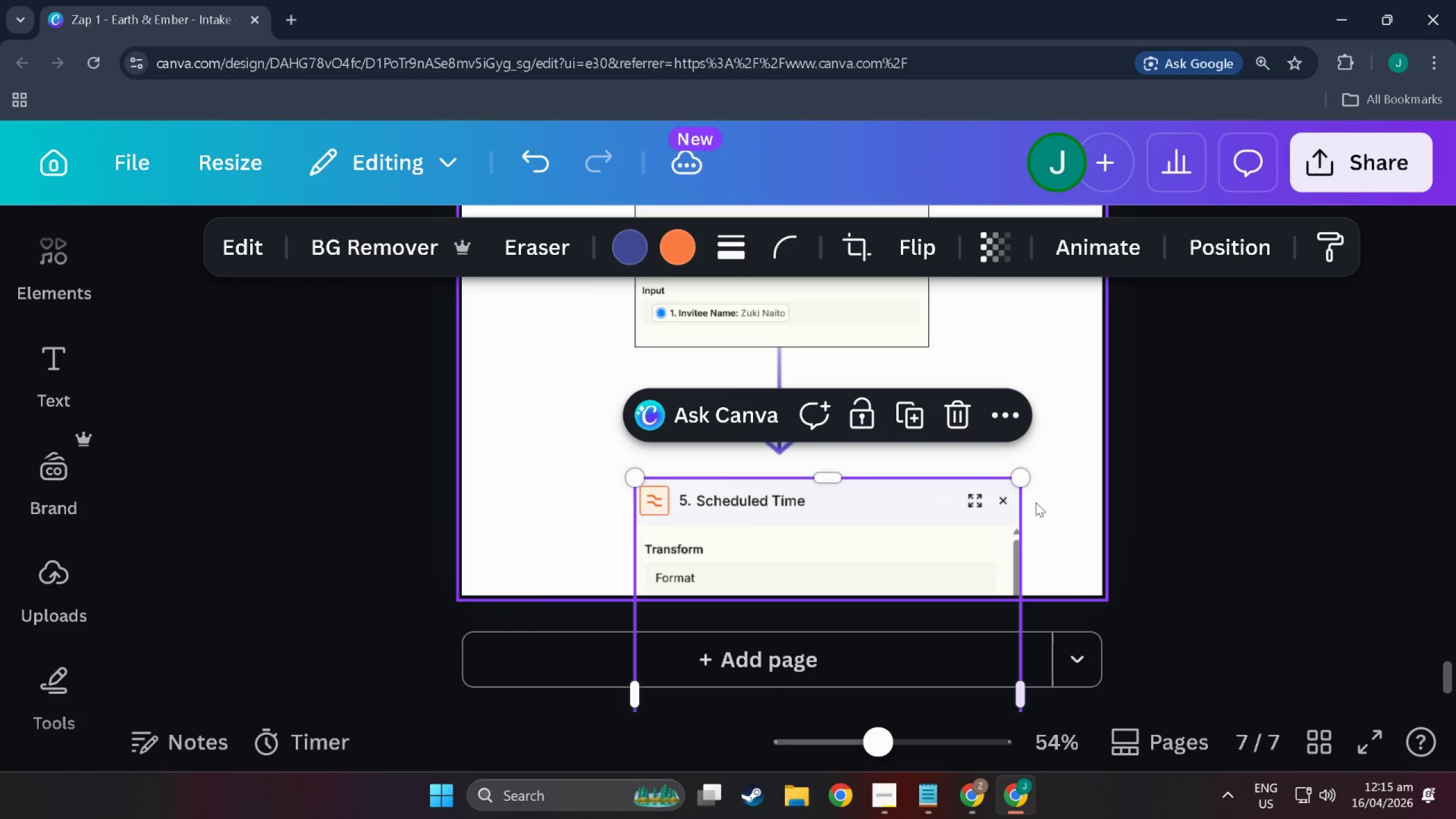 
scroll: coordinate [855, 708], scroll_direction: down, amount: 4.0
 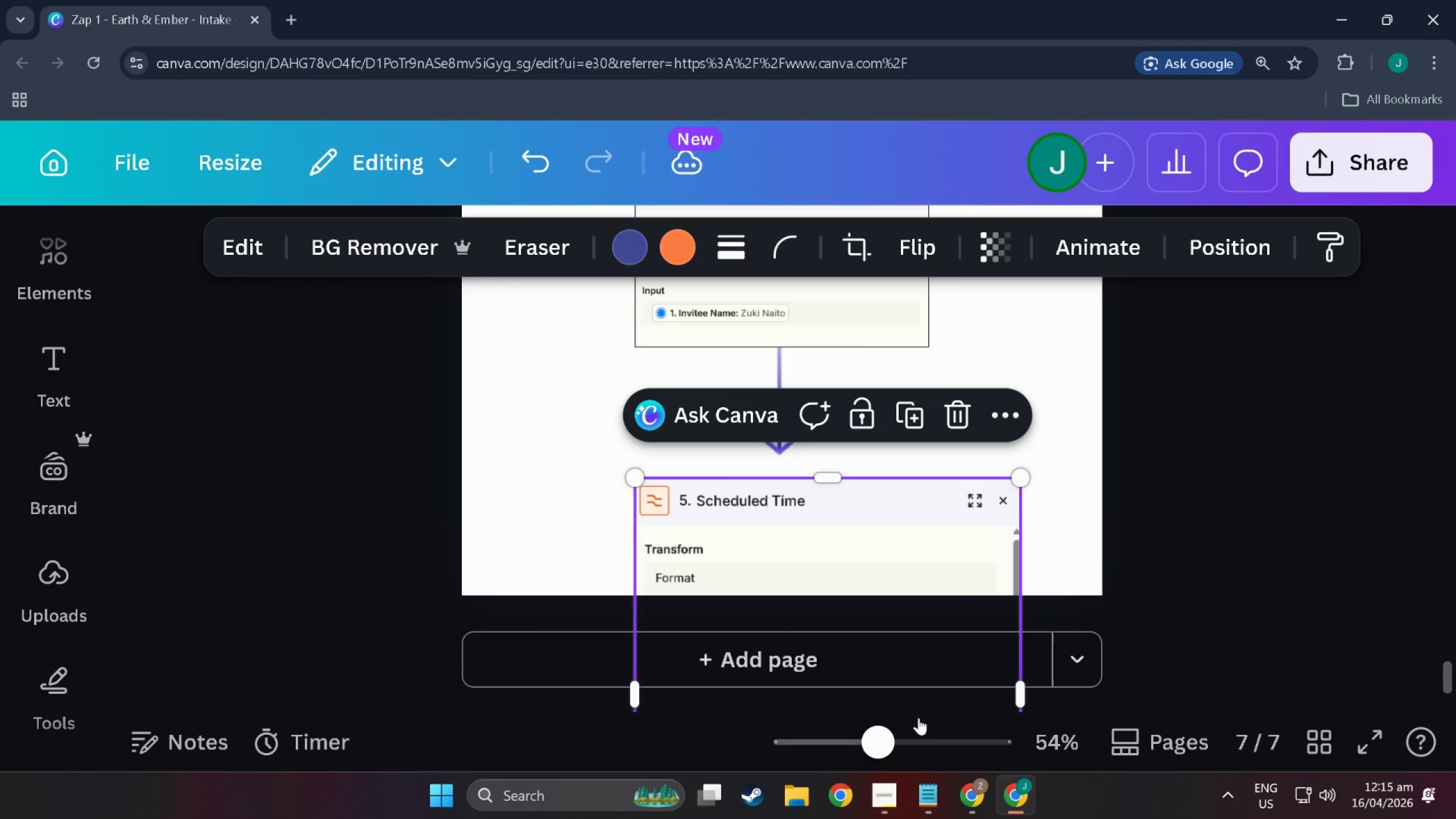 
left_click_drag(start_coordinate=[1019, 470], to_coordinate=[868, 522])
 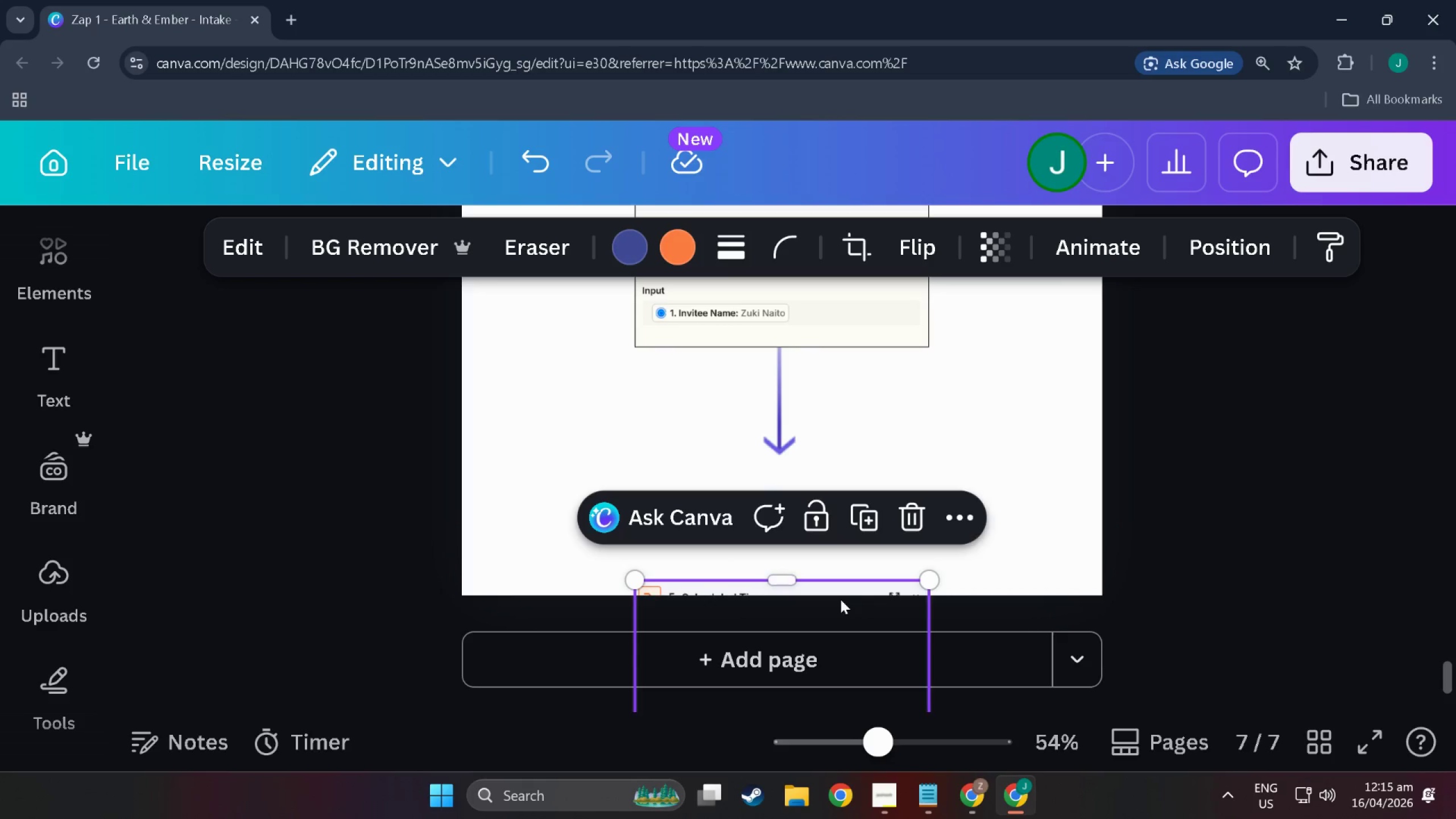 
left_click_drag(start_coordinate=[841, 597], to_coordinate=[837, 485])
 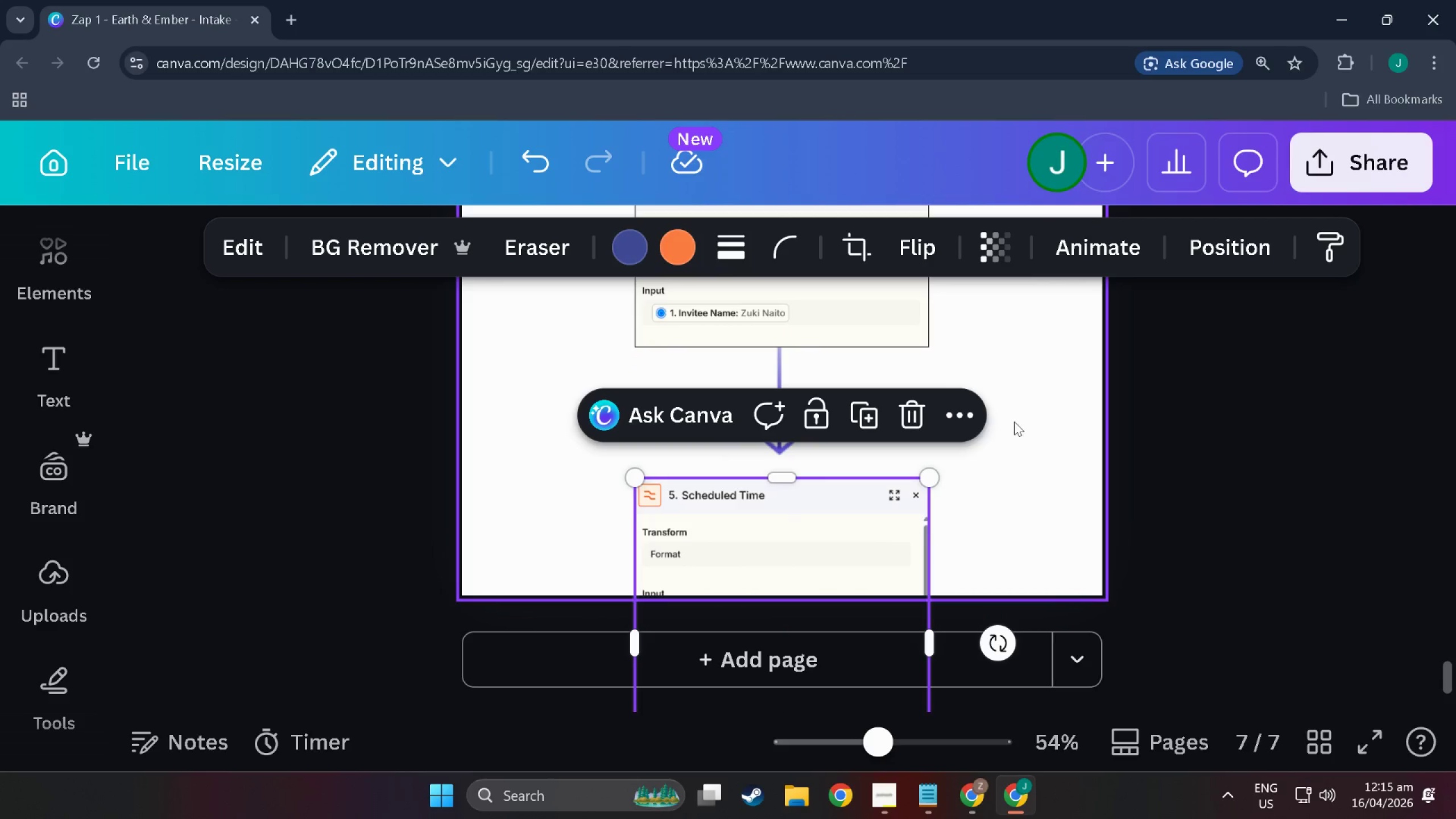 
left_click([1046, 424])
 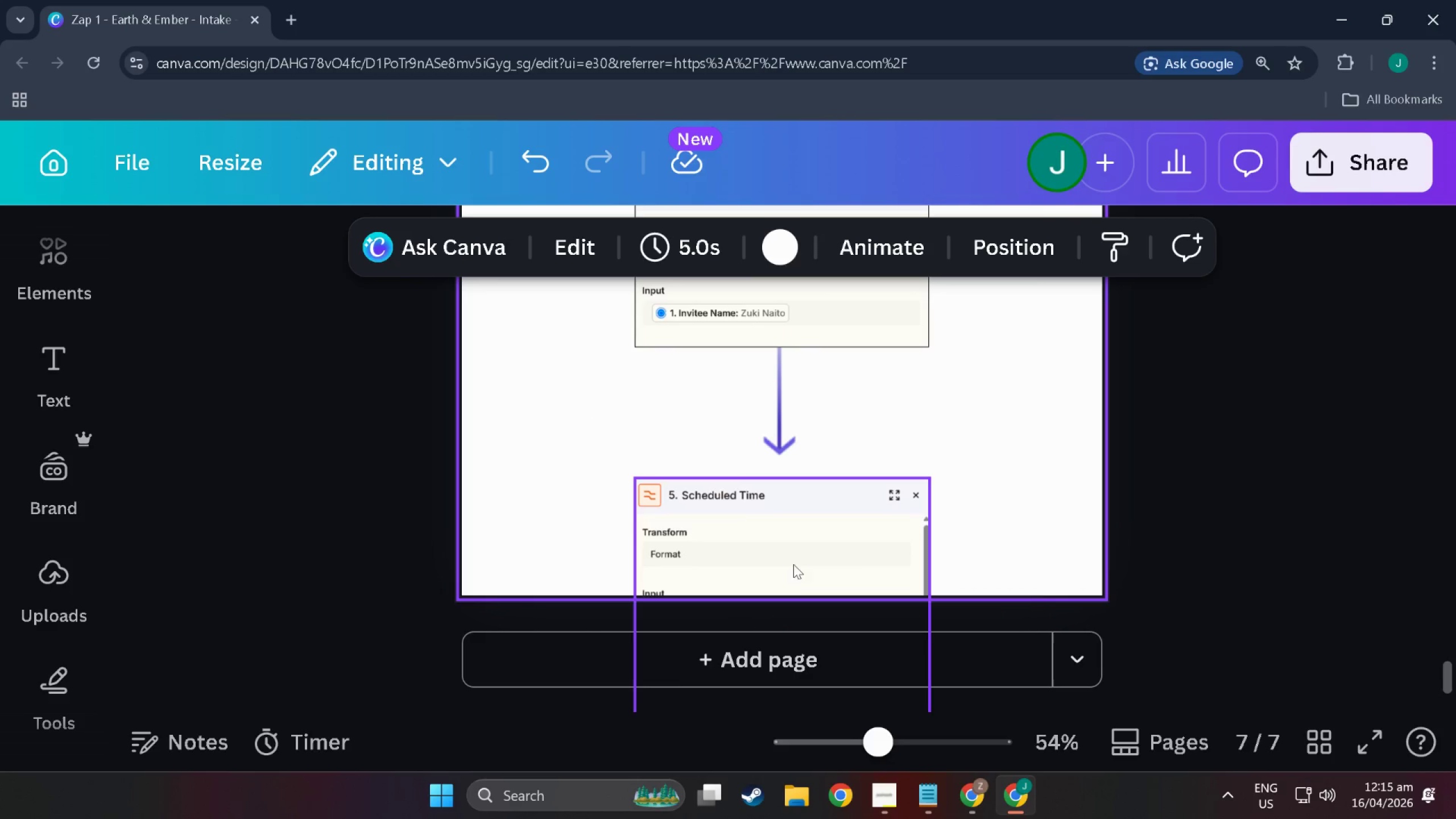 
left_click([793, 568])
 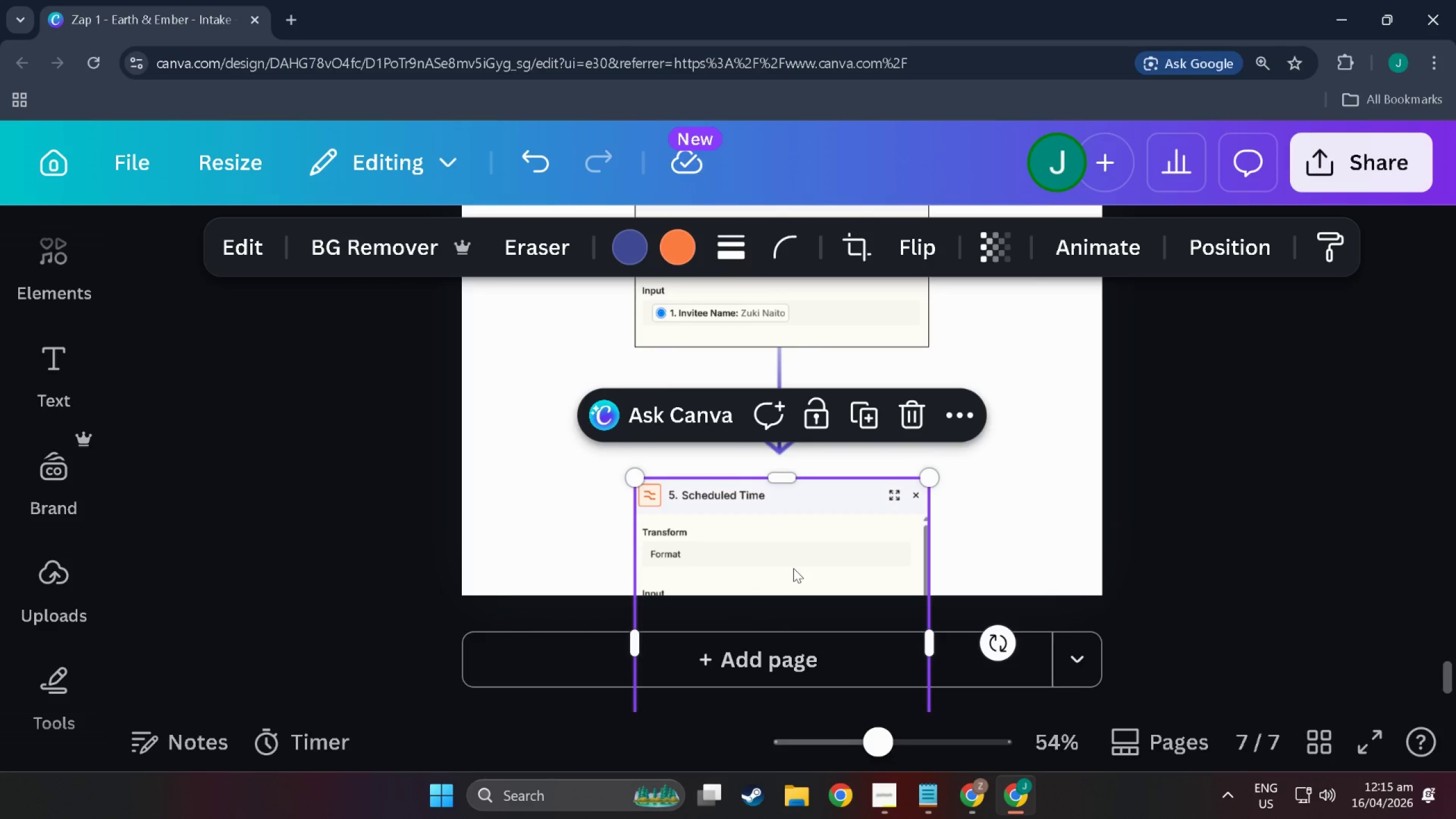 
left_click_drag(start_coordinate=[793, 568], to_coordinate=[795, 579])
 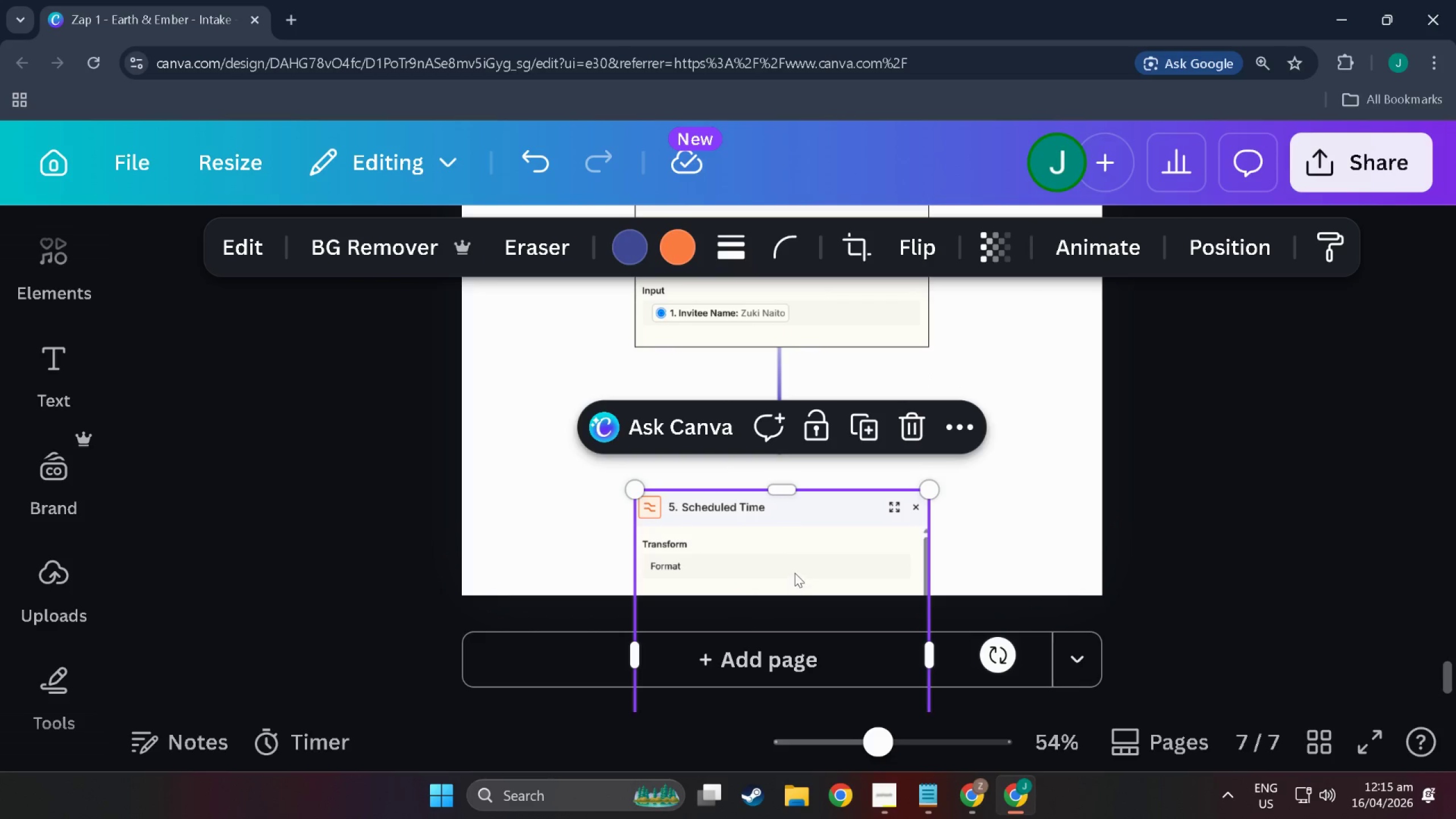 
key(Control+C)
 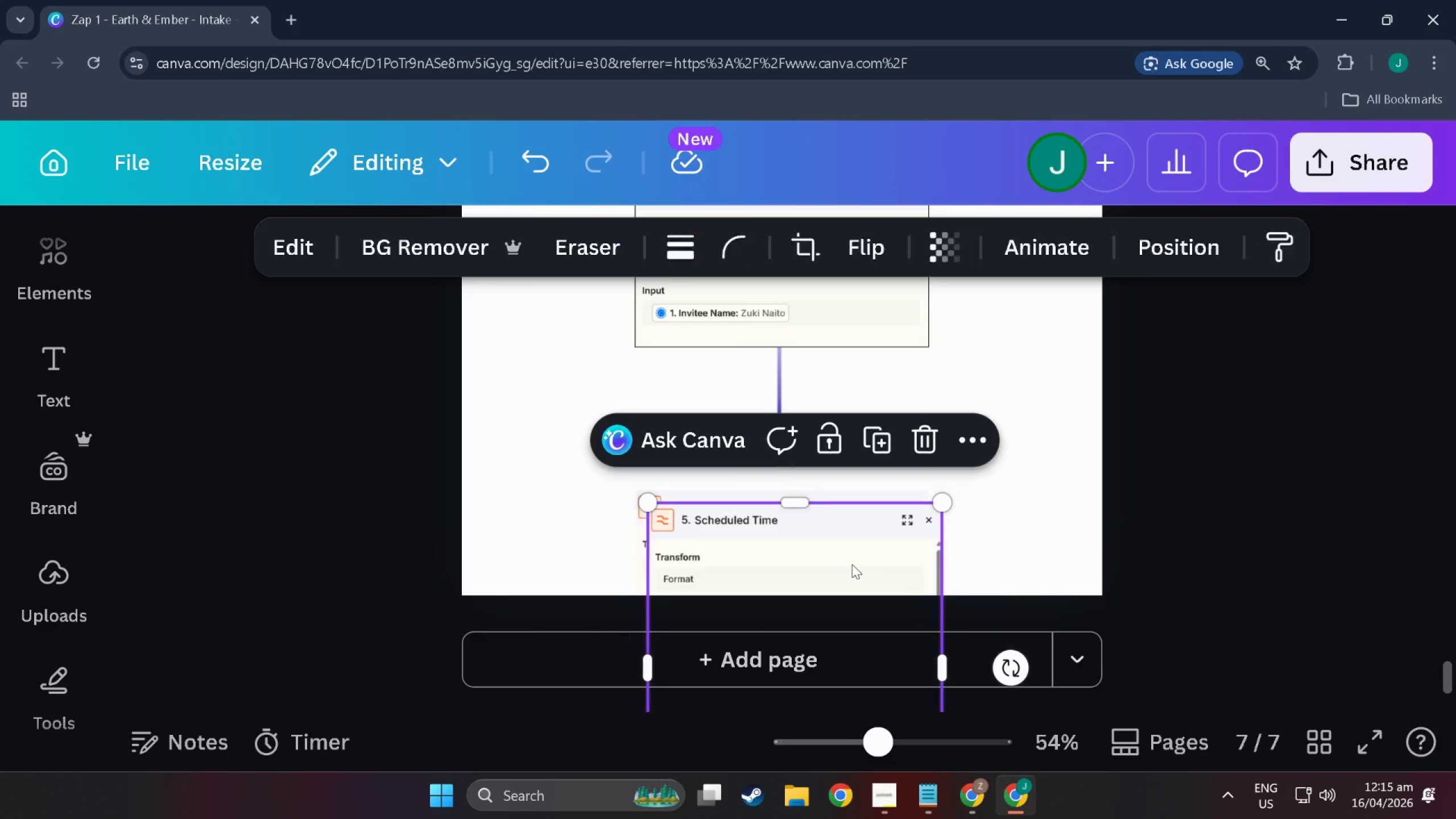 
key(Control+V)
 